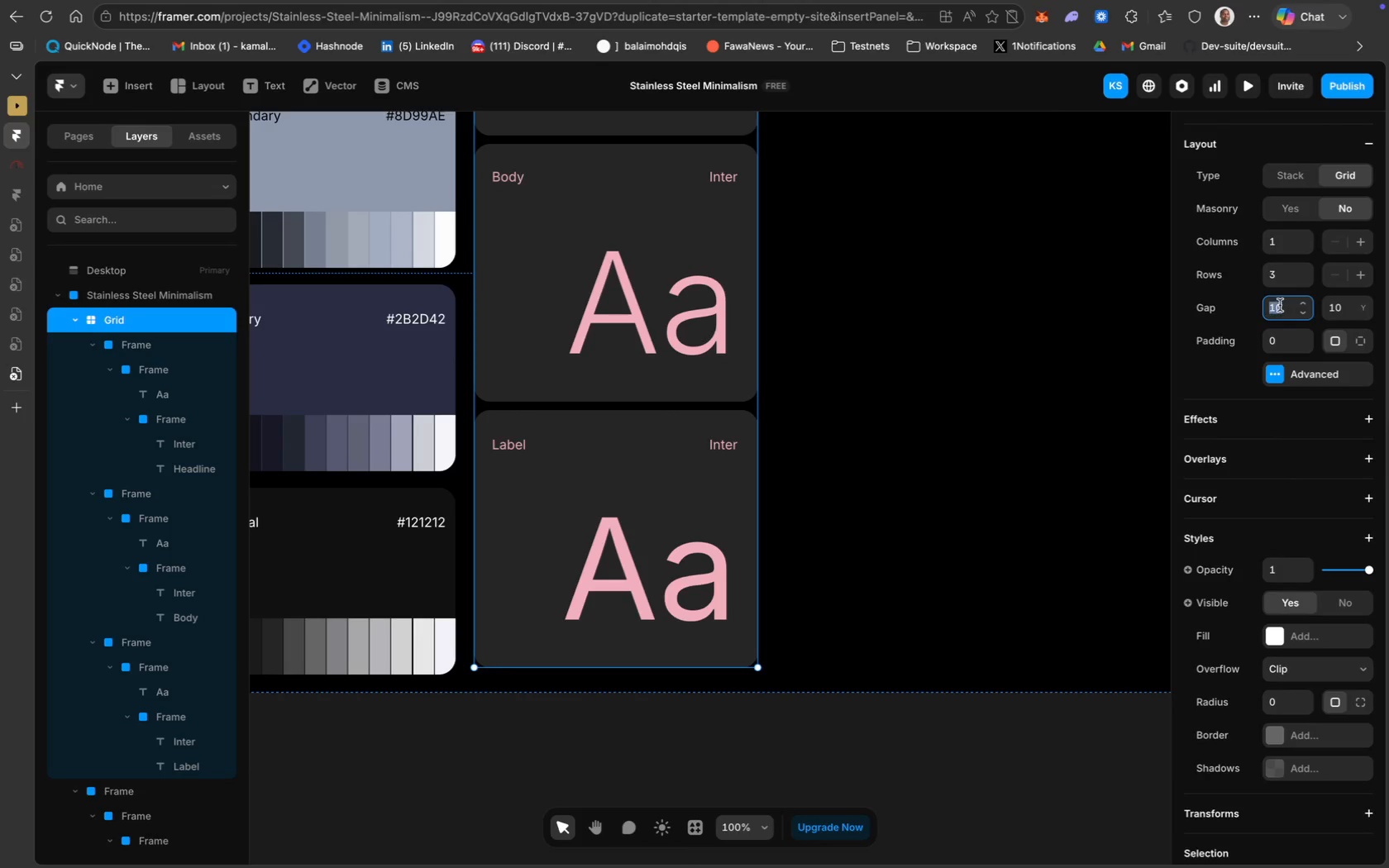 
type(11)
 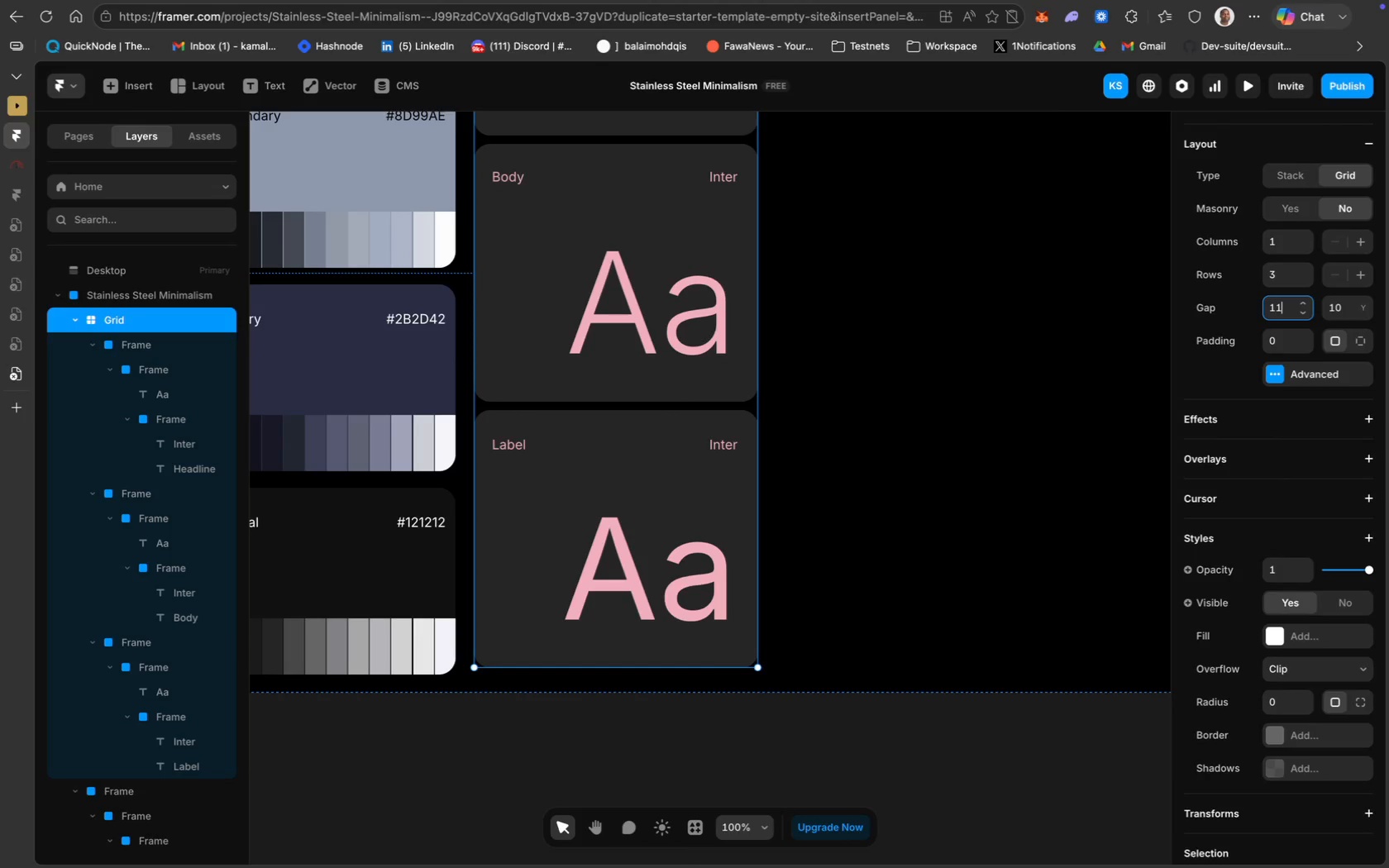 
key(Enter)
 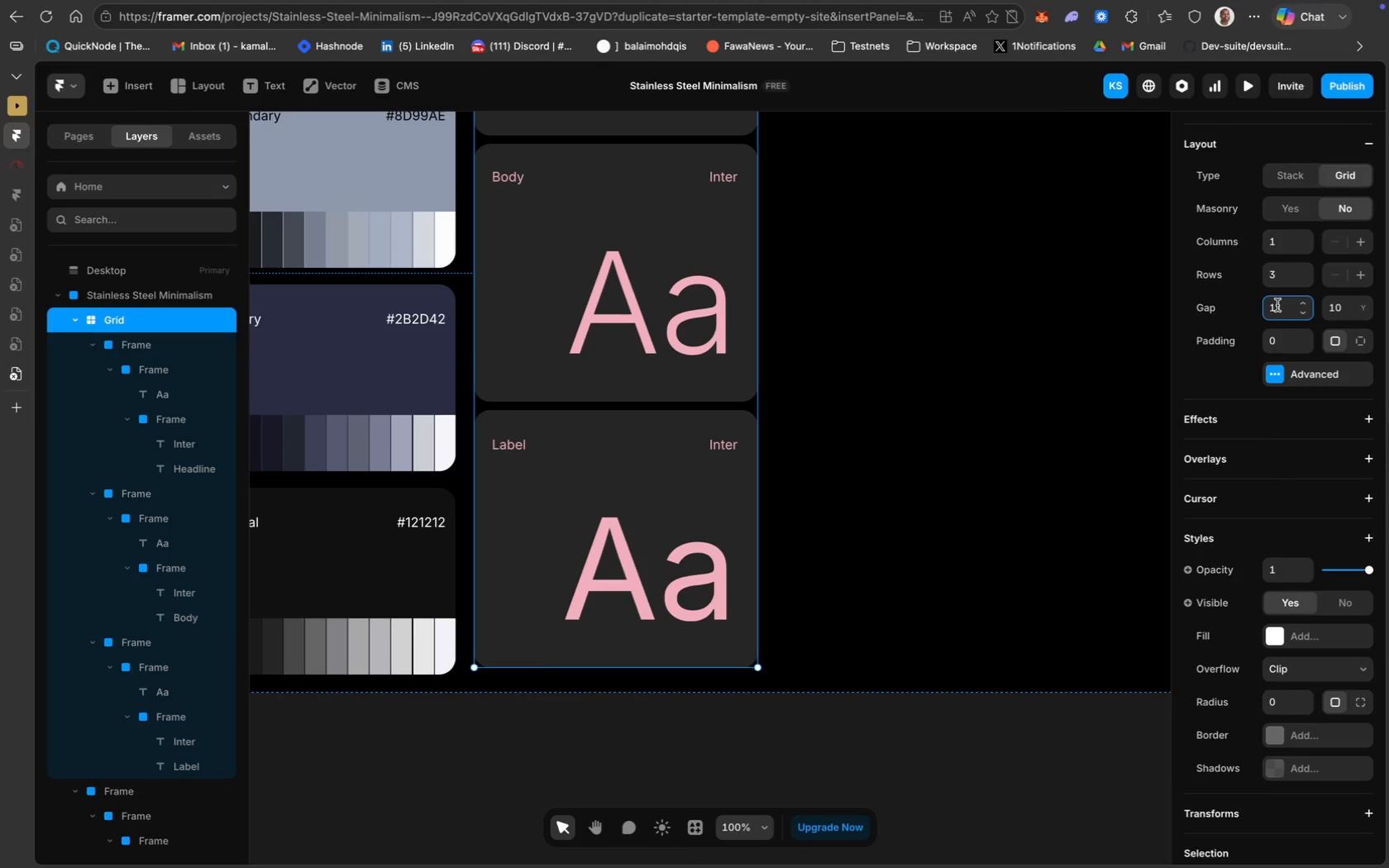 
type(15)
key(Backspace)
key(Backspace)
 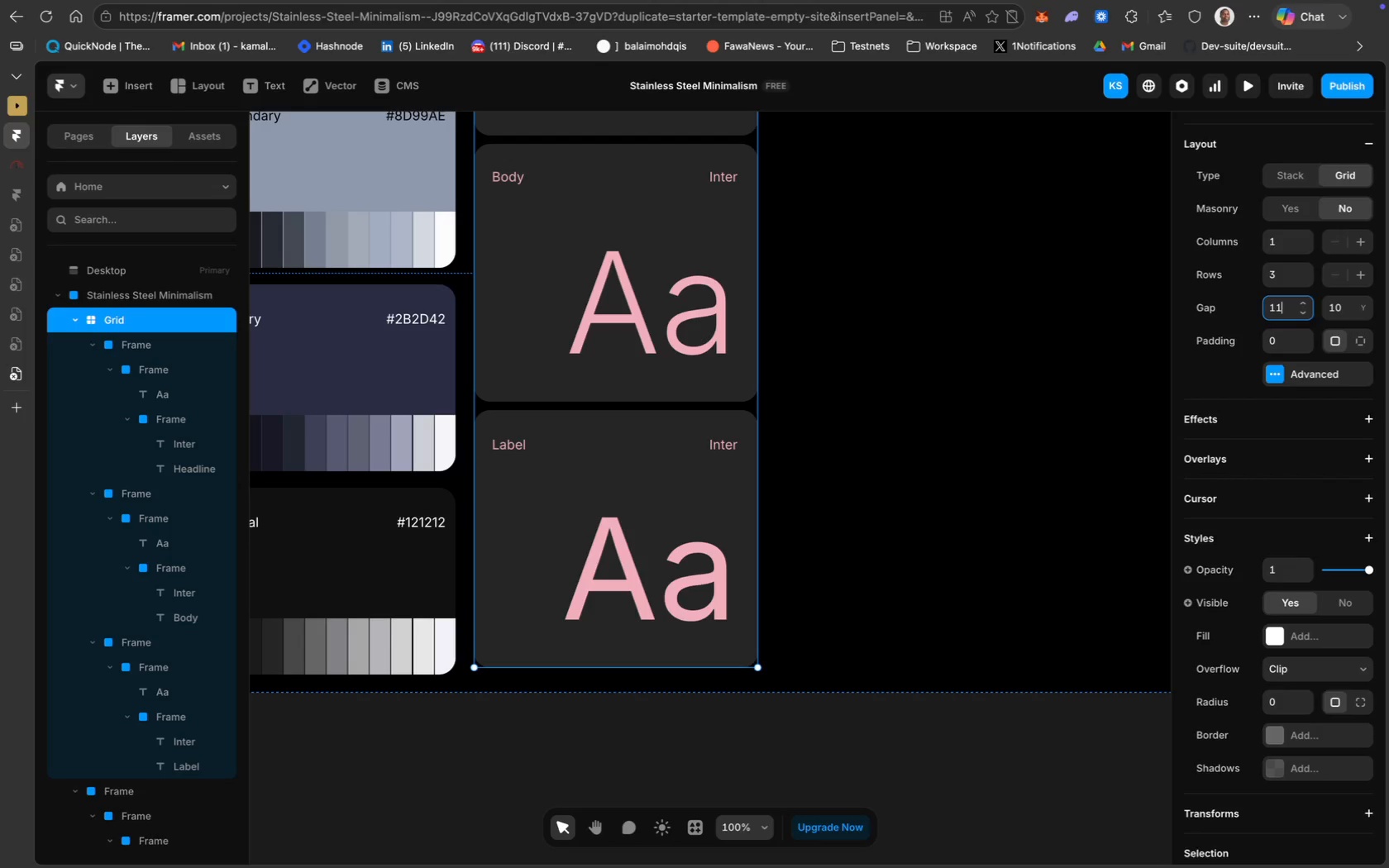 
key(ArrowRight)
 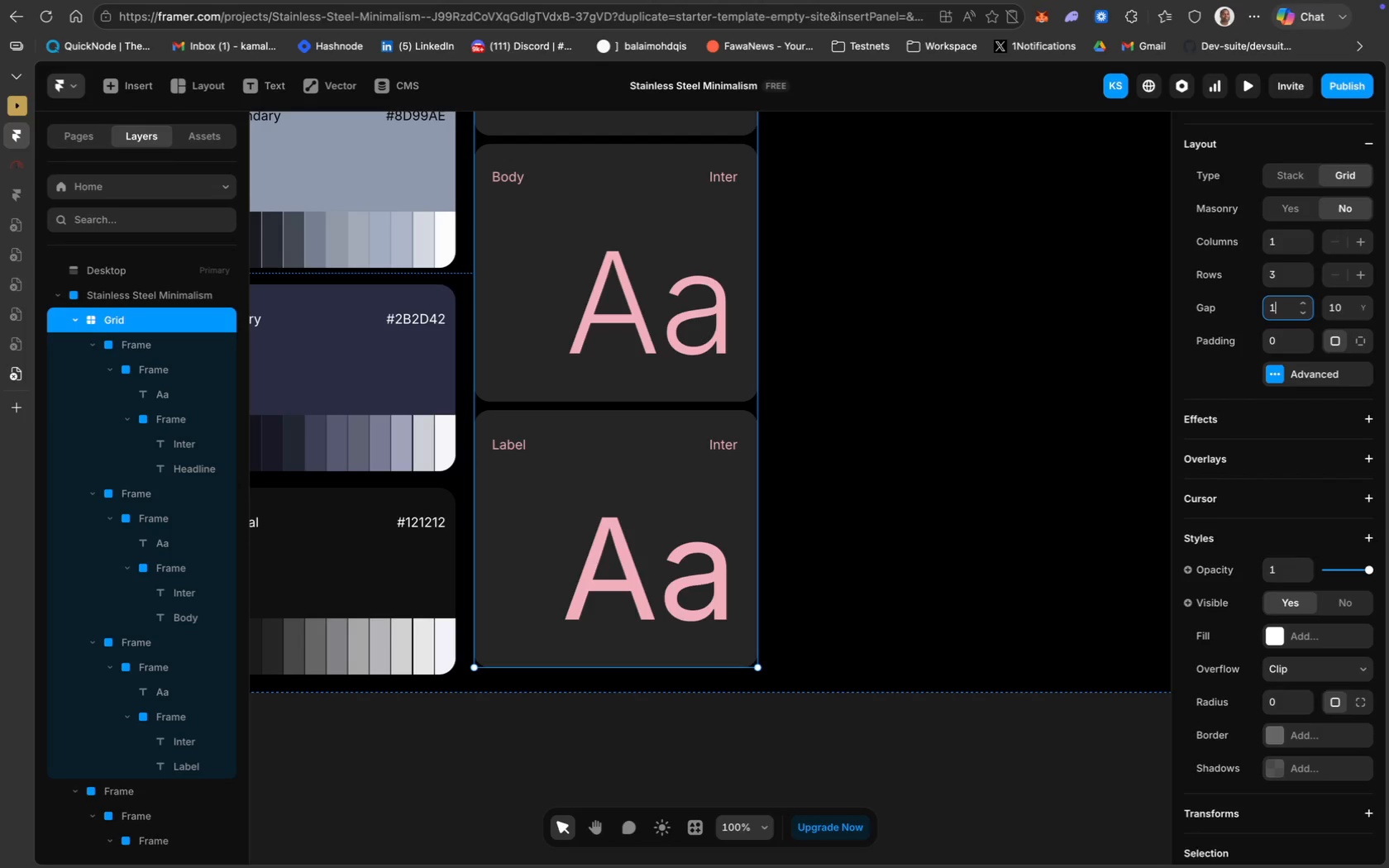 
key(Backspace)
 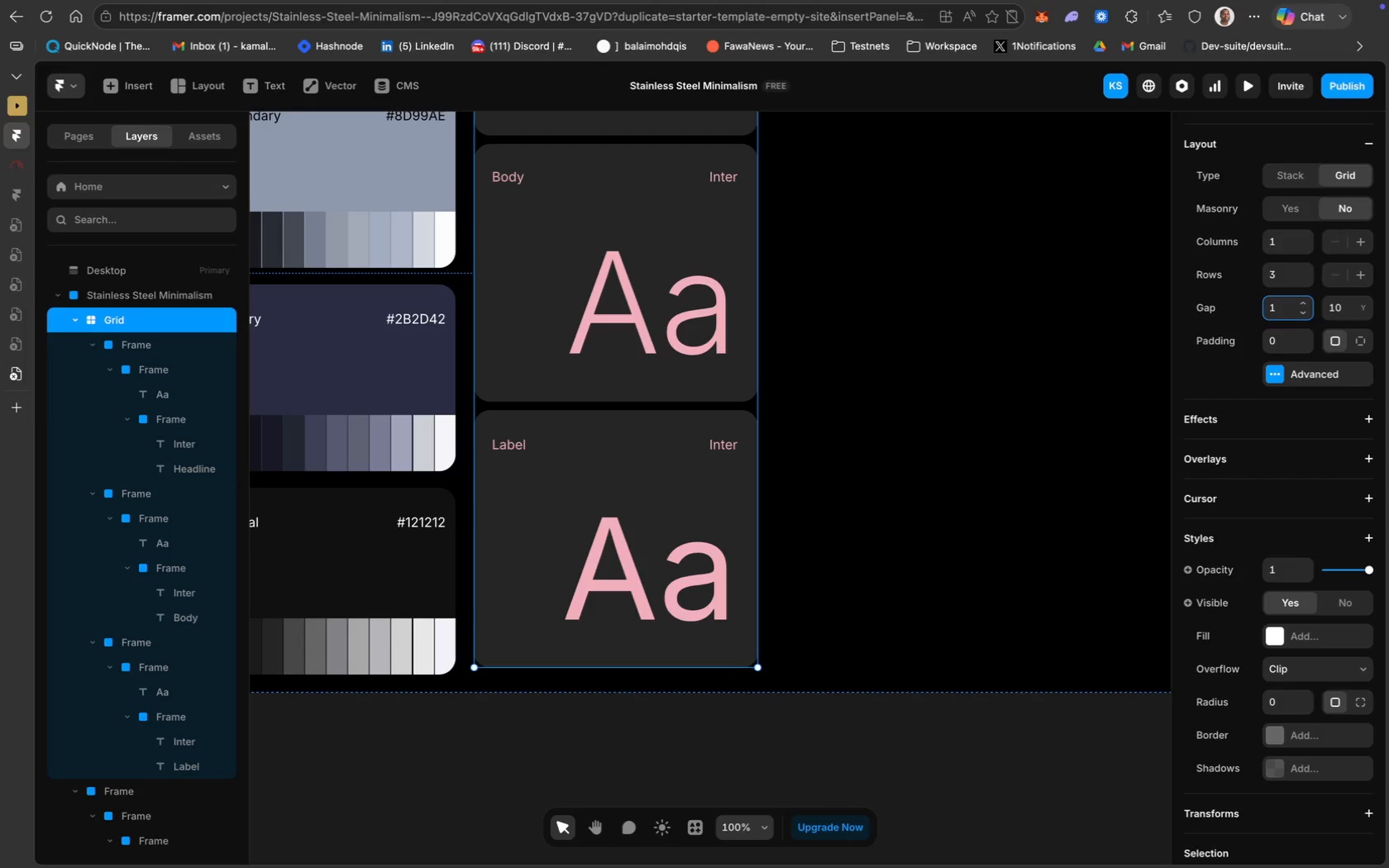 
key(5)
 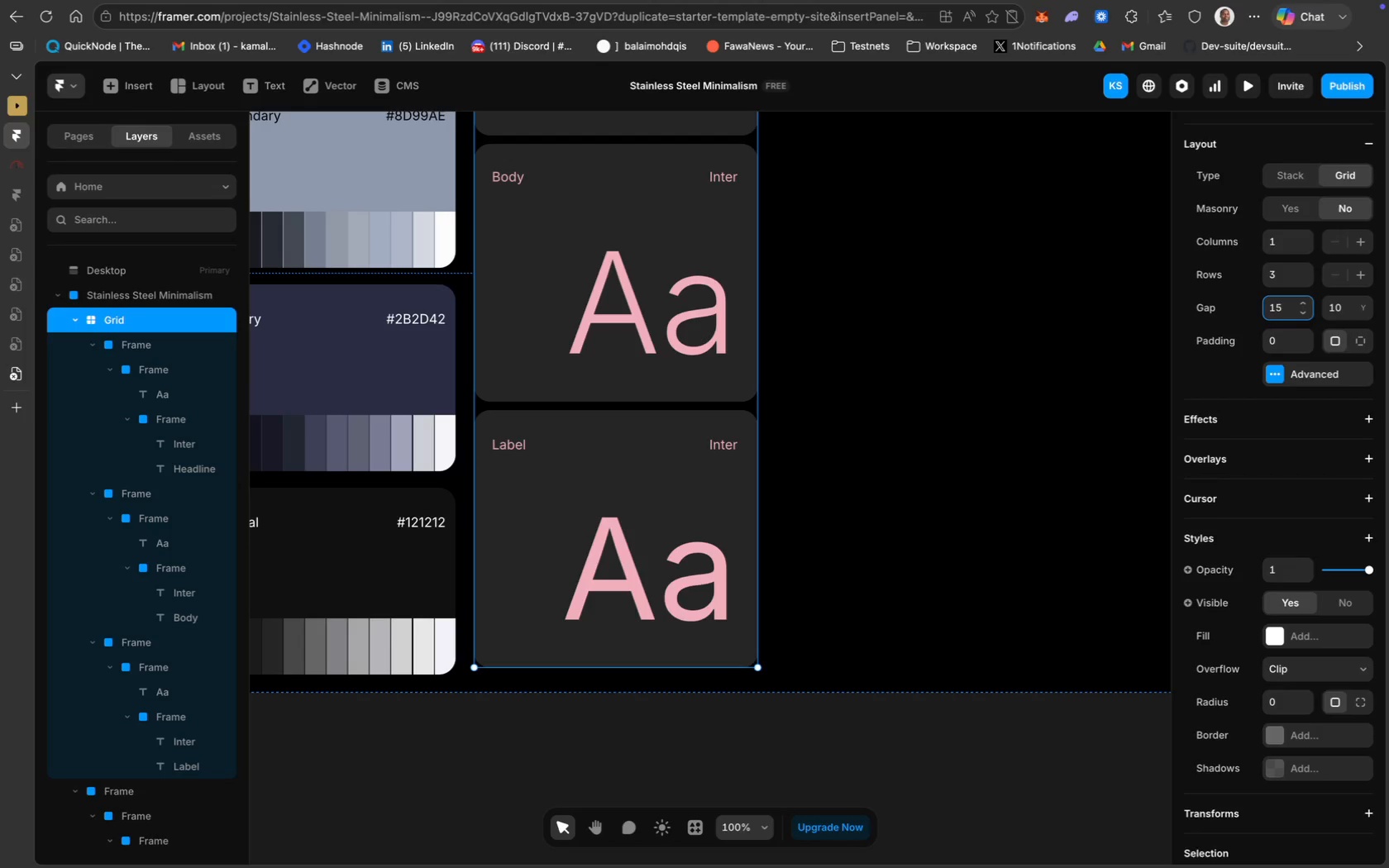 
key(Enter)
 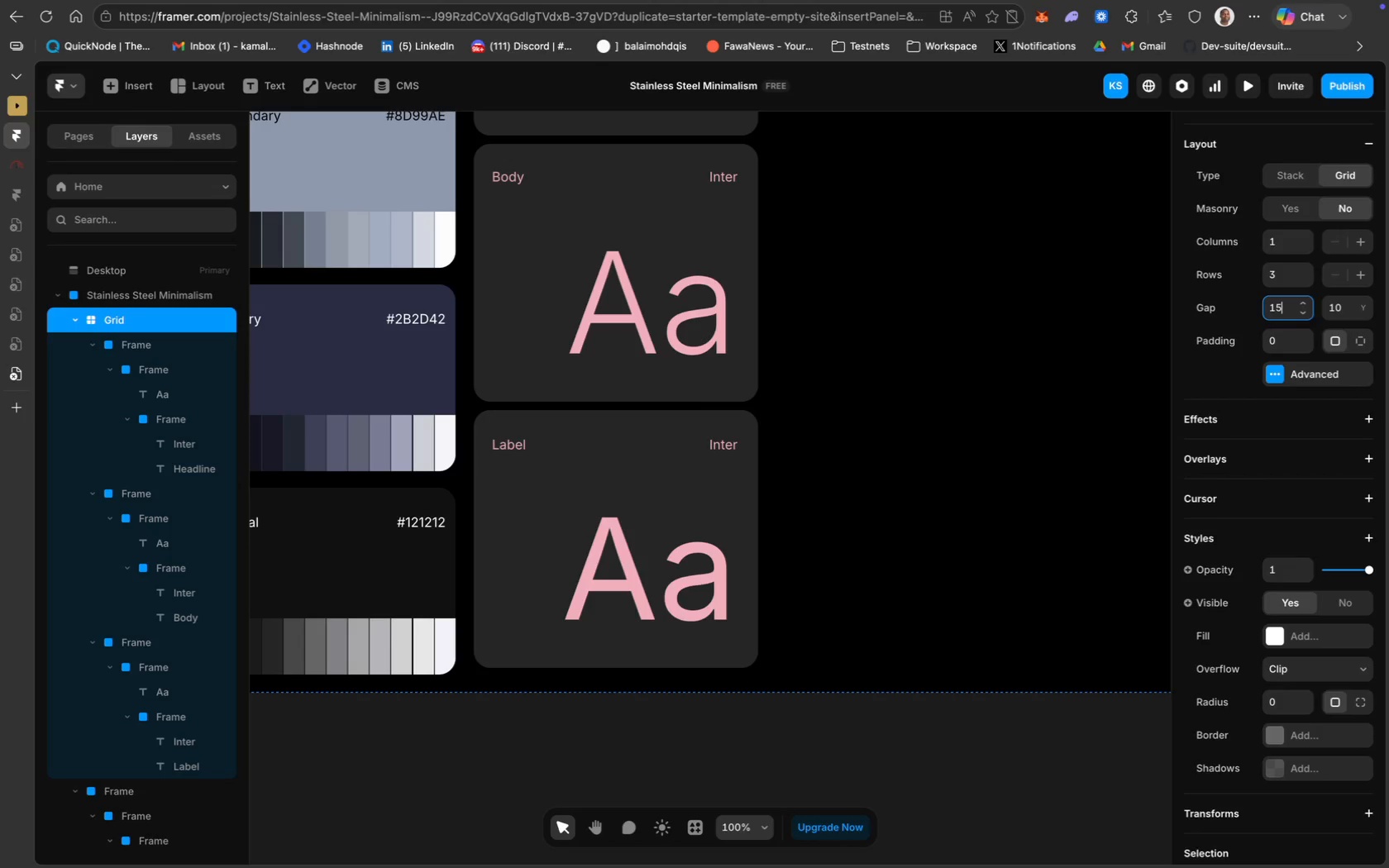 
key(Backspace)
 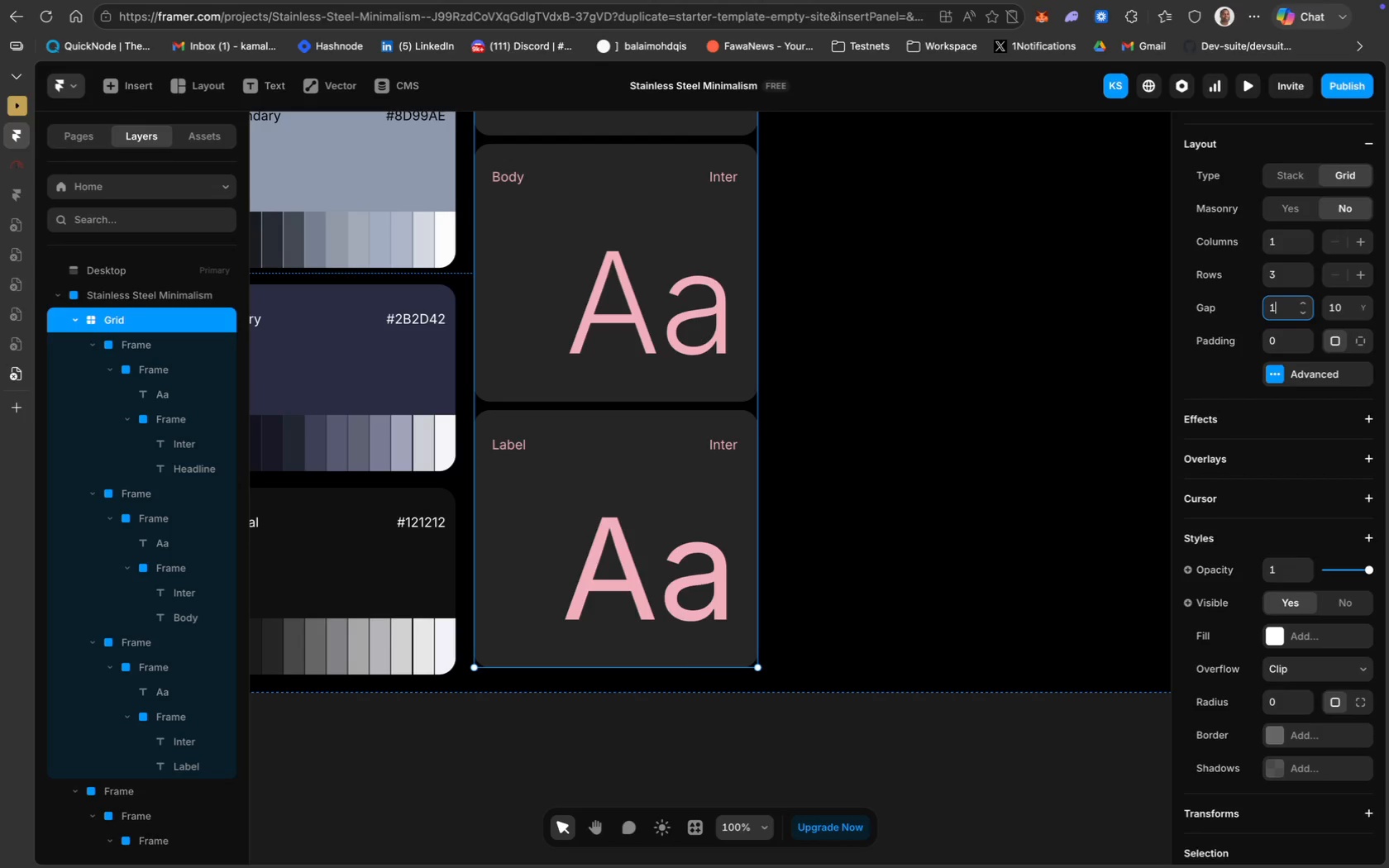 
key(0)
 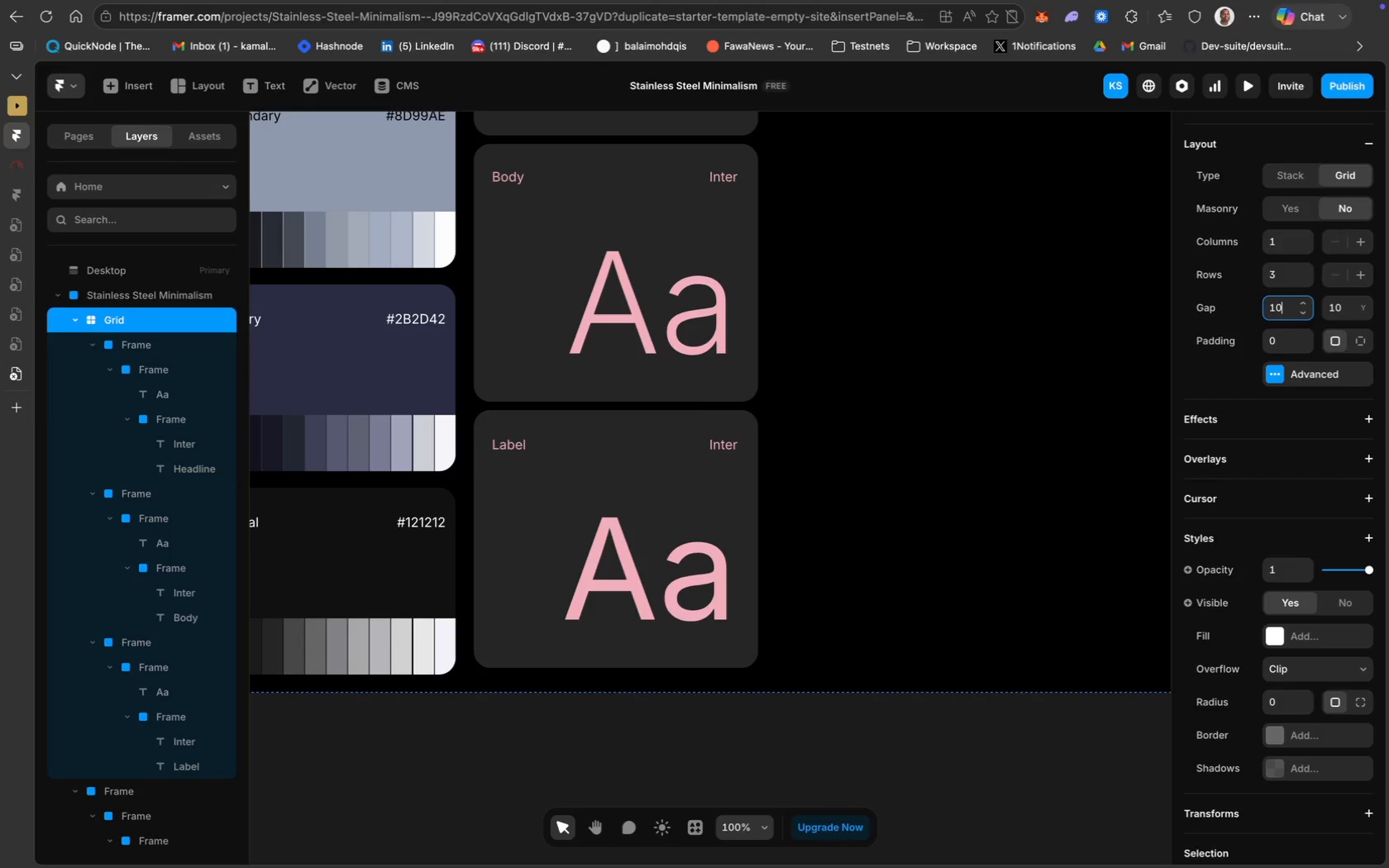 
key(Enter)
 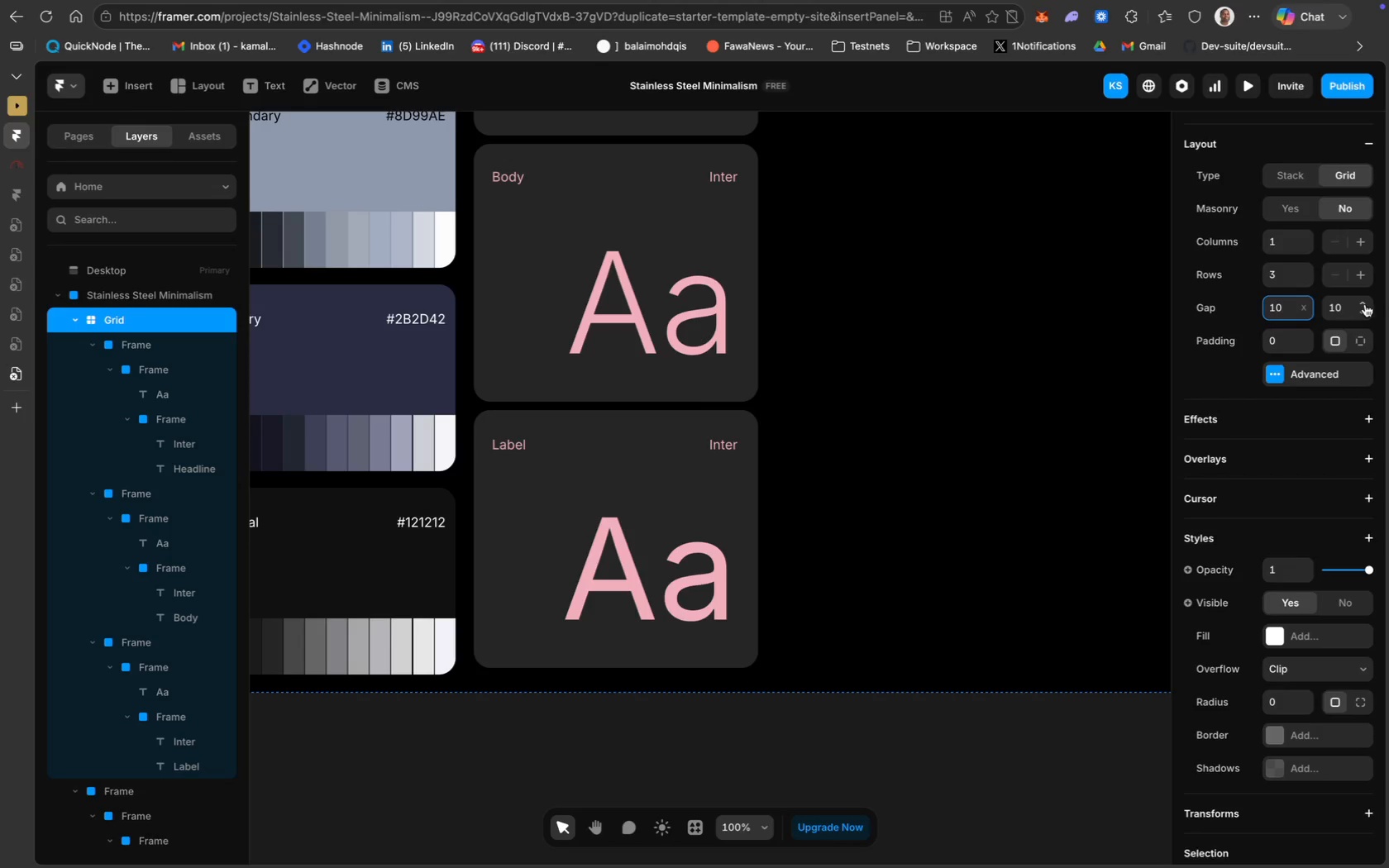 
mouse_move([1358, 310])
 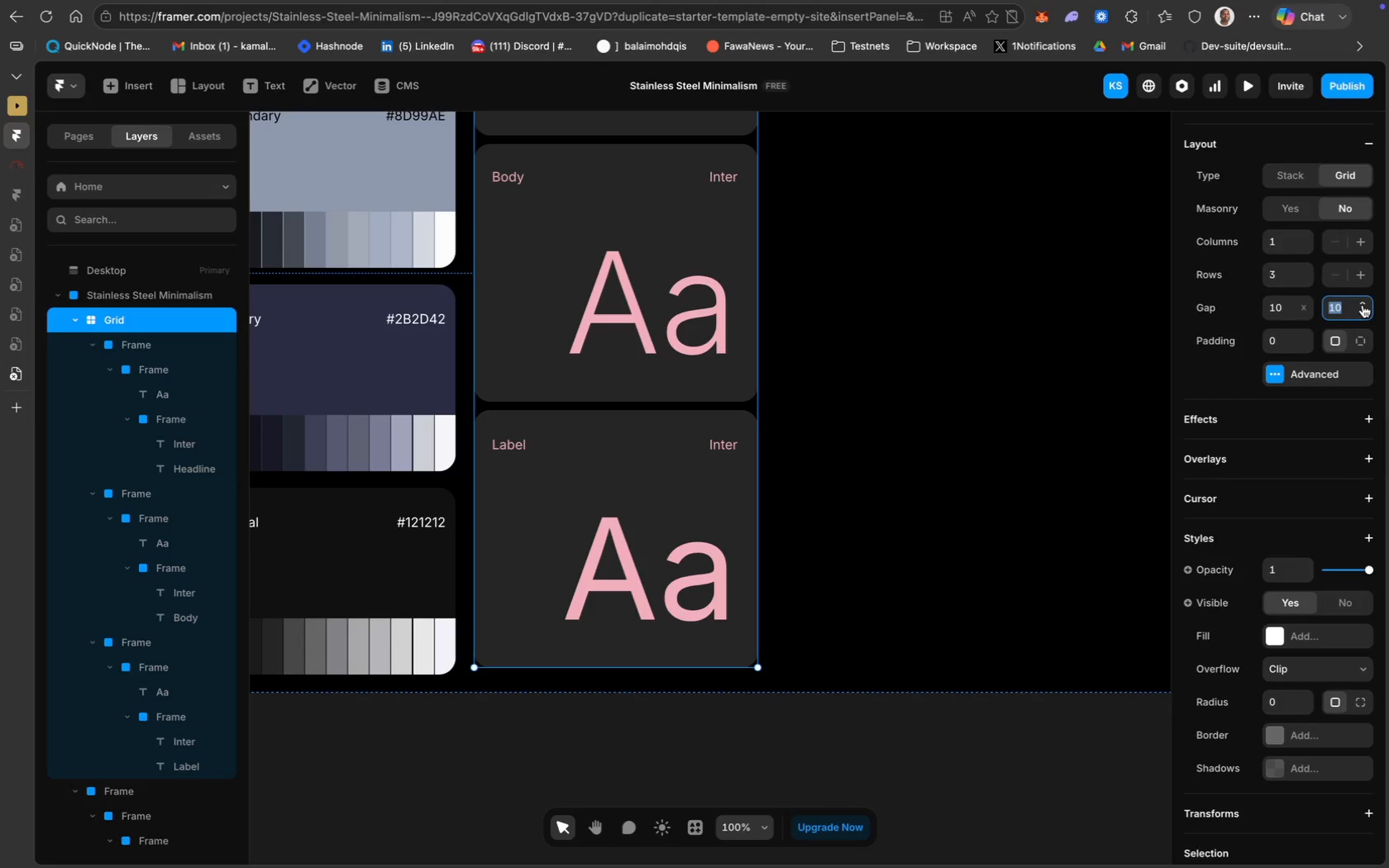 
left_click([1363, 304])
 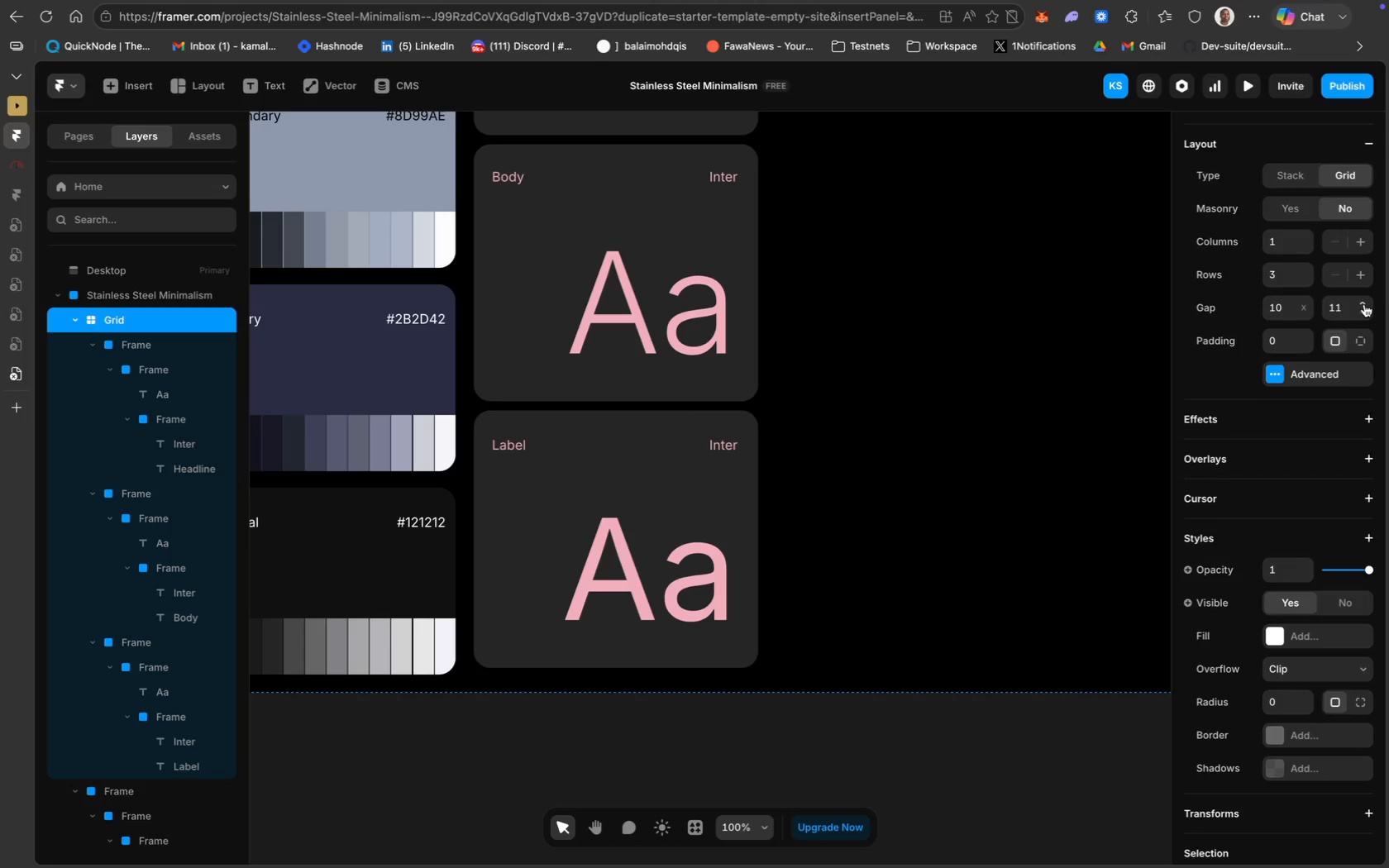 
left_click([1364, 304])
 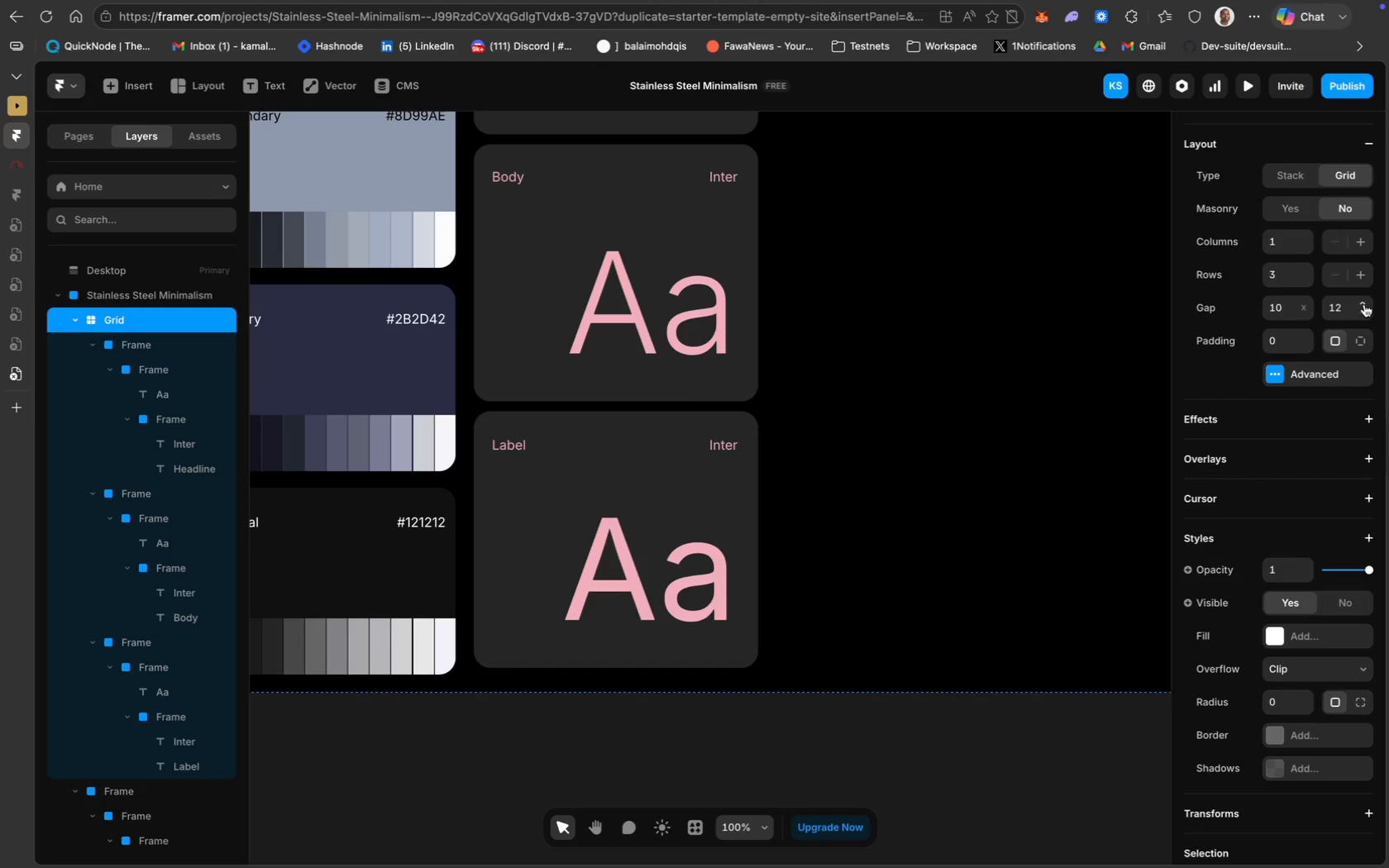 
double_click([1364, 304])
 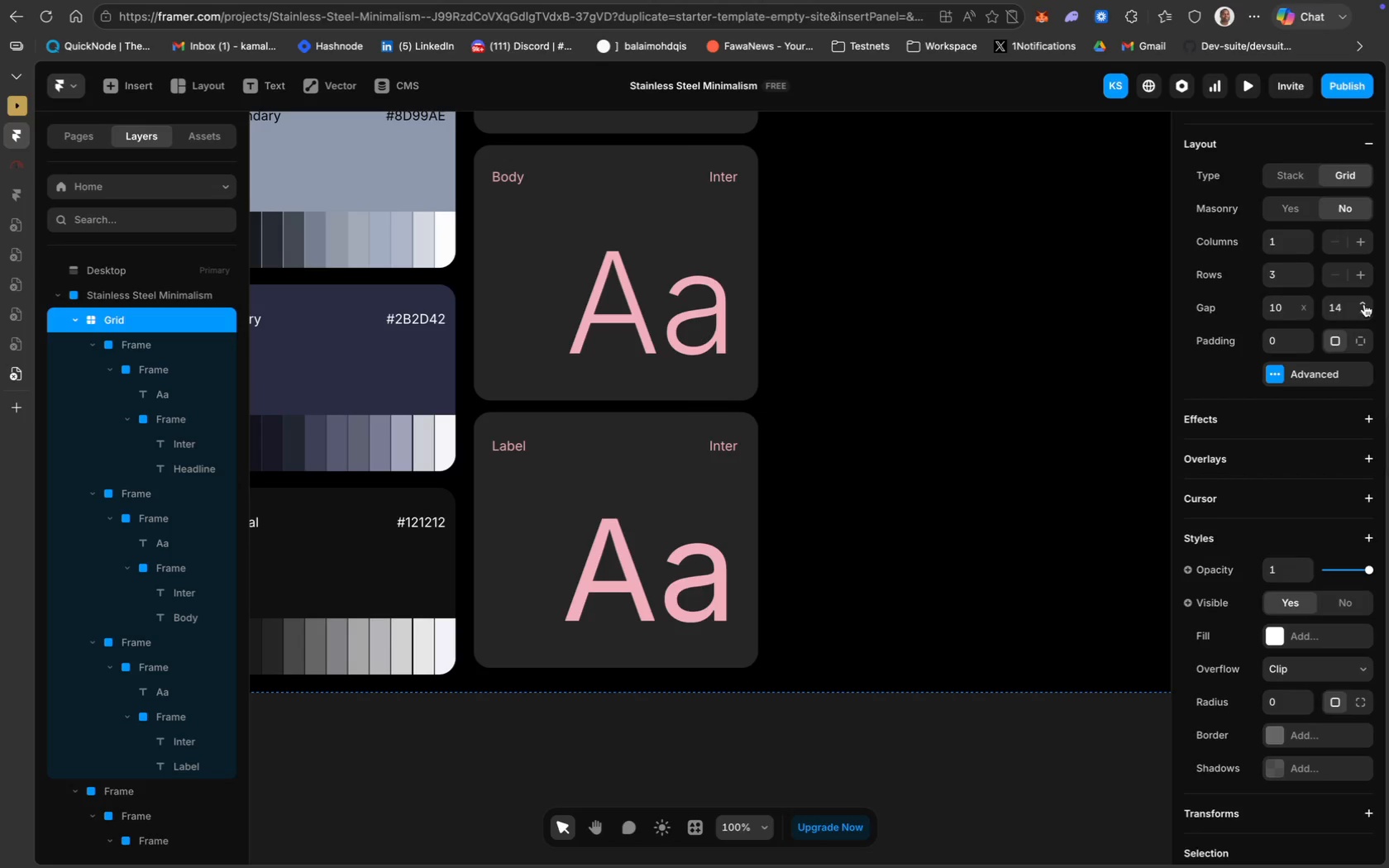 
triple_click([1364, 304])
 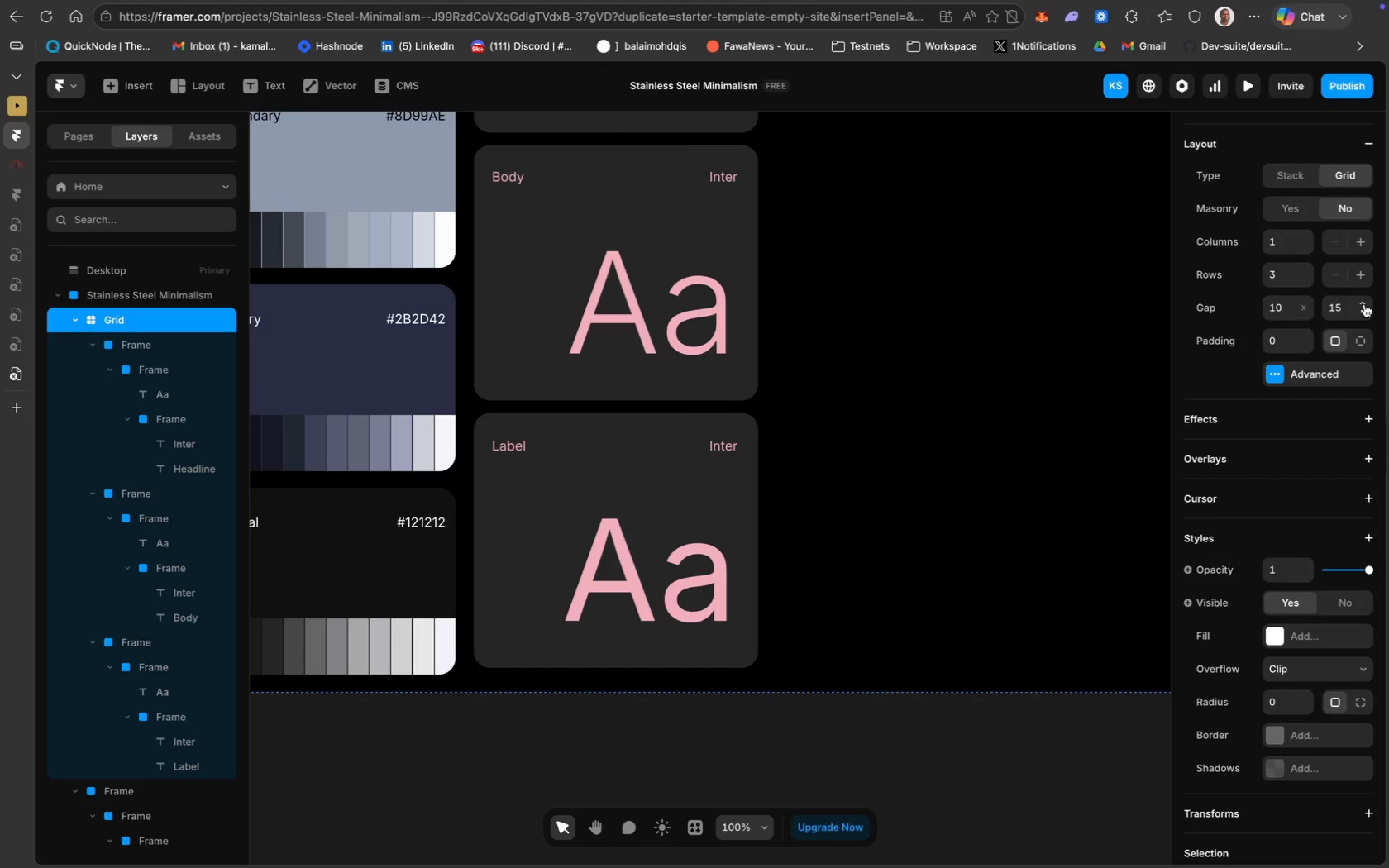 
triple_click([1364, 304])
 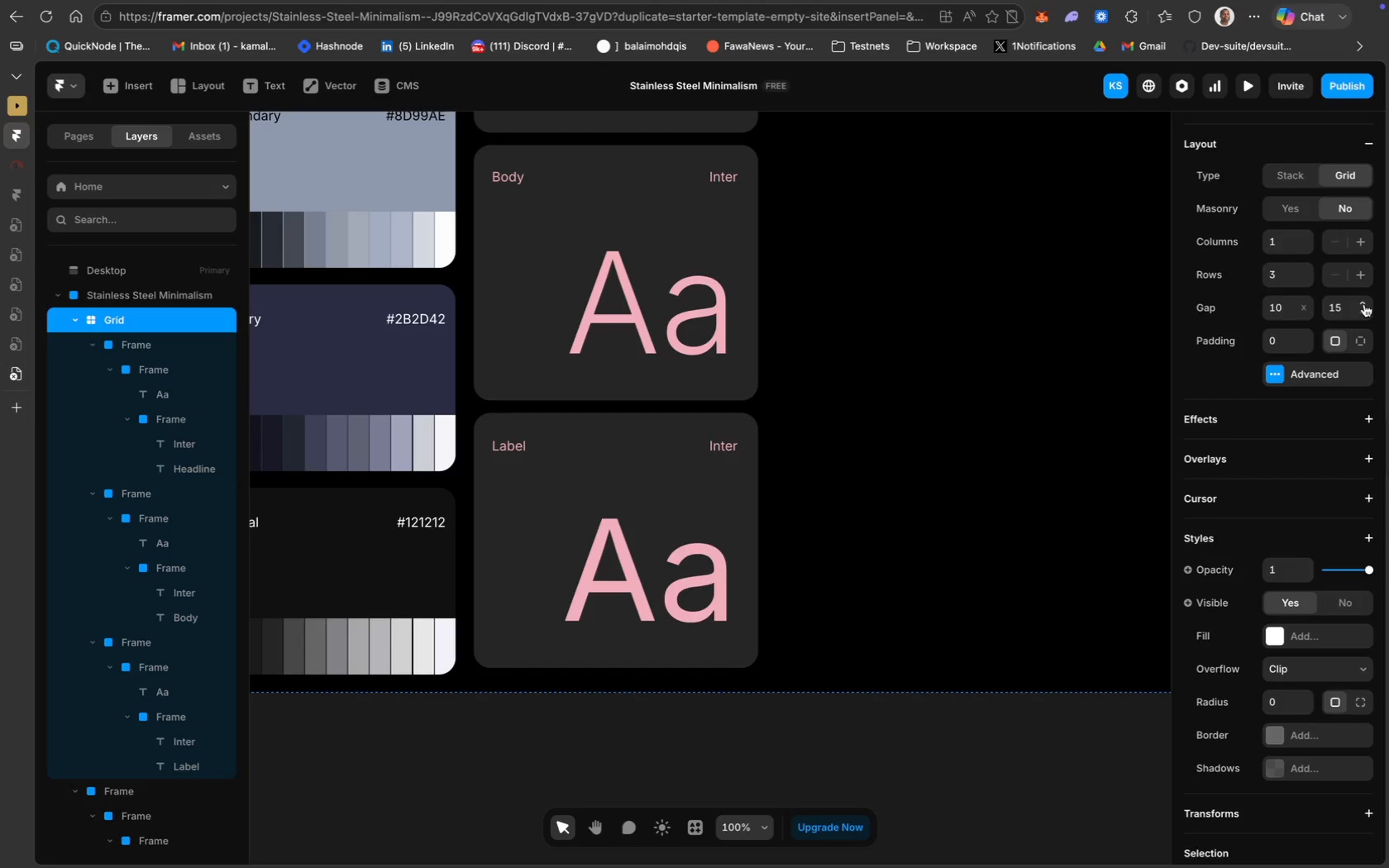 
triple_click([1364, 304])
 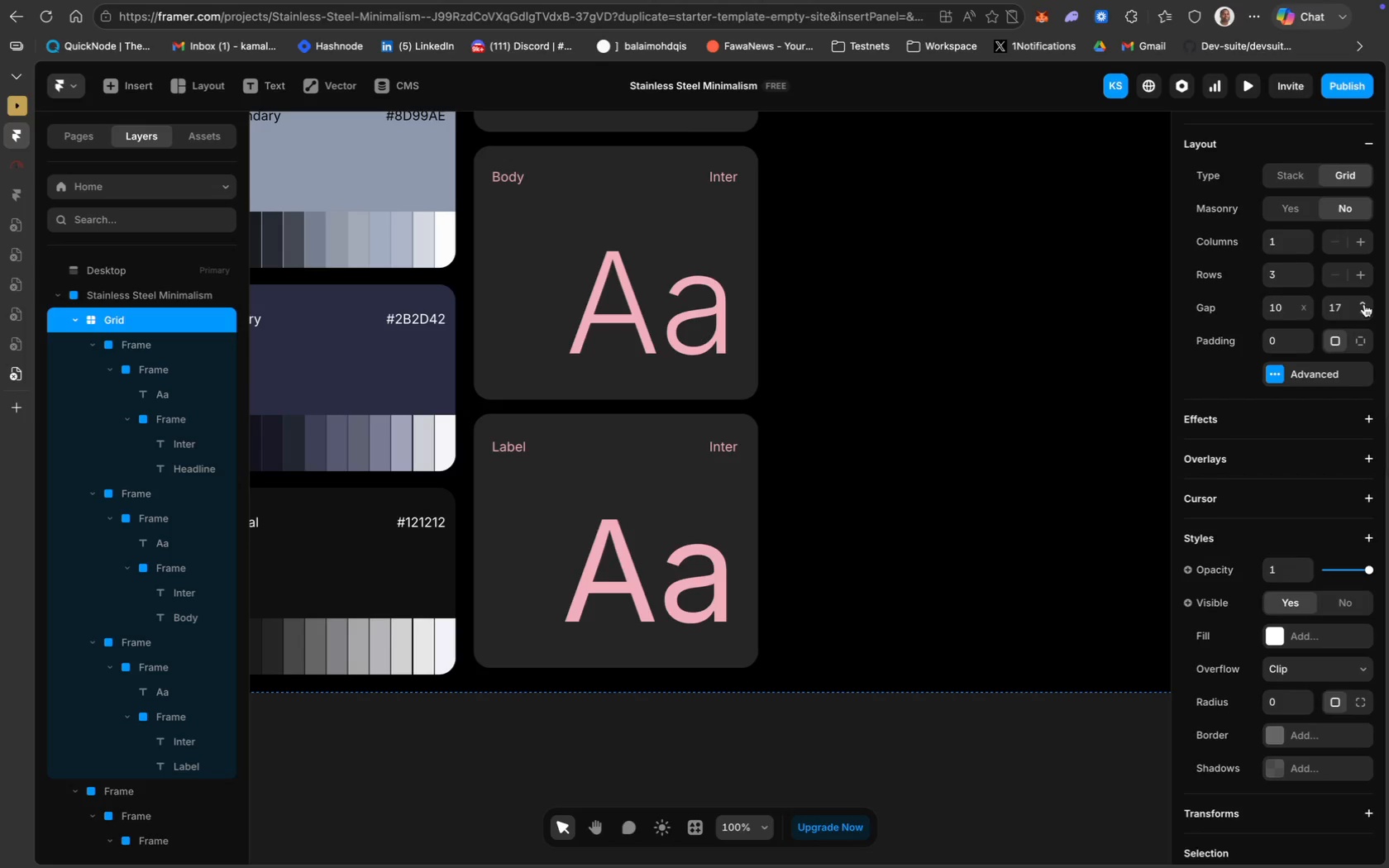 
triple_click([1364, 304])
 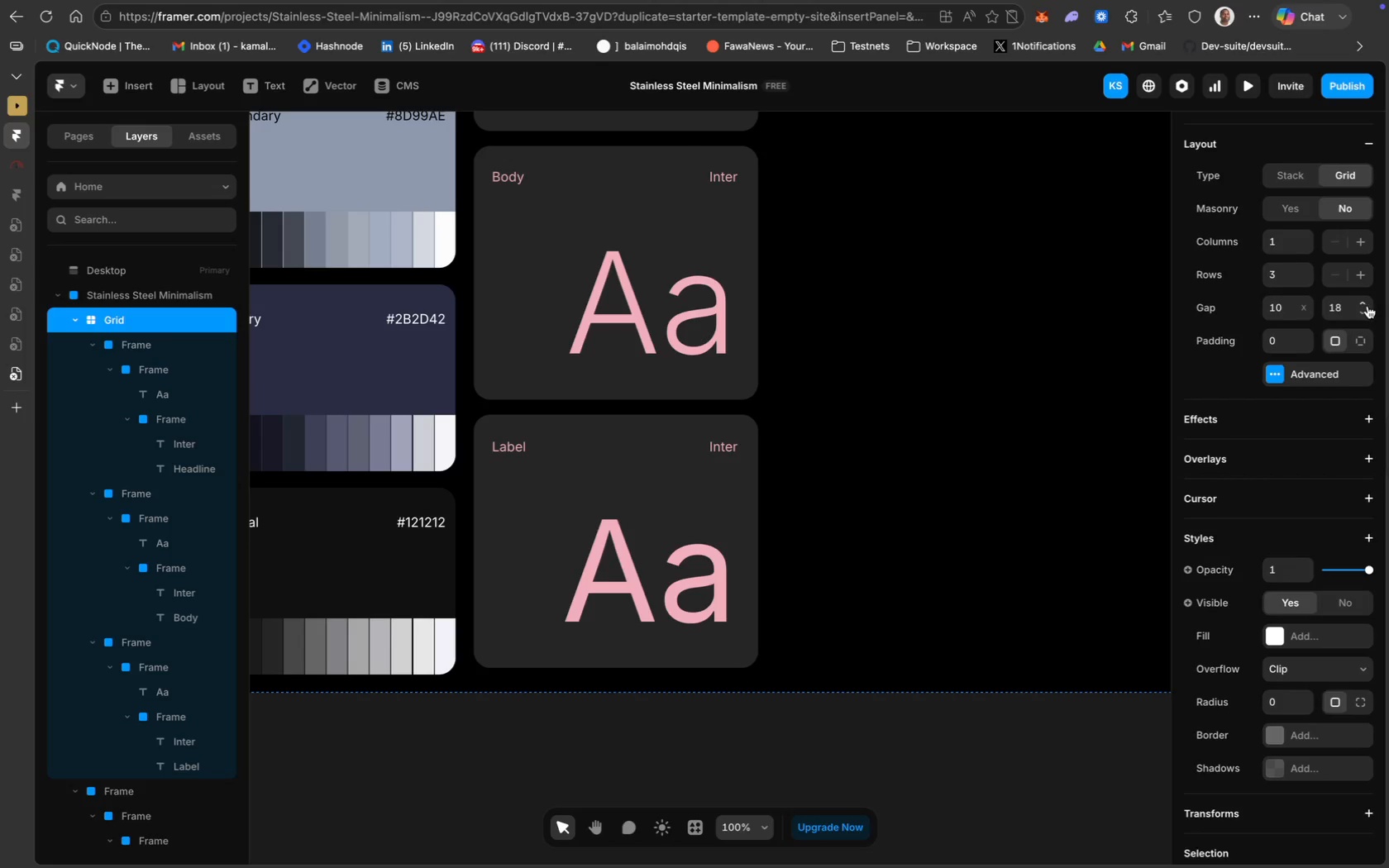 
double_click([1367, 306])
 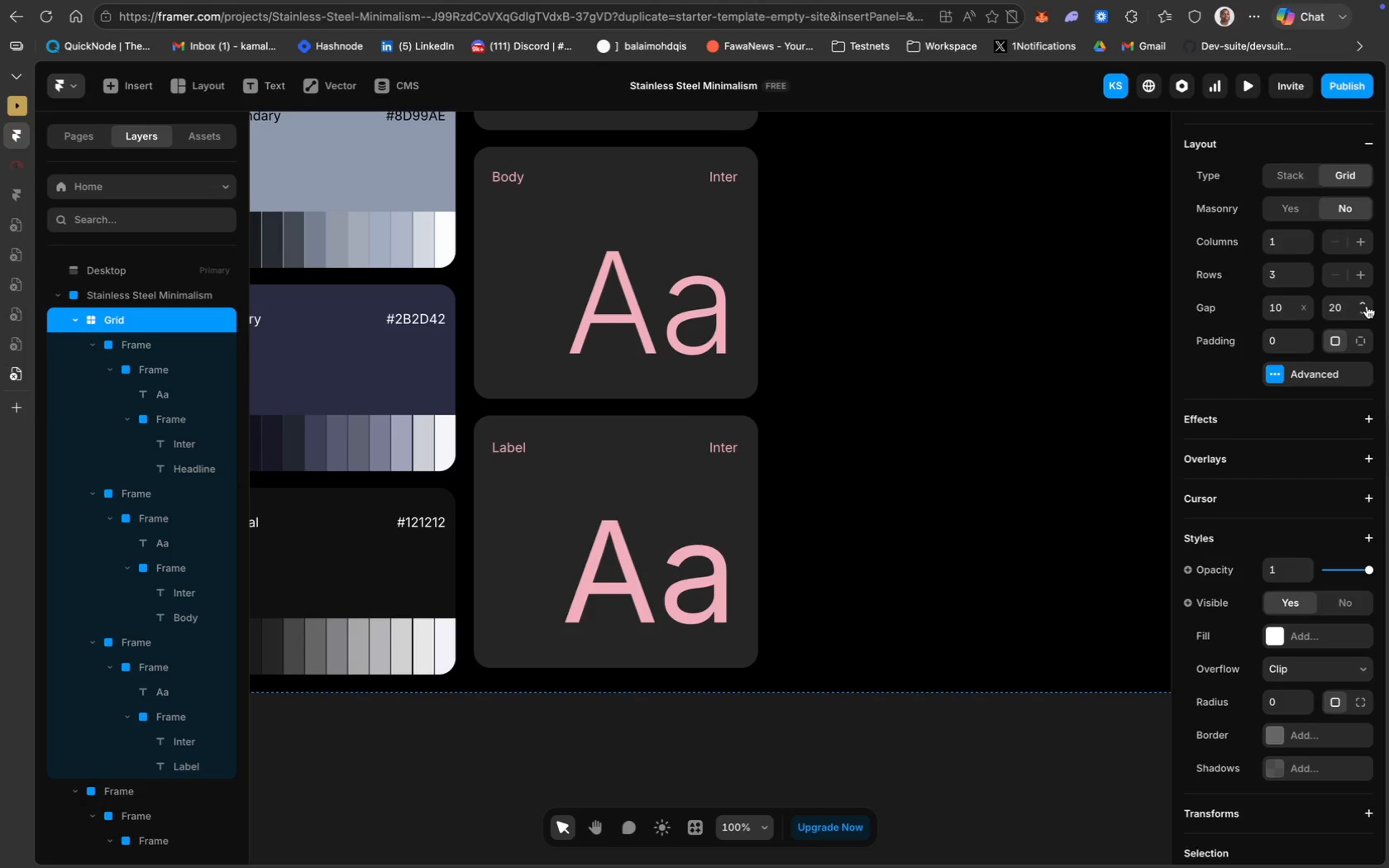 
triple_click([1367, 306])
 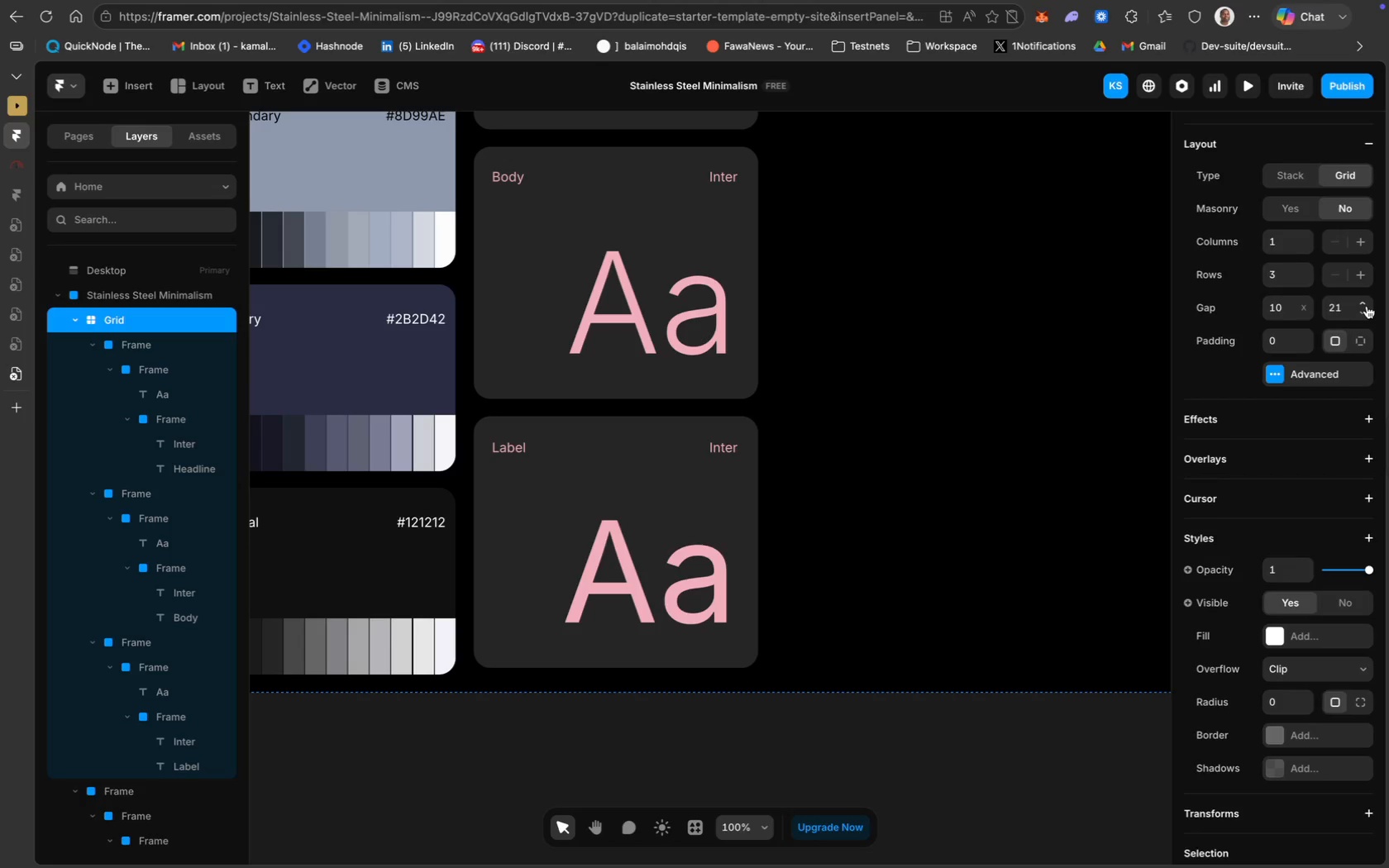 
triple_click([1367, 306])
 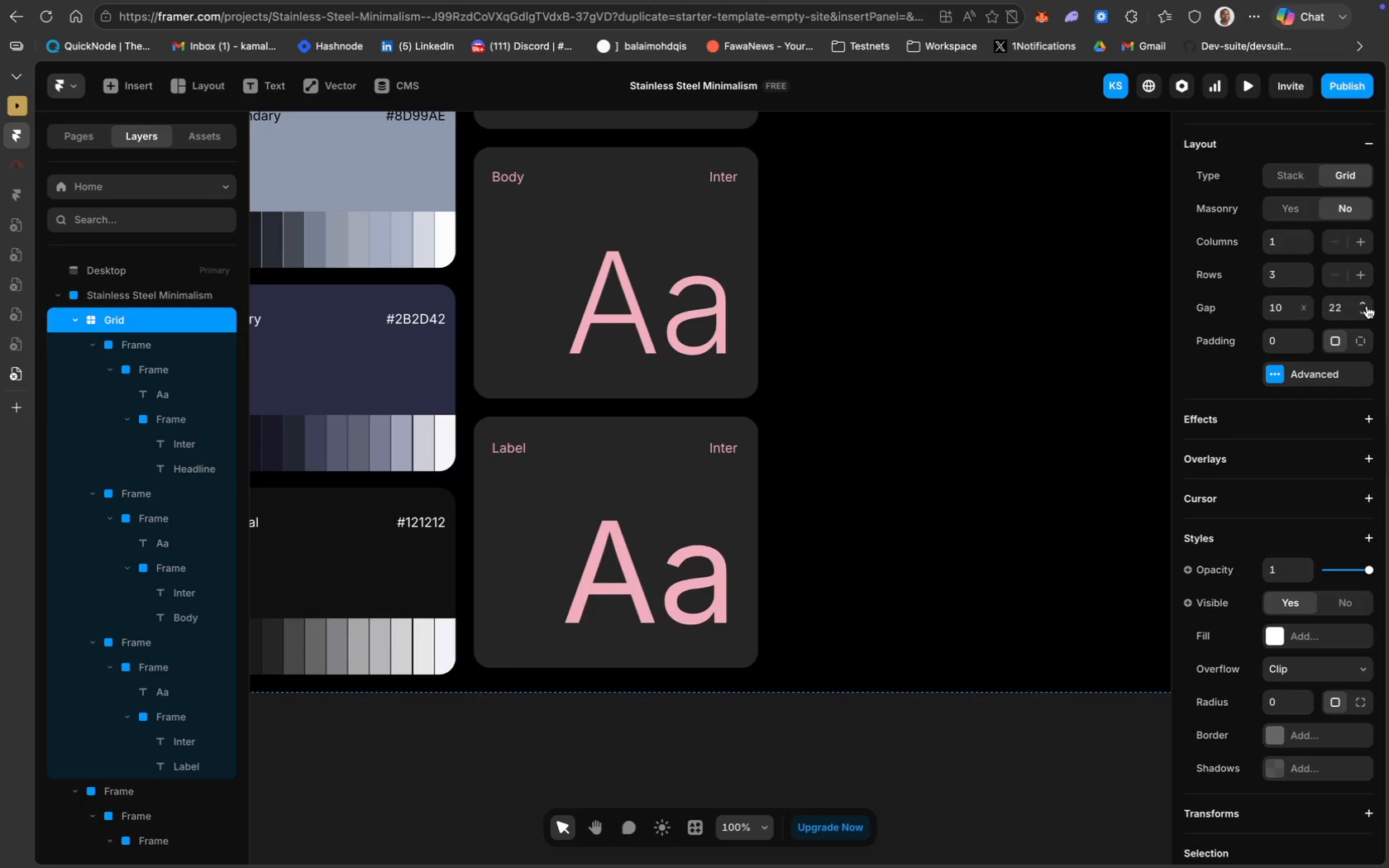 
triple_click([1367, 306])
 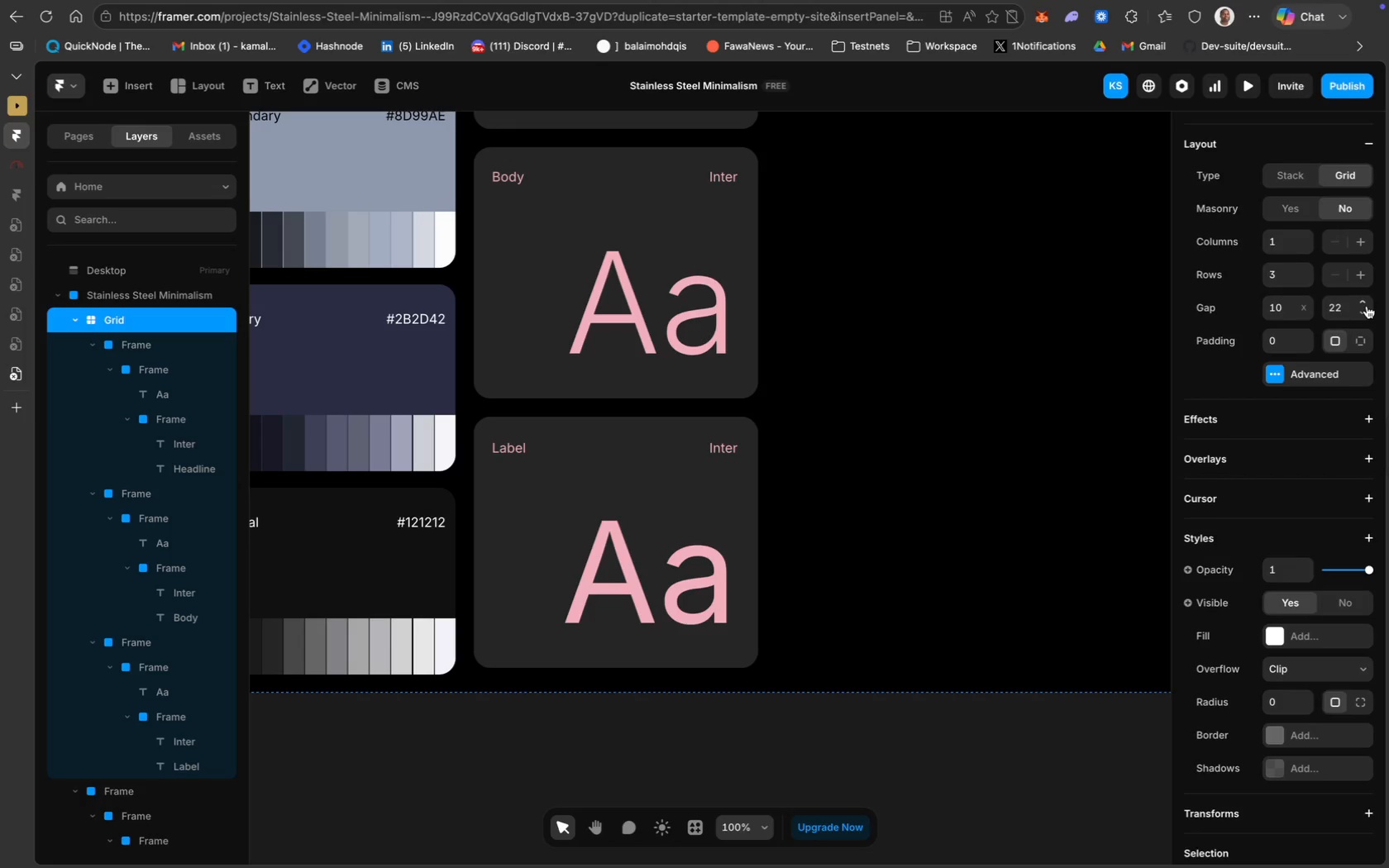 
triple_click([1367, 306])
 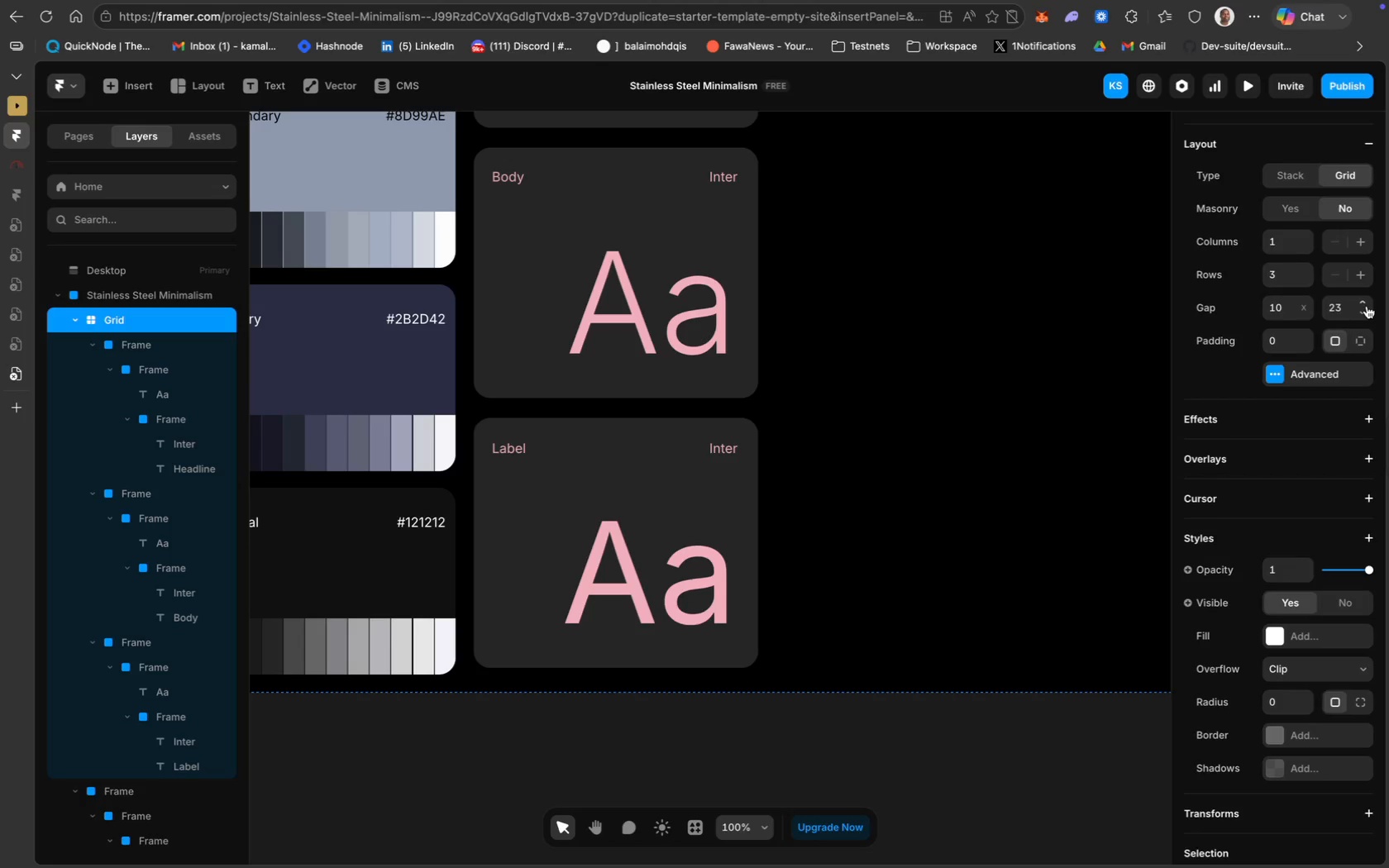 
triple_click([1367, 306])
 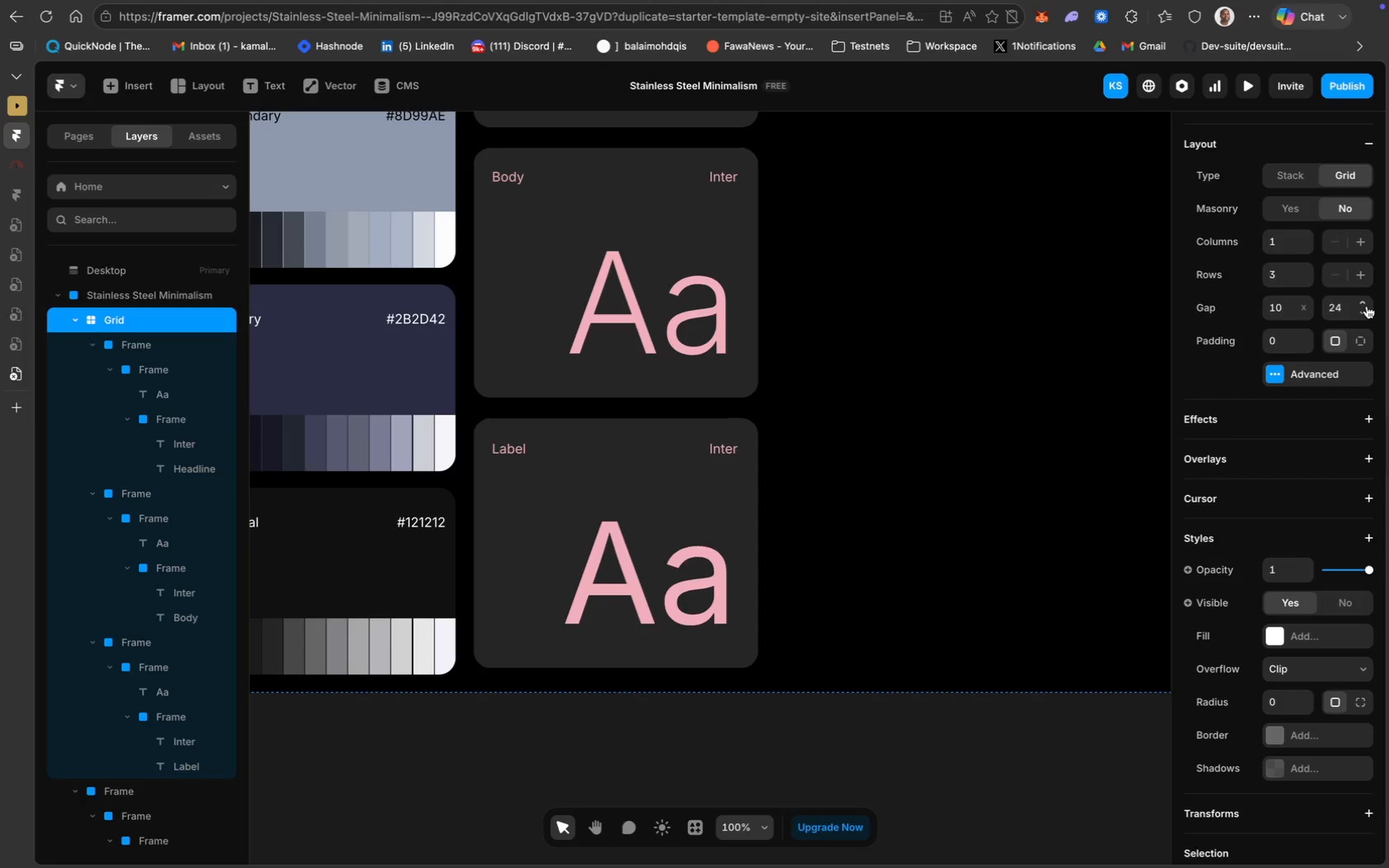 
triple_click([1367, 306])
 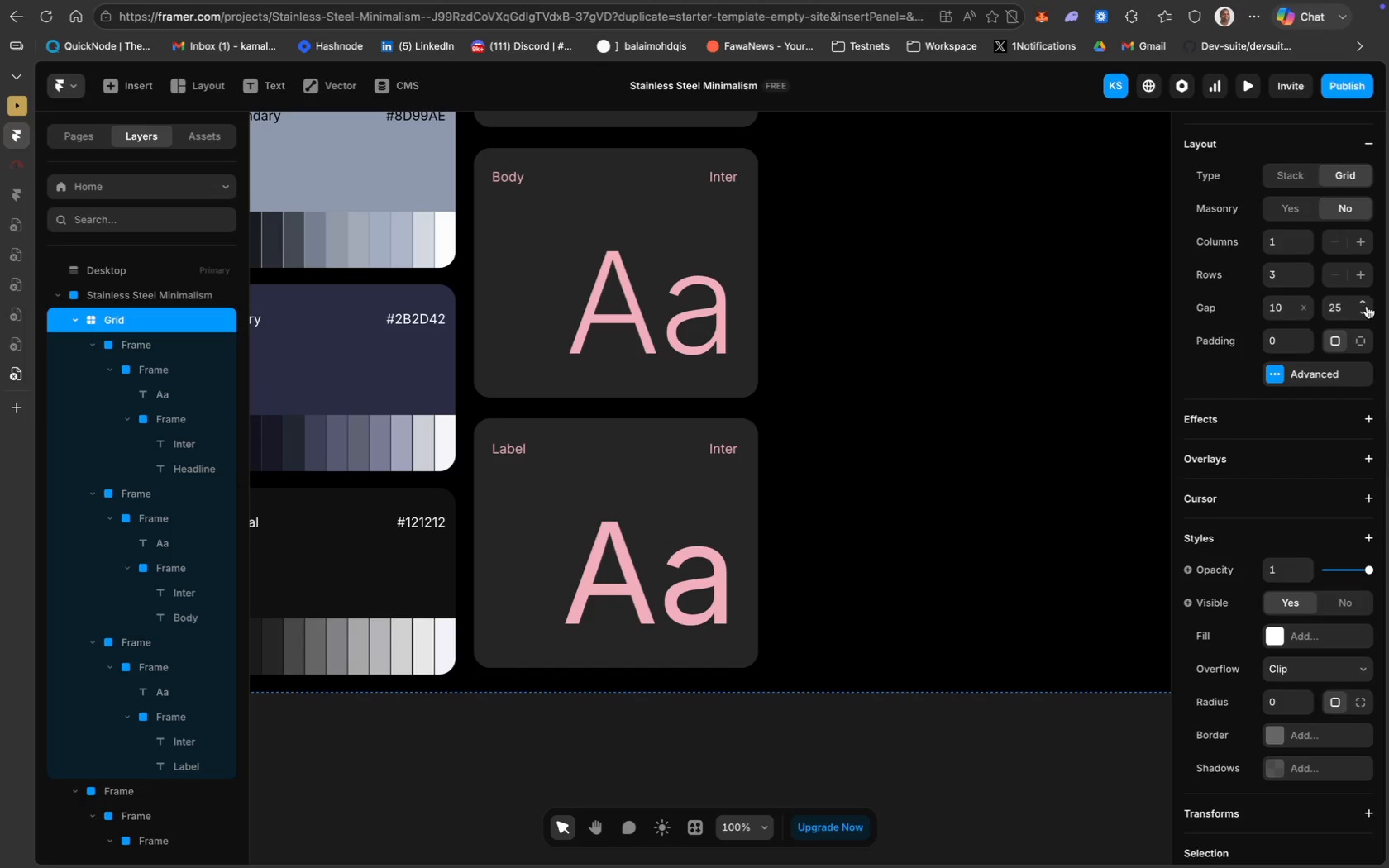 
triple_click([1367, 306])
 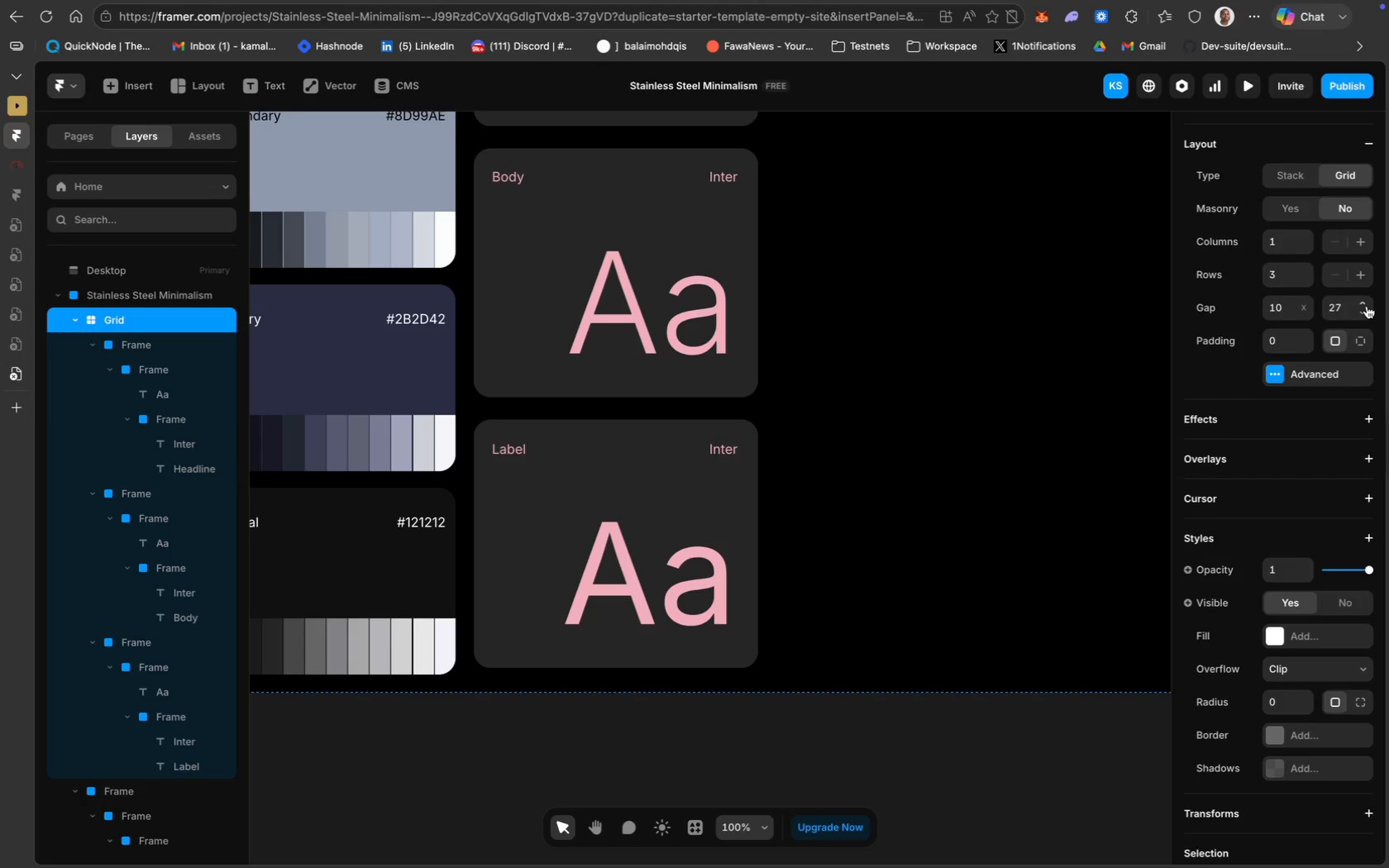 
triple_click([1367, 306])
 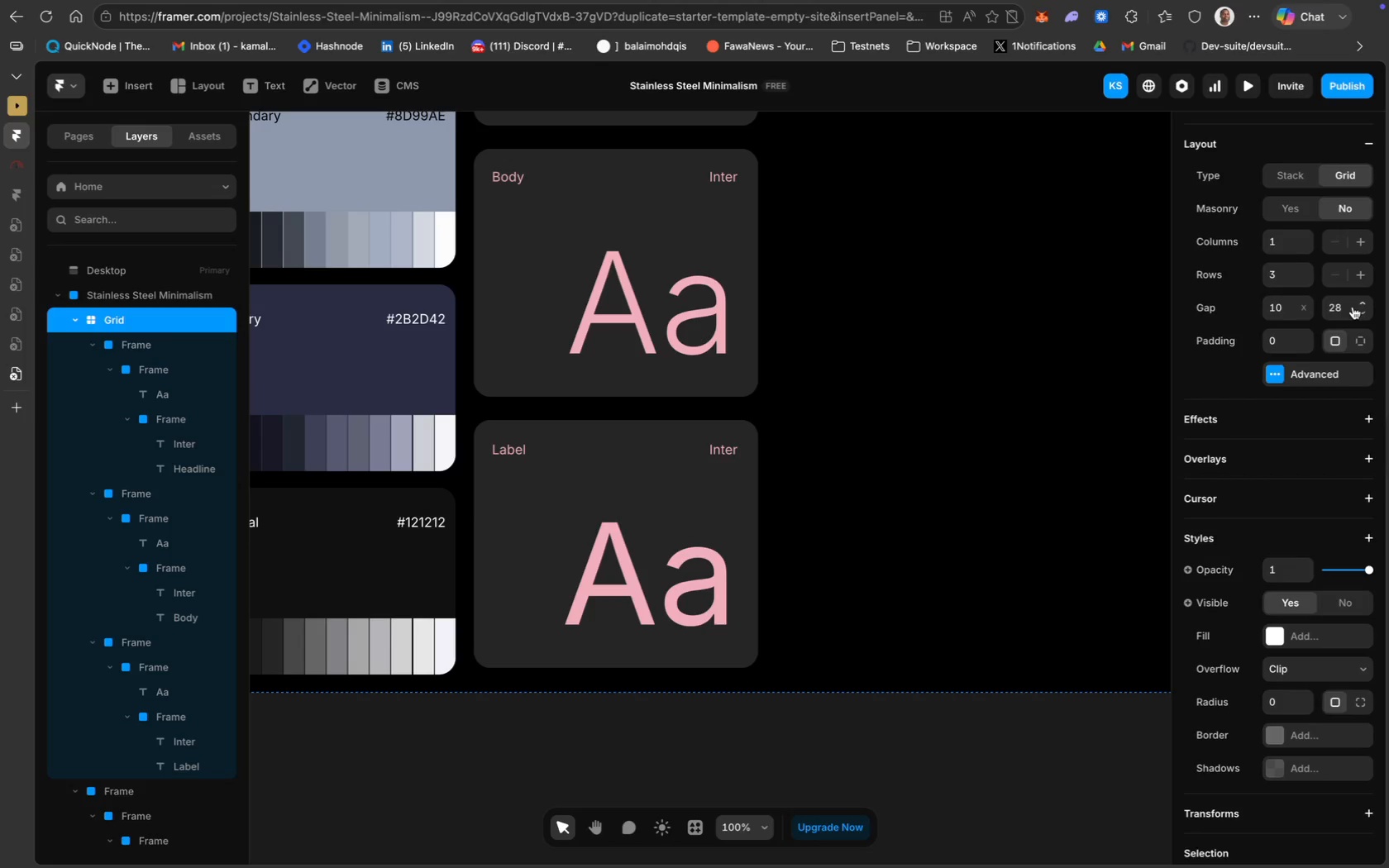 
left_click([1346, 307])
 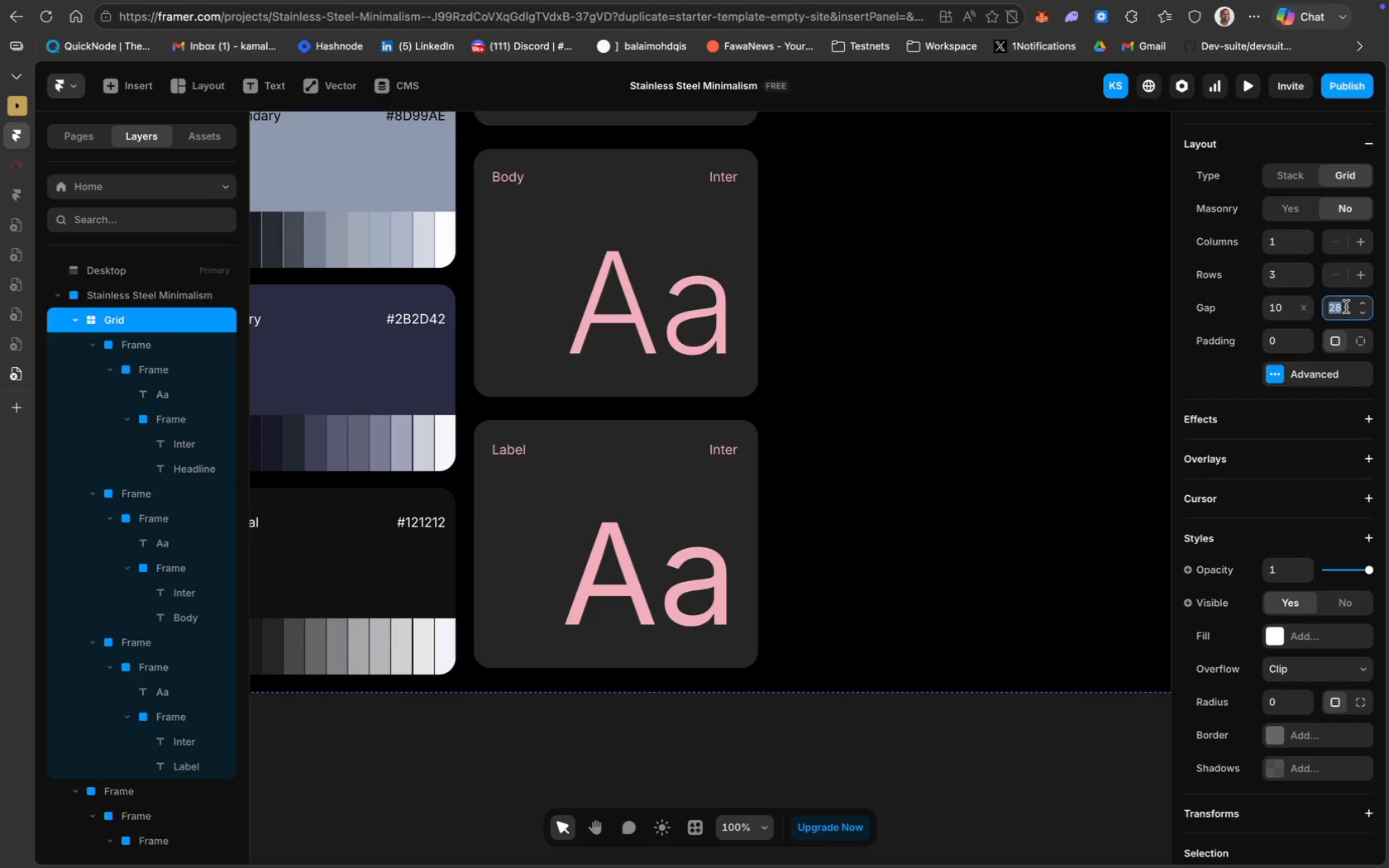 
type(40)
 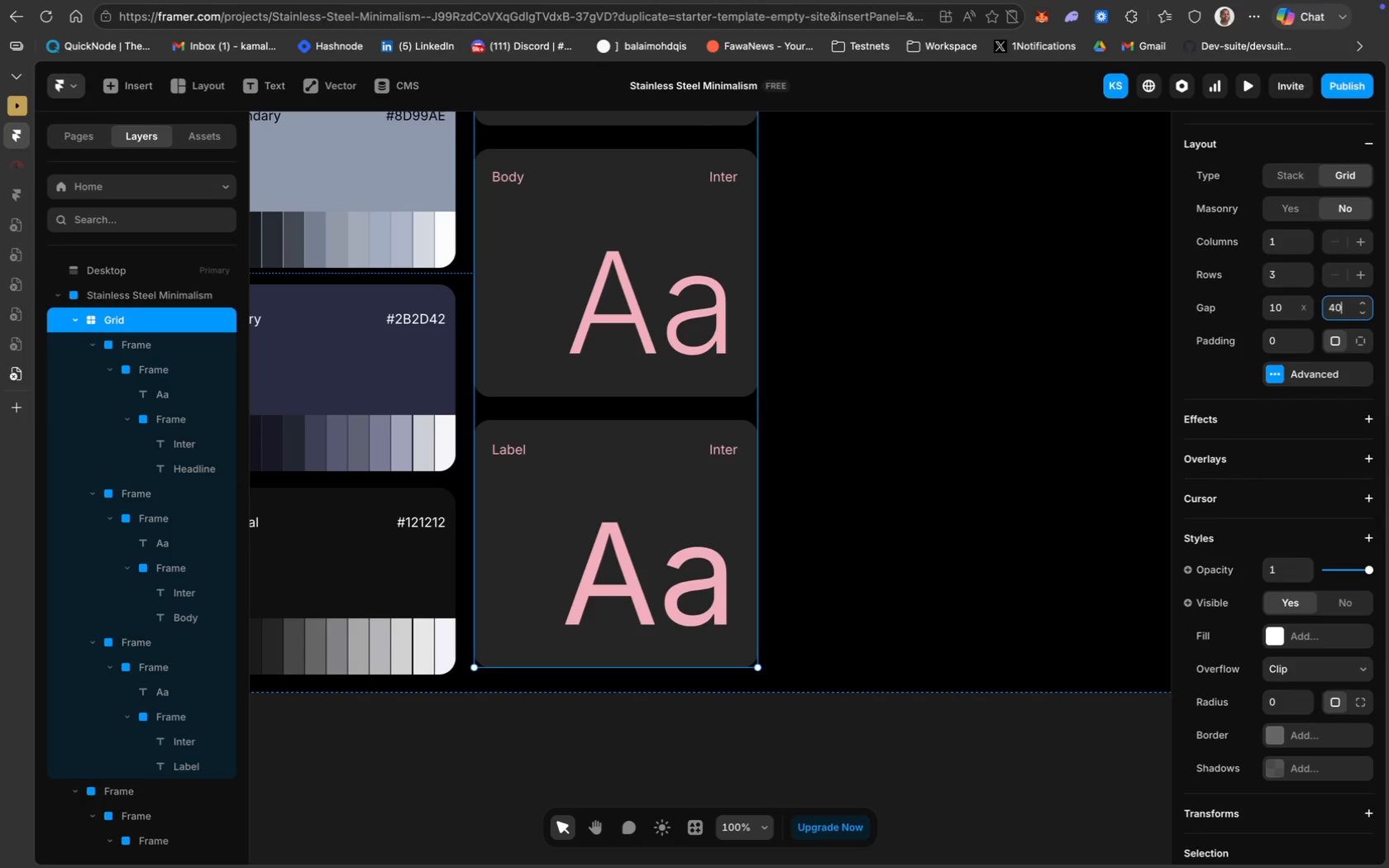 
key(Enter)
 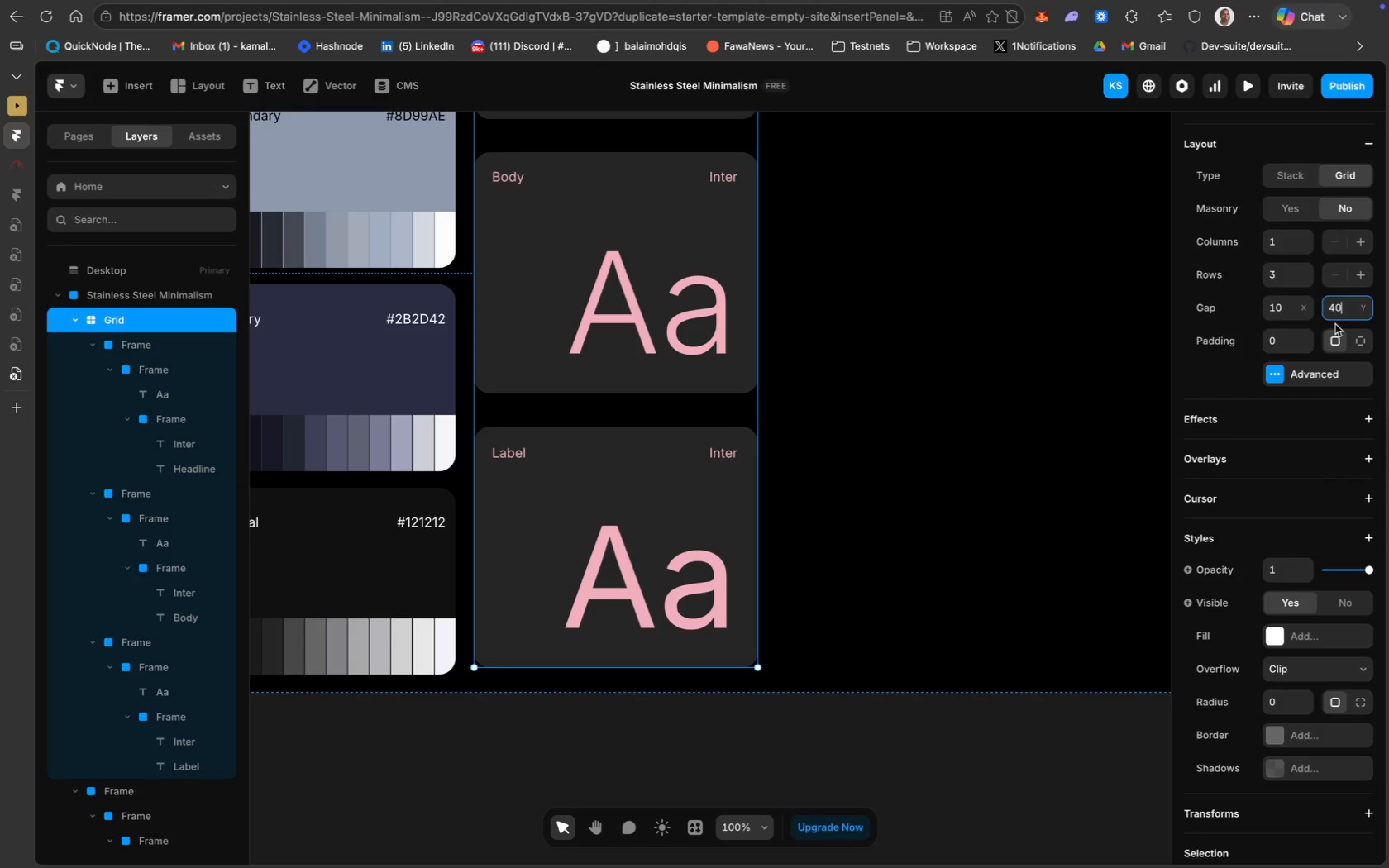 
left_click([1344, 310])
 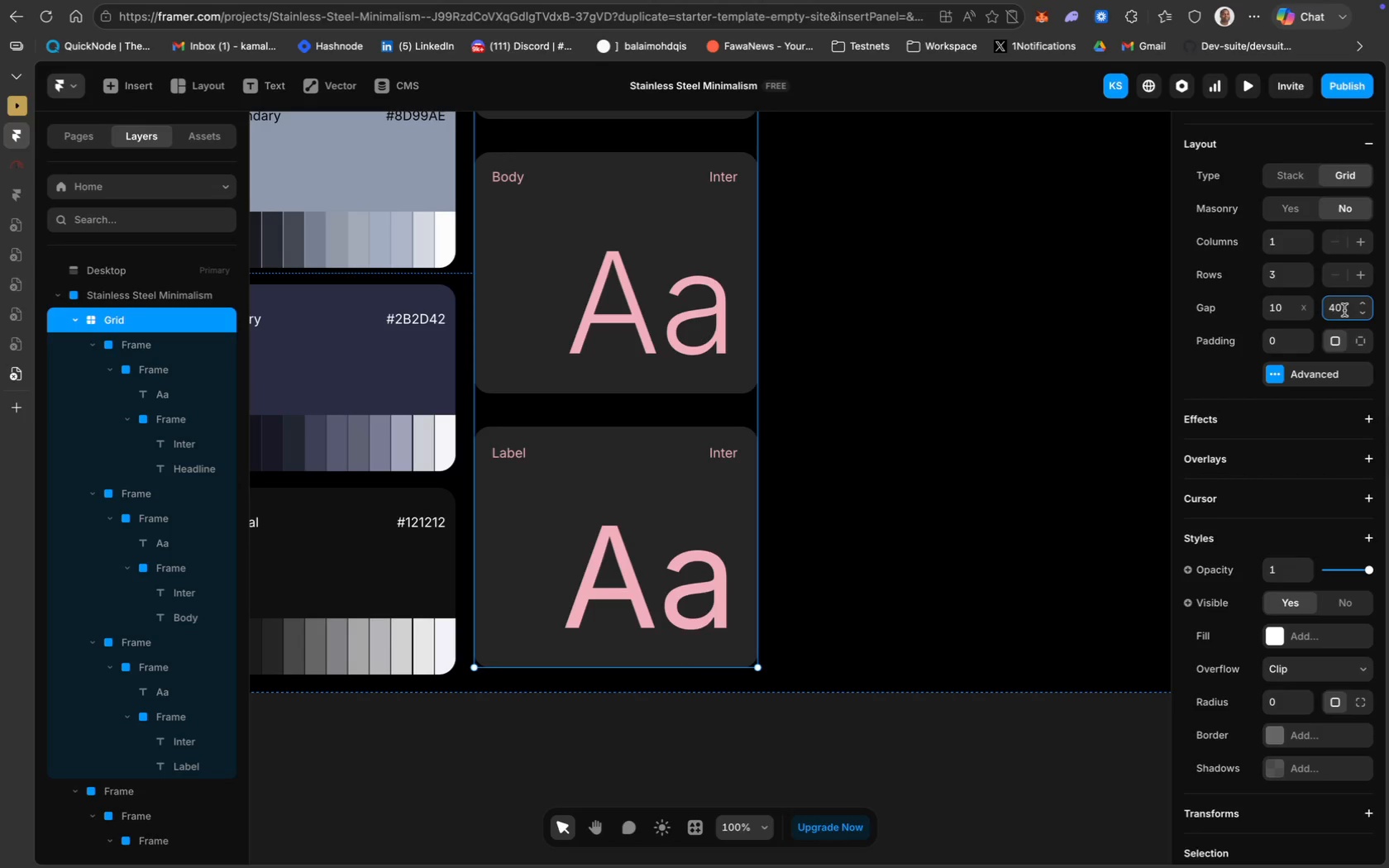 
key(Meta+A)
 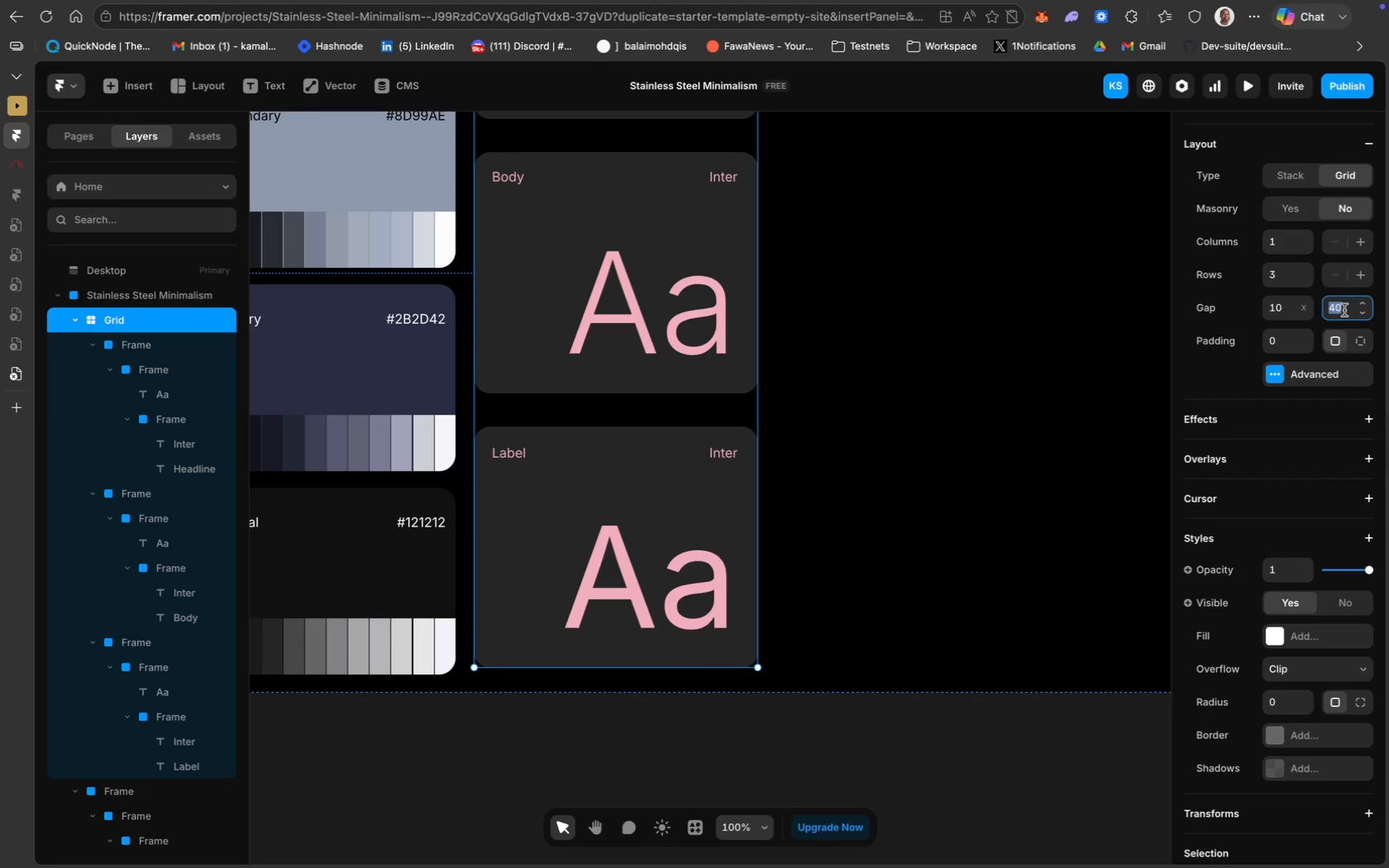 
type(50)
 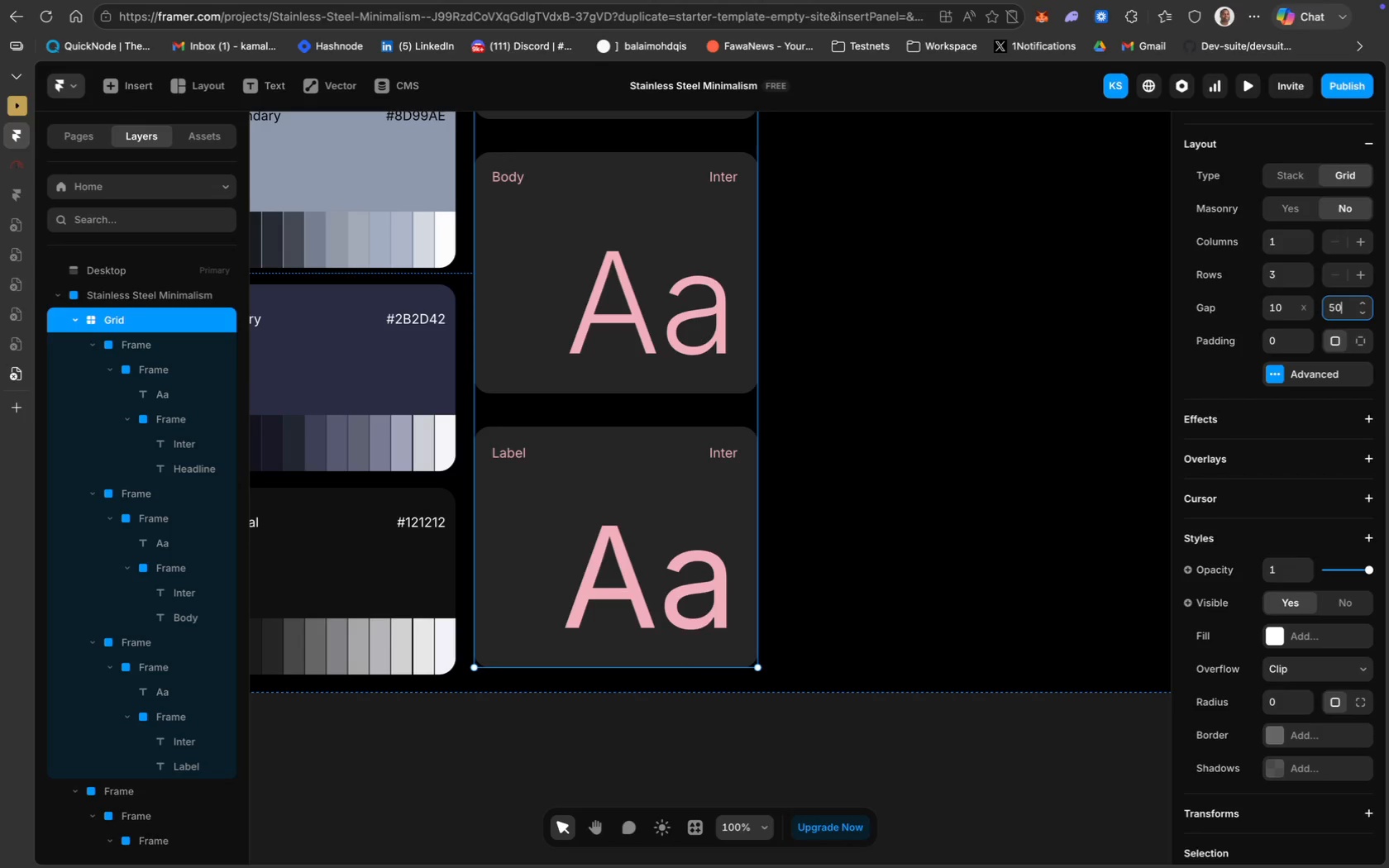 
key(Enter)
 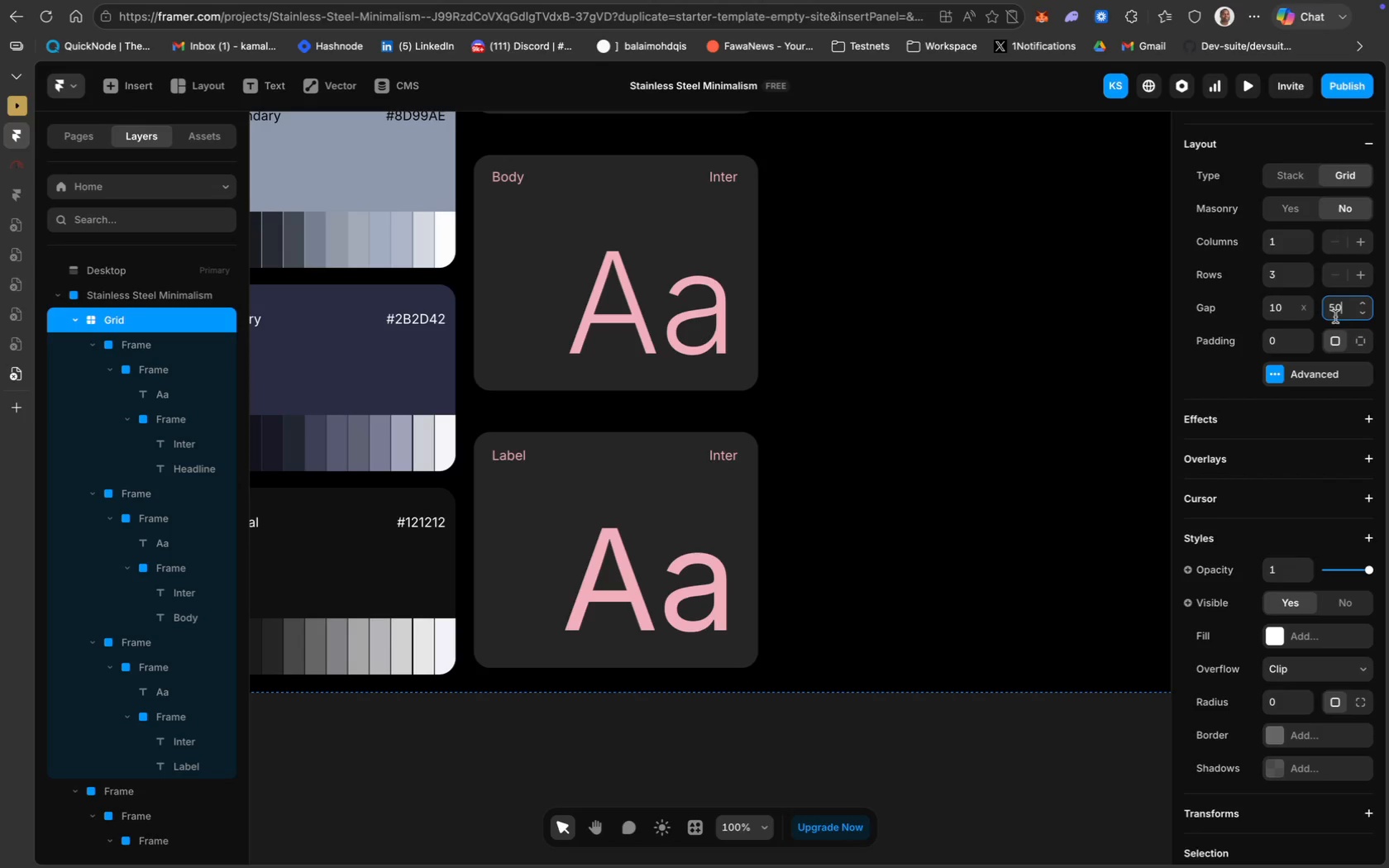 
scroll: coordinate [1035, 491], scroll_direction: up, amount: 33.0
 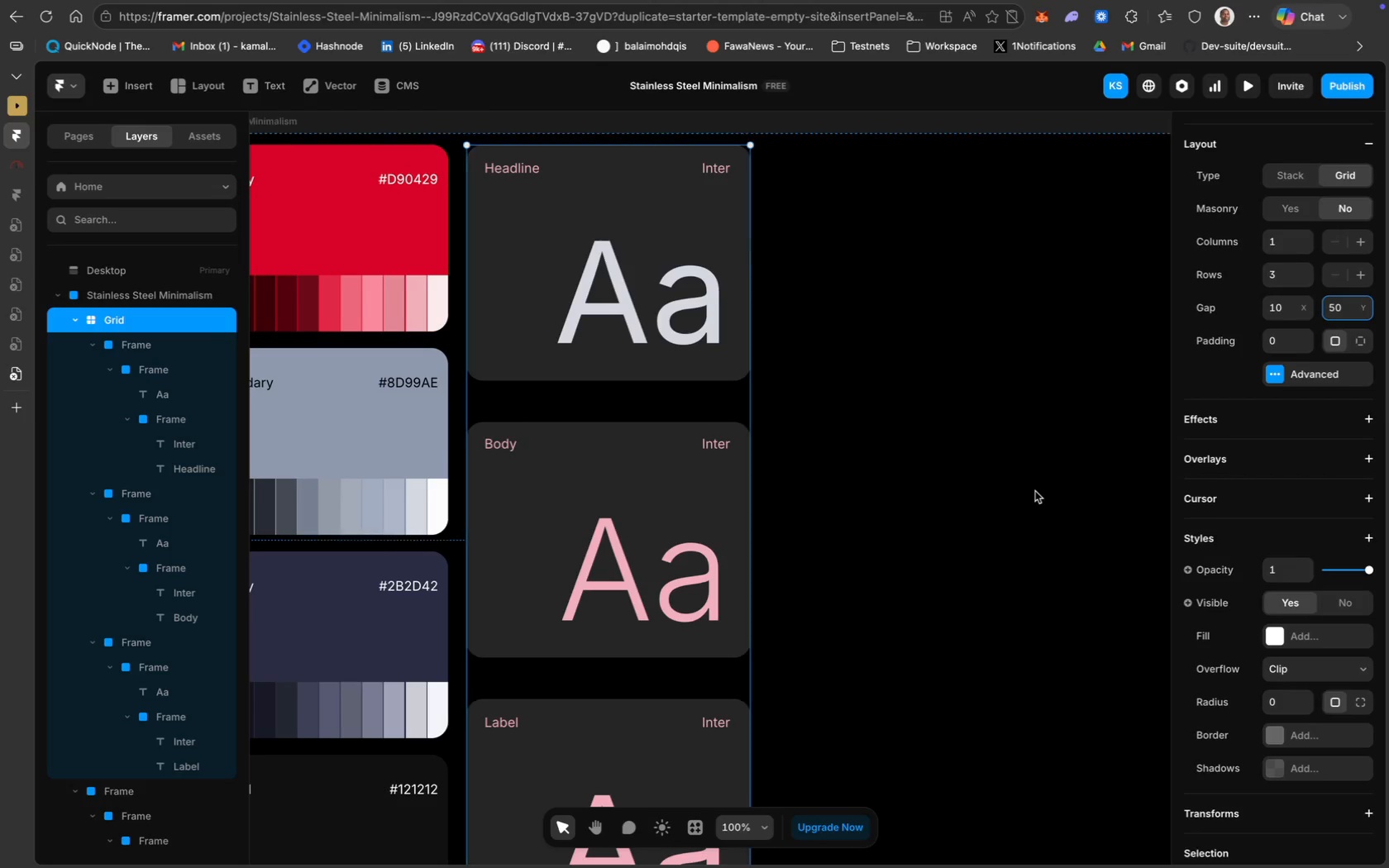 
scroll: coordinate [1035, 491], scroll_direction: down, amount: 1.0
 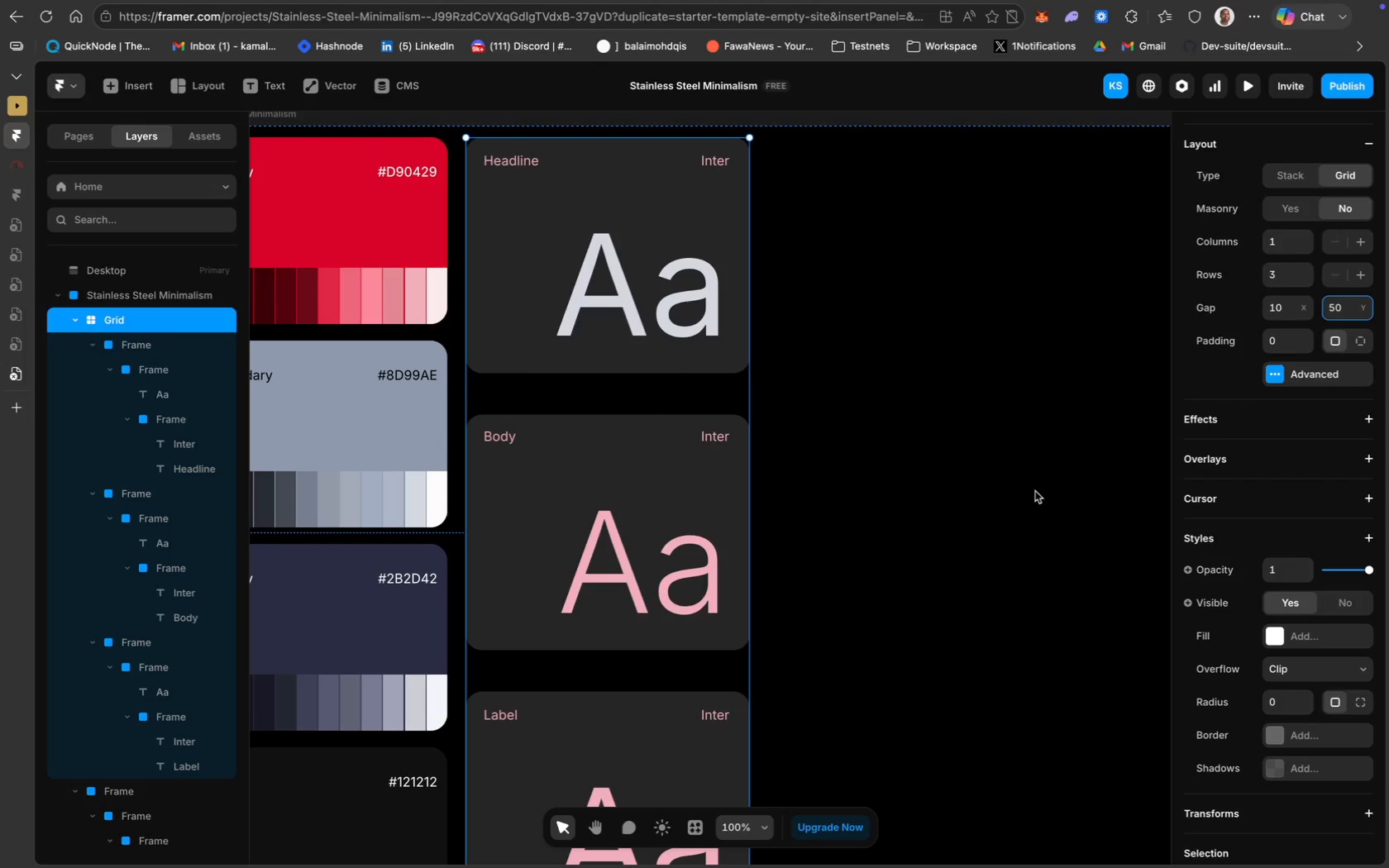 
key(Meta+A)
 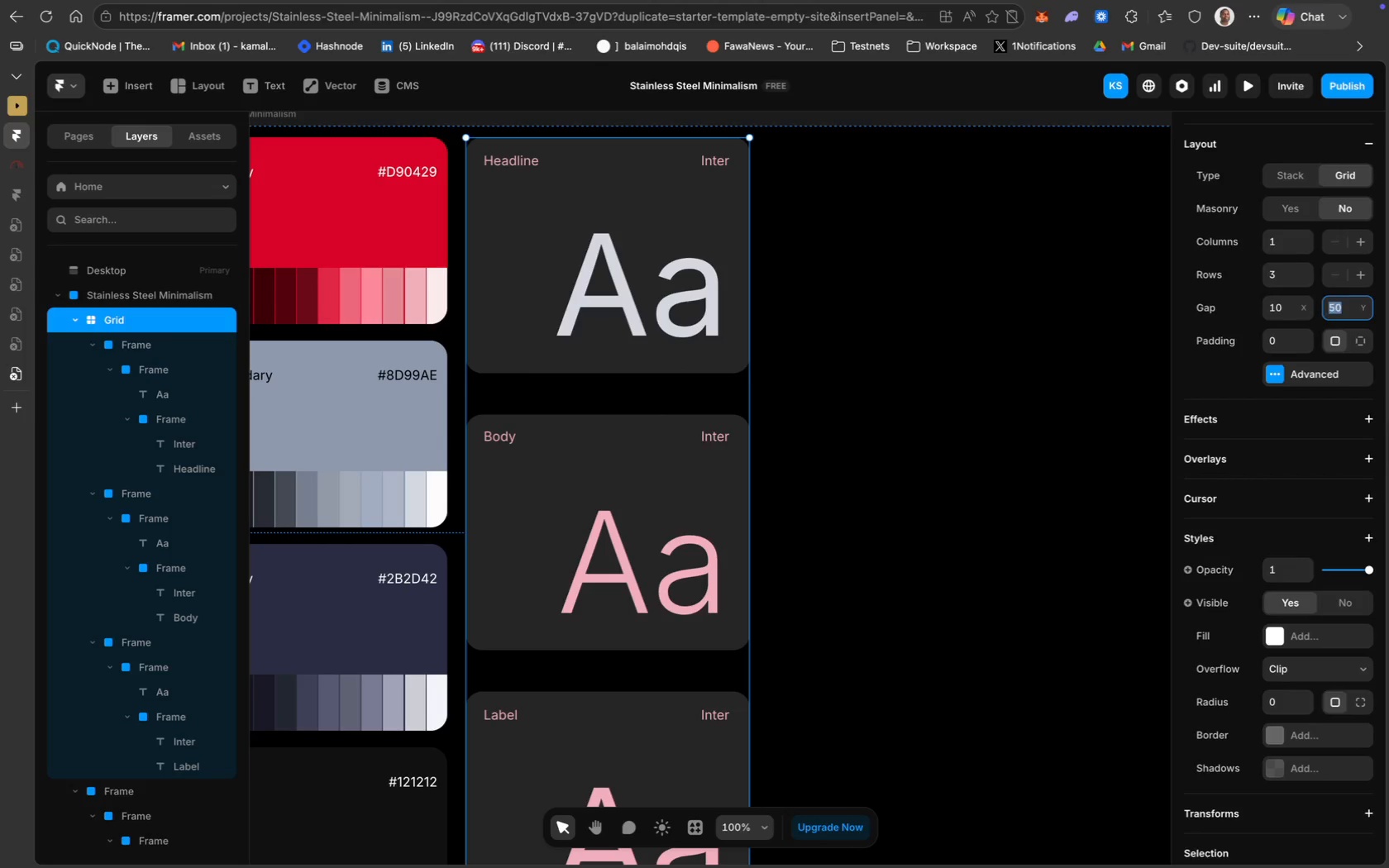 
type(10)
 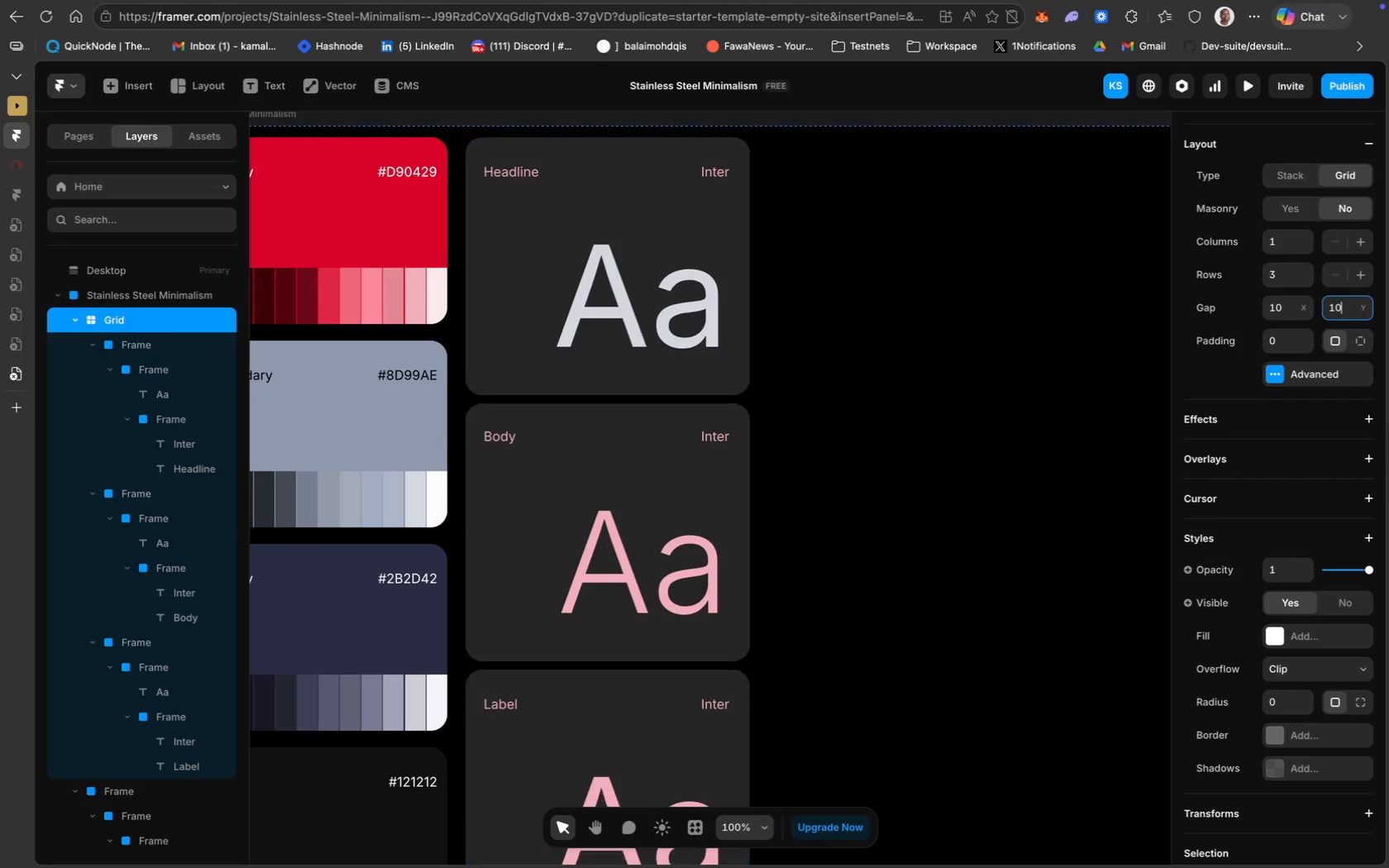 
key(Enter)
 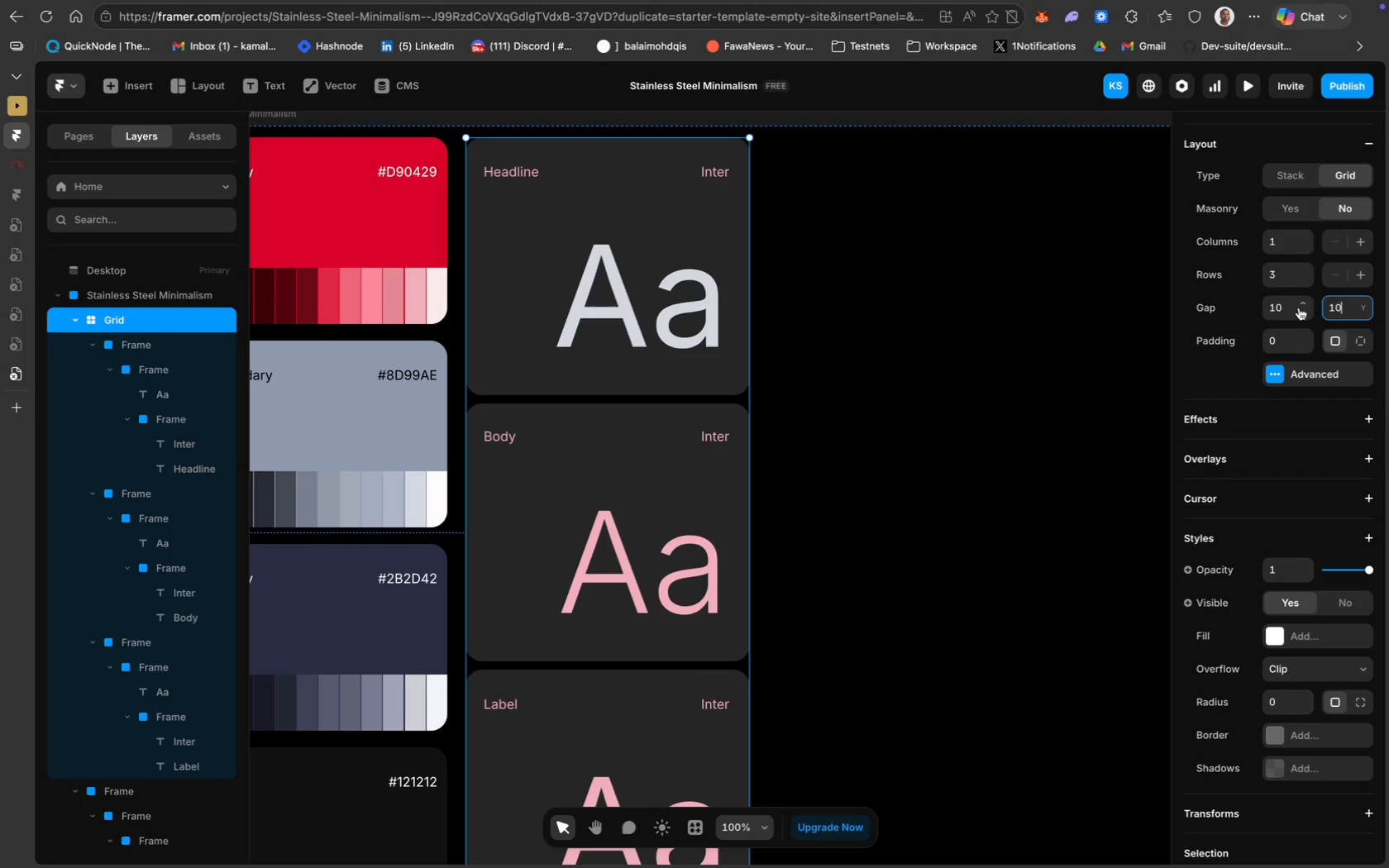 
scroll: coordinate [1325, 287], scroll_direction: up, amount: 33.0
 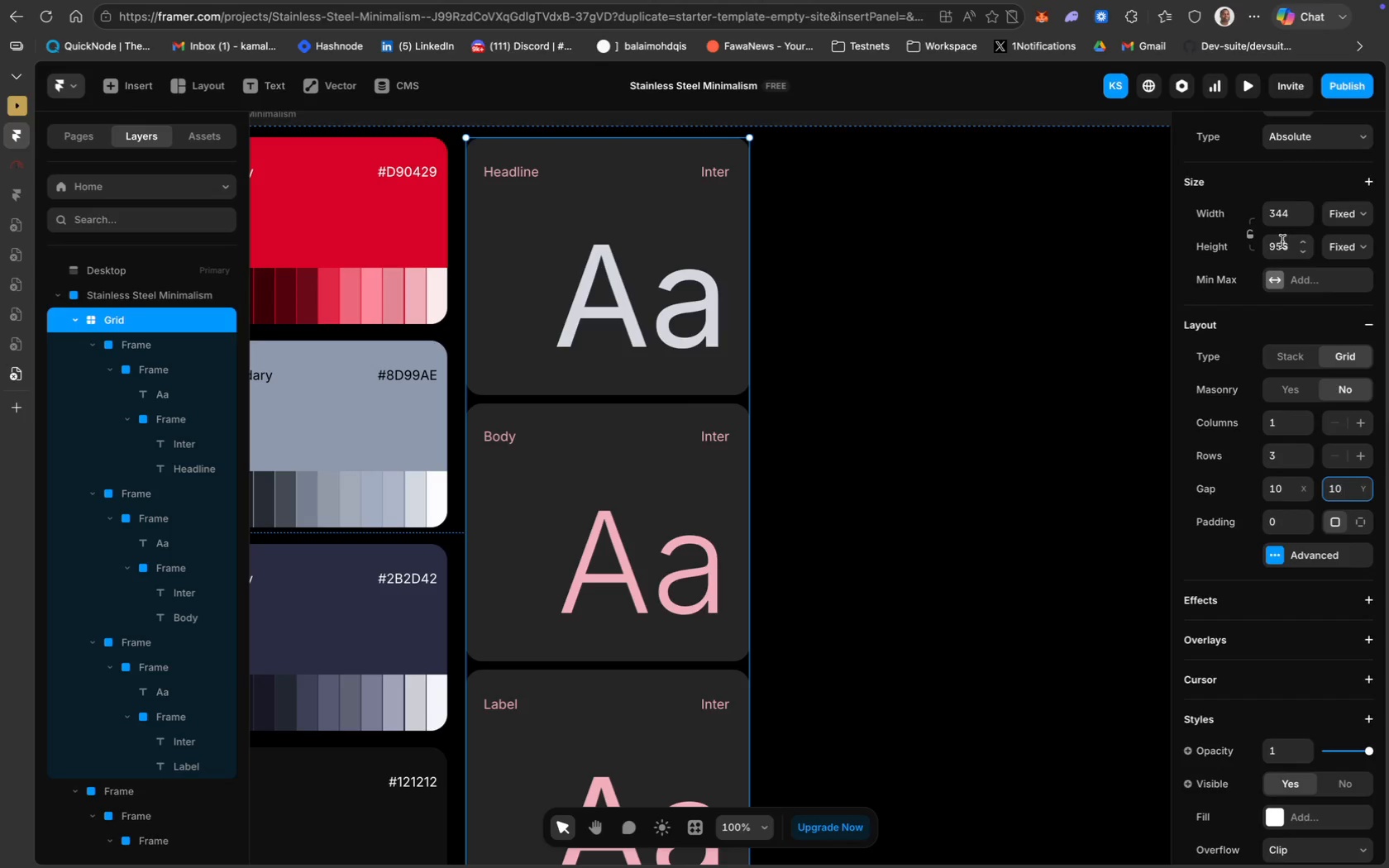 
left_click([1282, 242])
 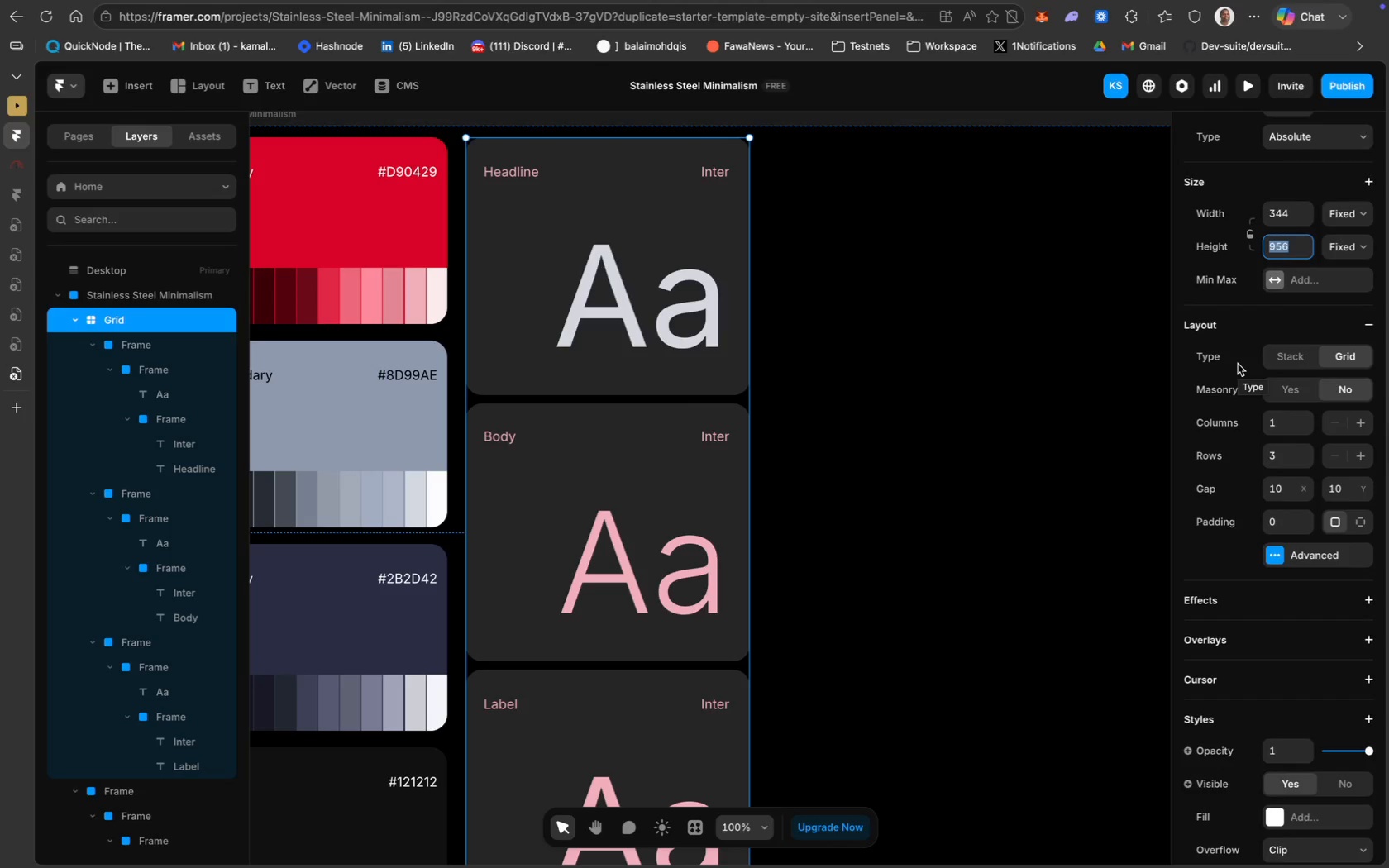 
type(965)
 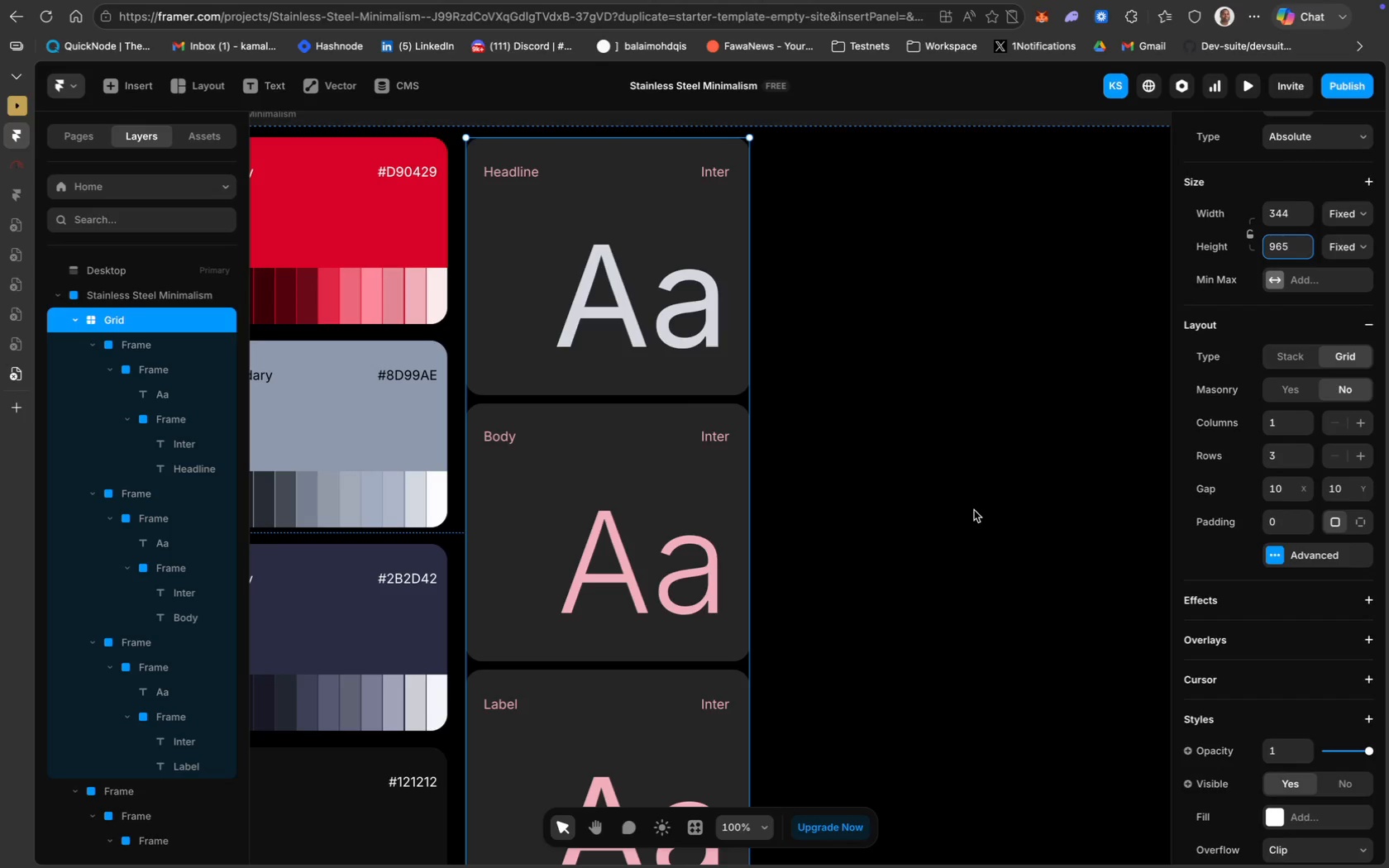 
scroll: coordinate [974, 510], scroll_direction: down, amount: 27.0
 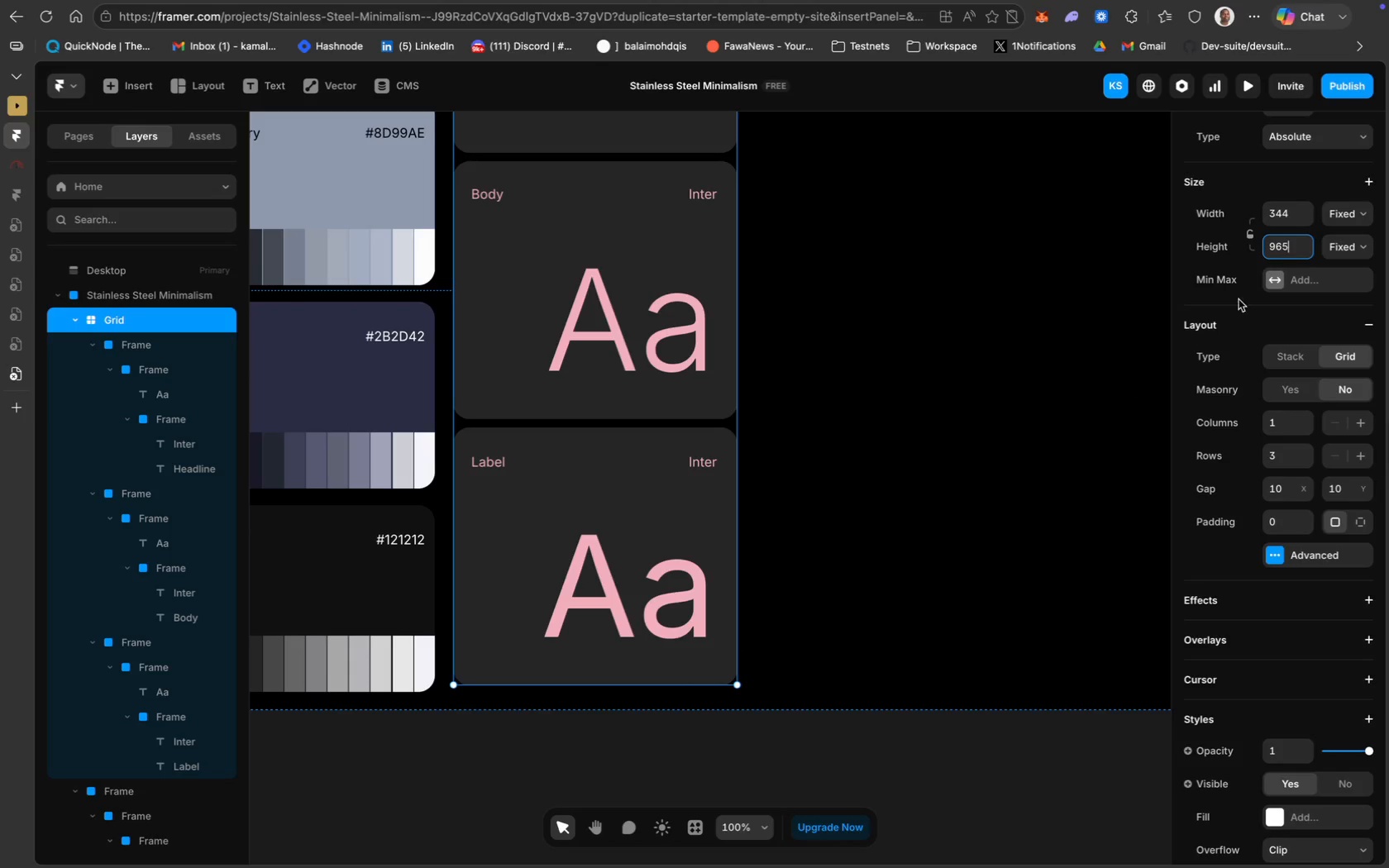 
key(Backspace)
key(Backspace)
type(70)
 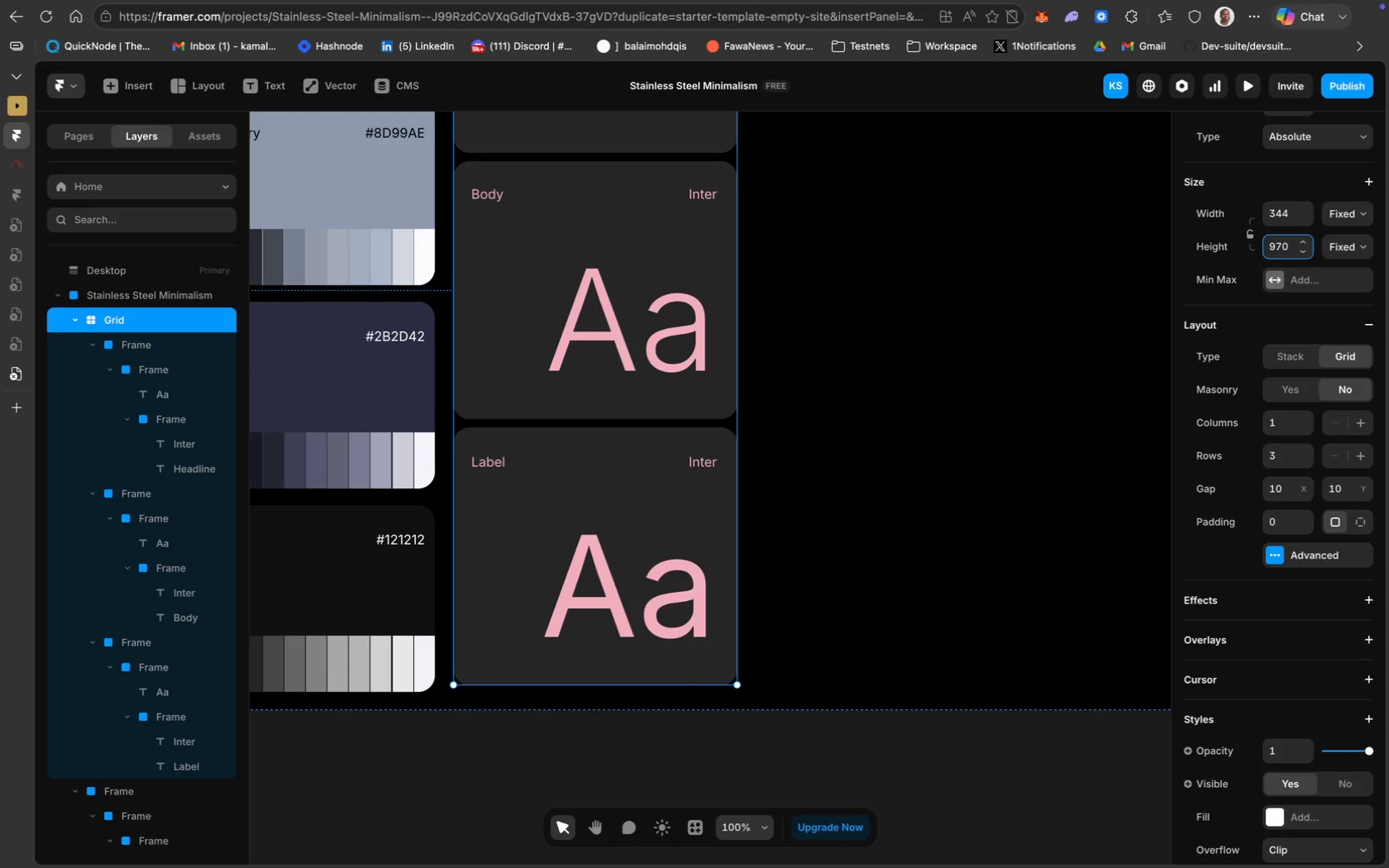 
key(Enter)
 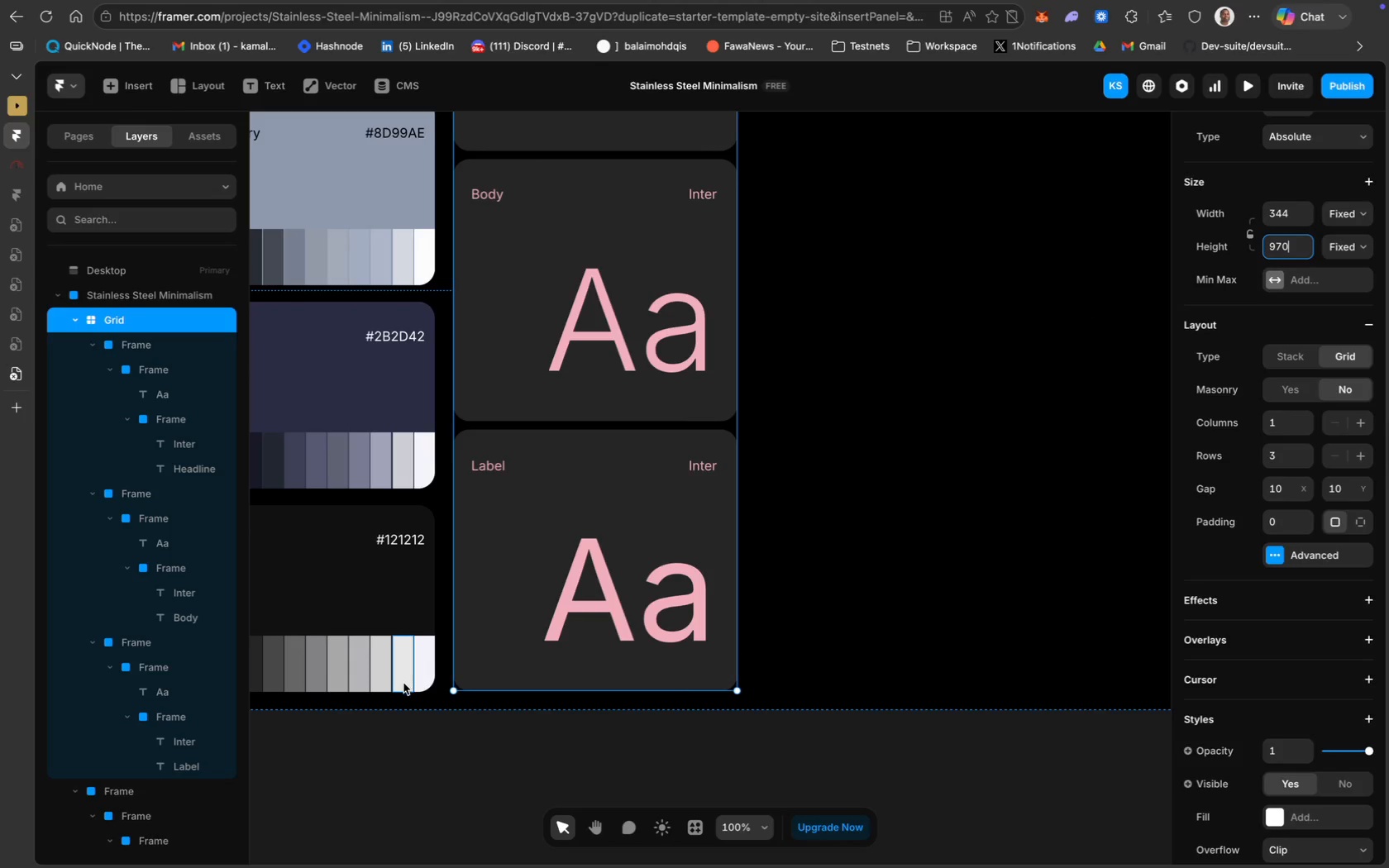 
left_click([891, 575])
 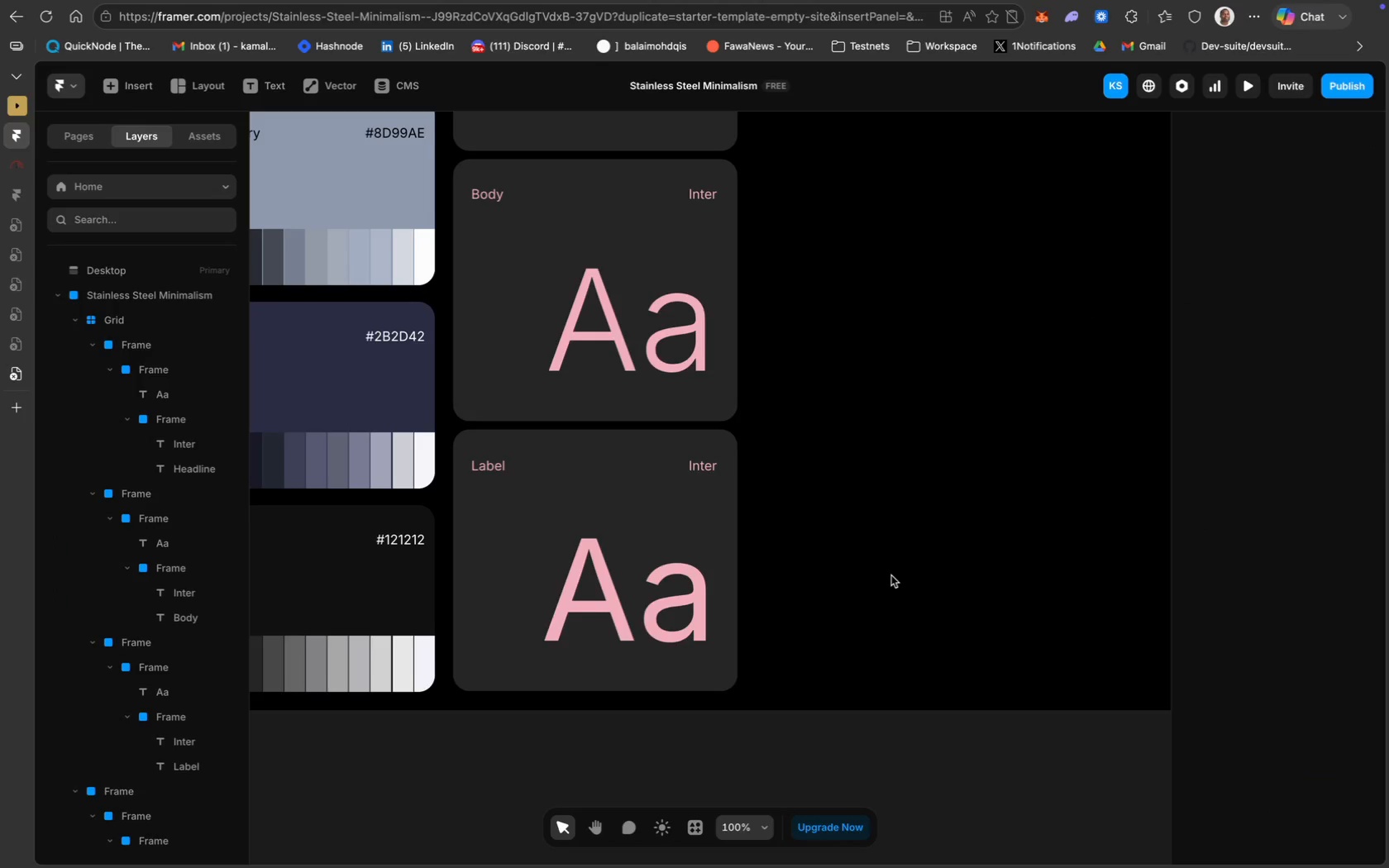 
scroll: coordinate [891, 575], scroll_direction: up, amount: 43.0
 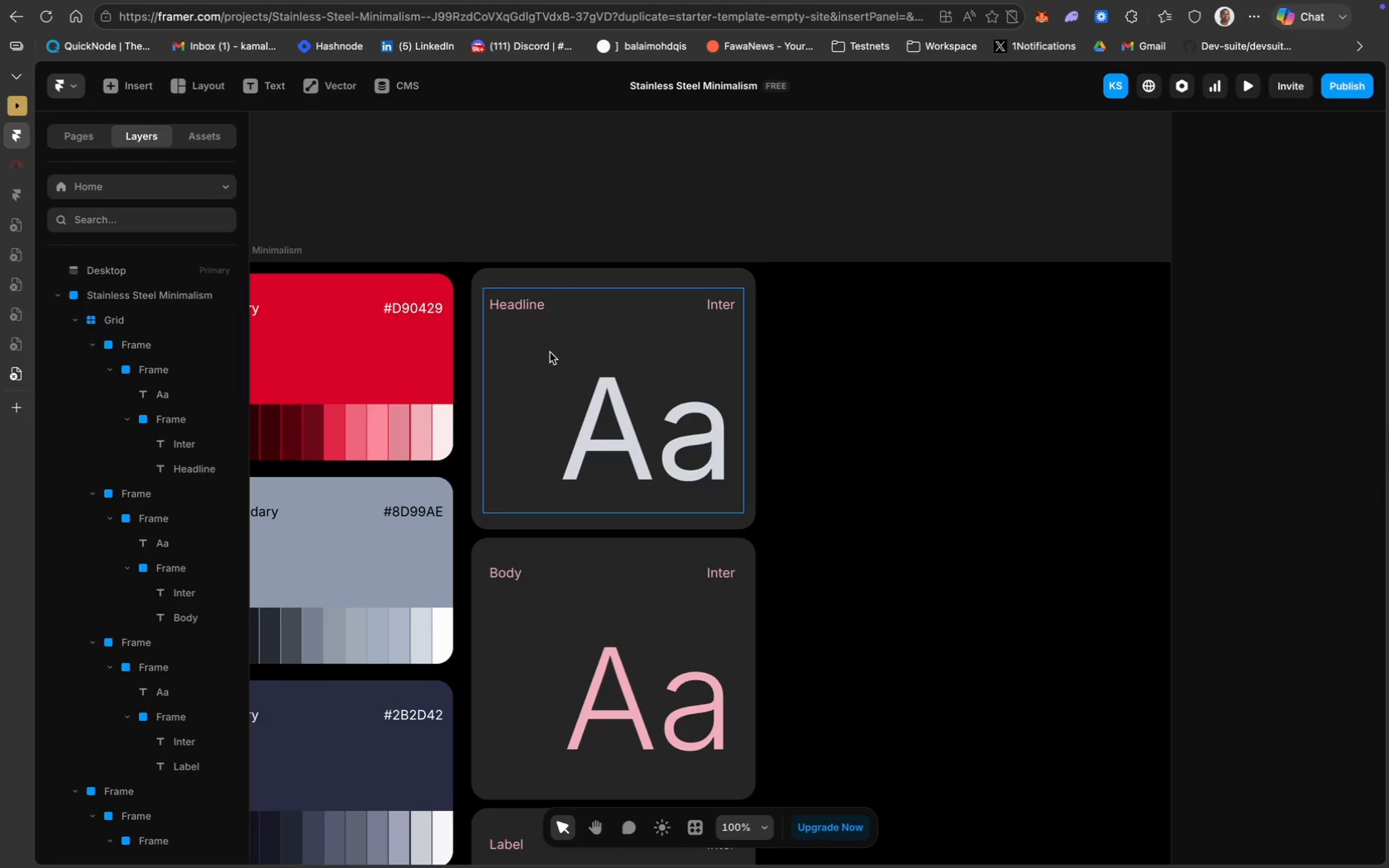 
left_click([126, 322])
 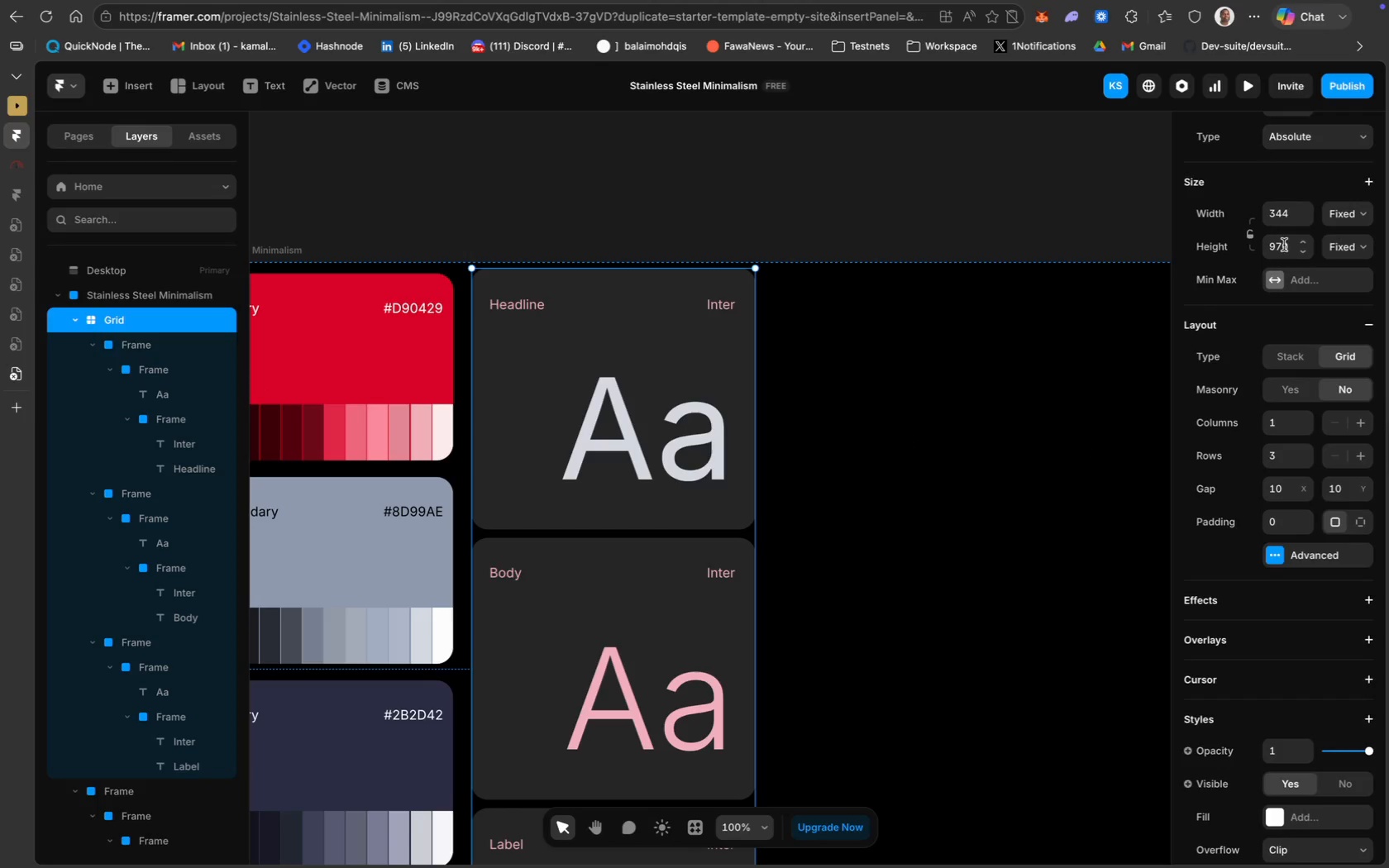 
wait(6.19)
 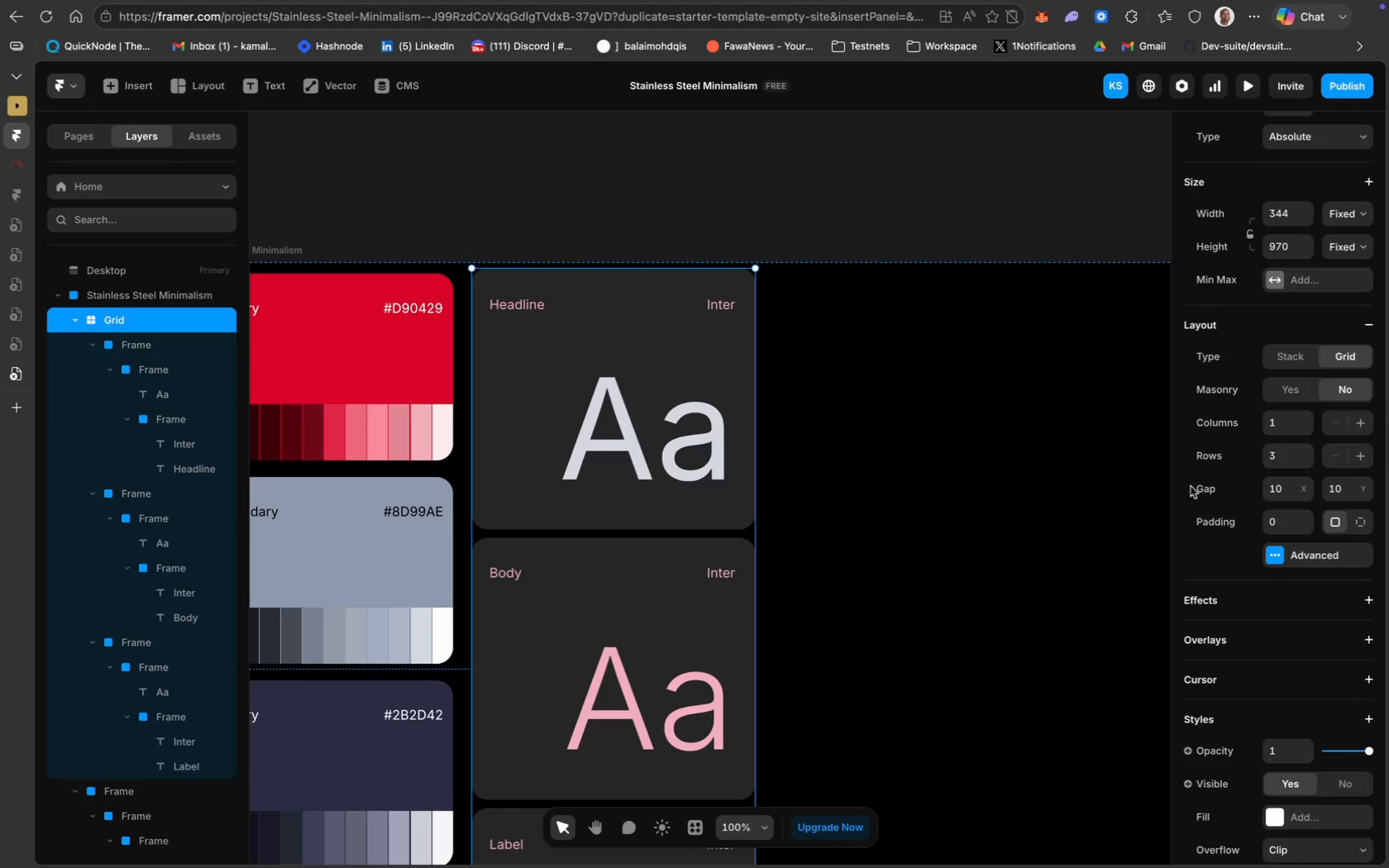 
type(965)
 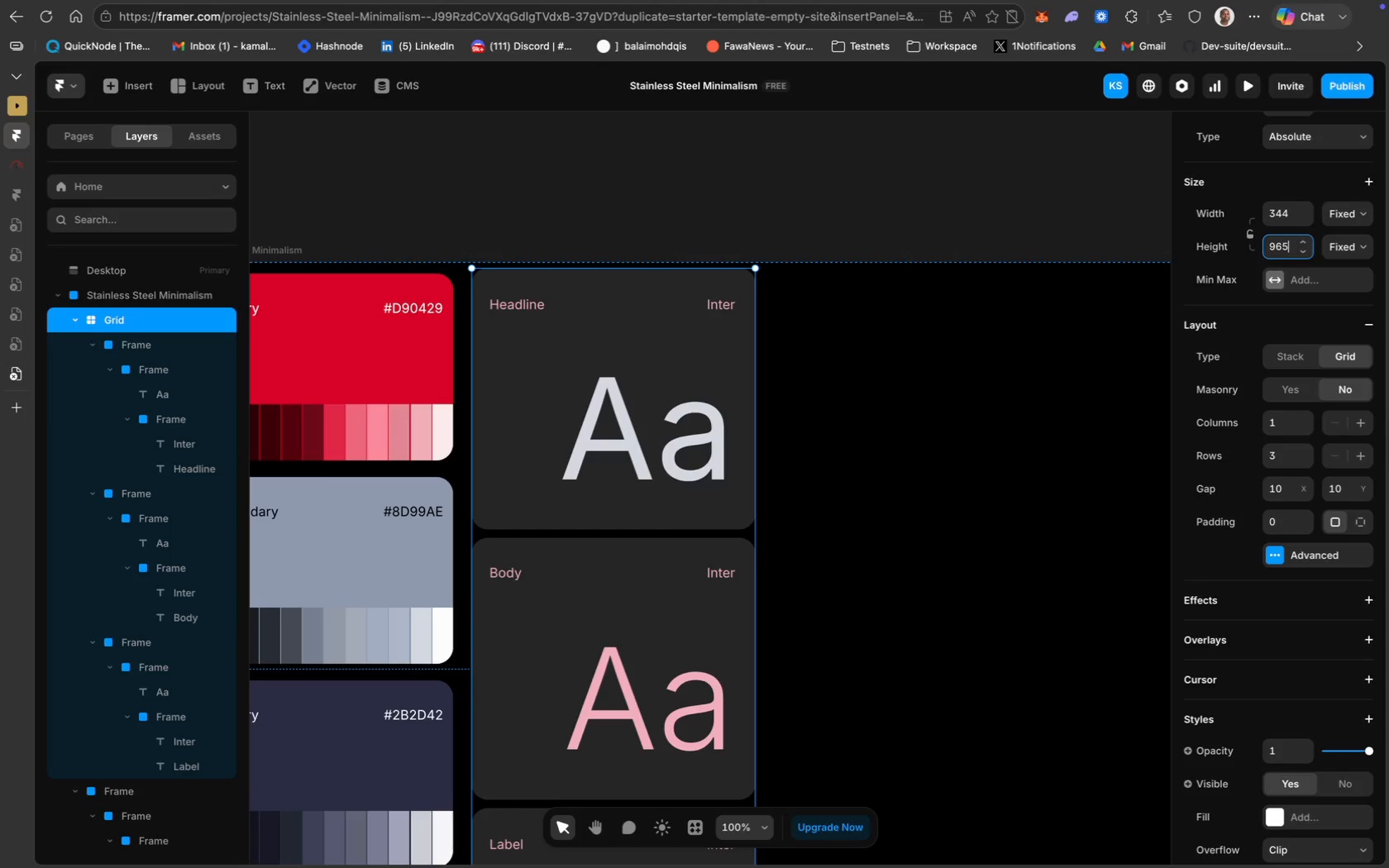 
key(Enter)
 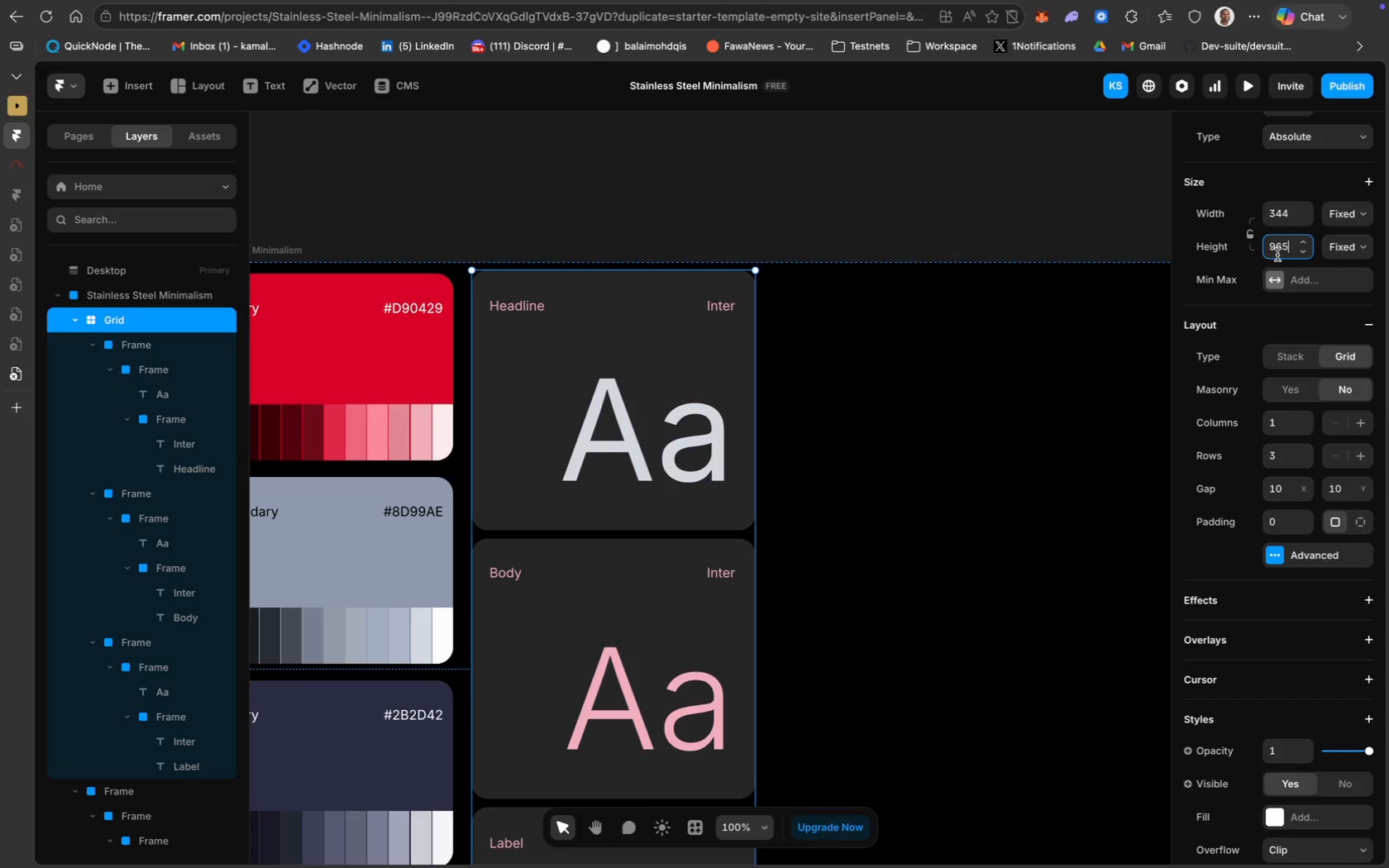 
key(Backspace)
 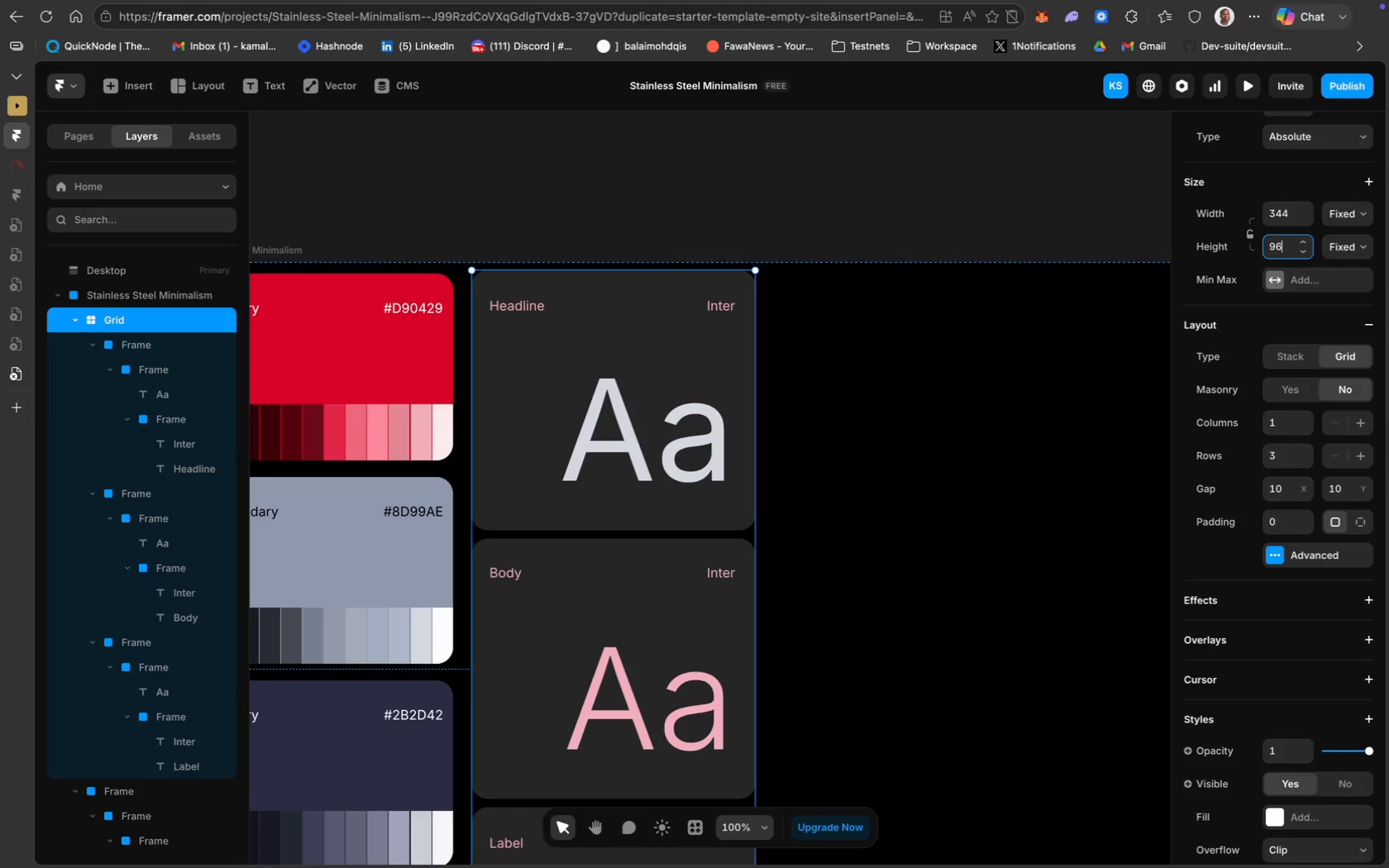 
key(0)
 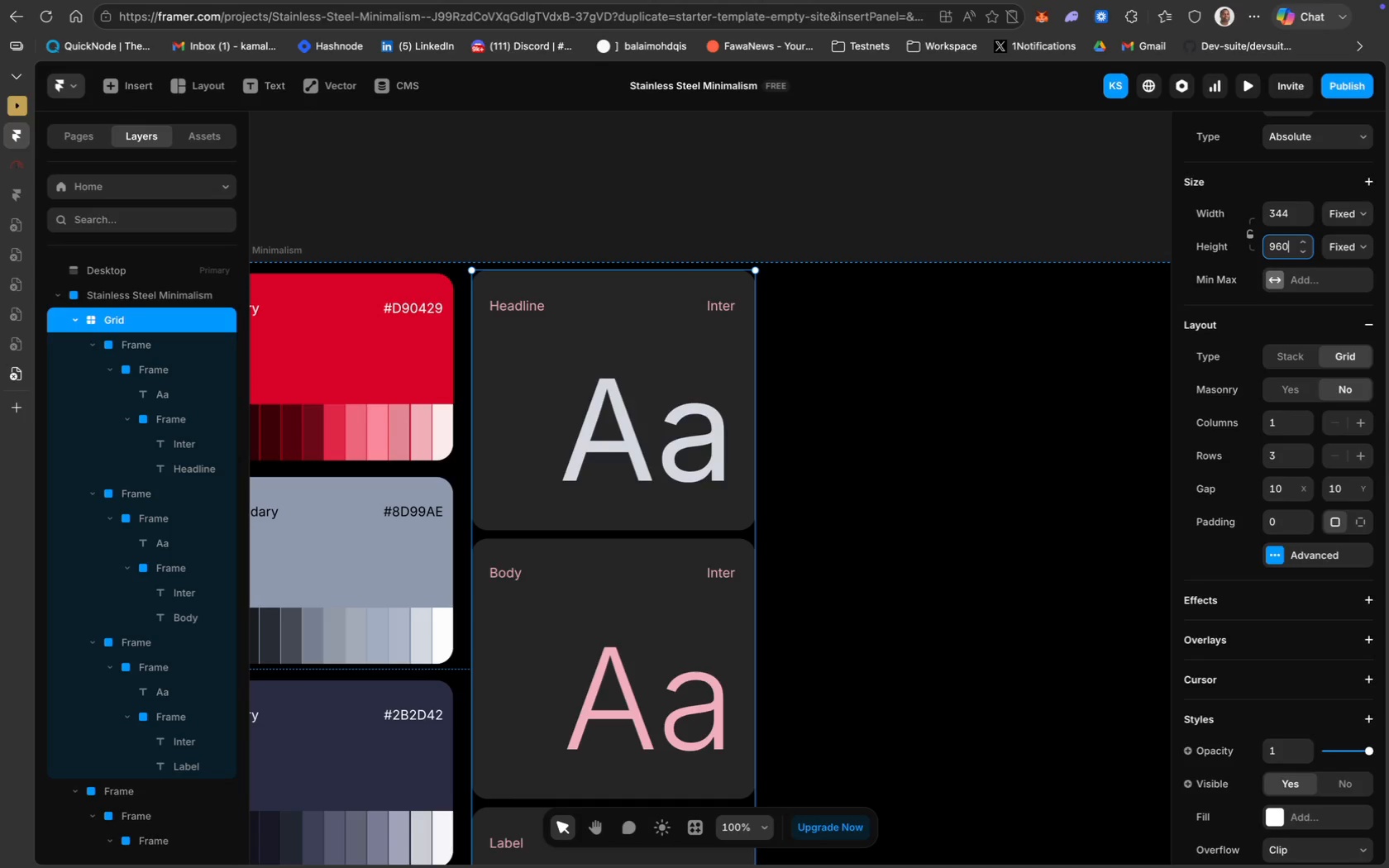 
key(Enter)
 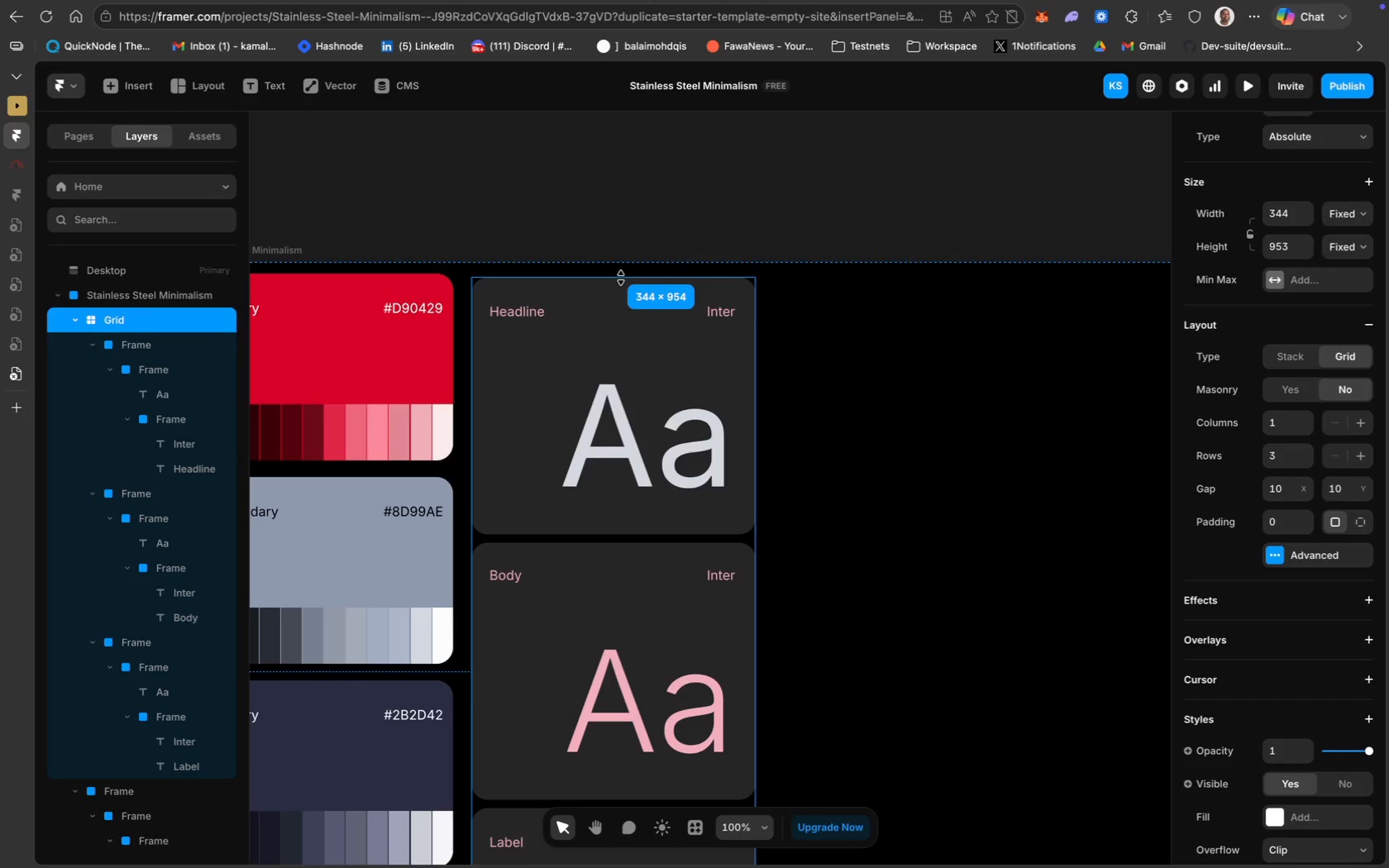 
wait(5.12)
 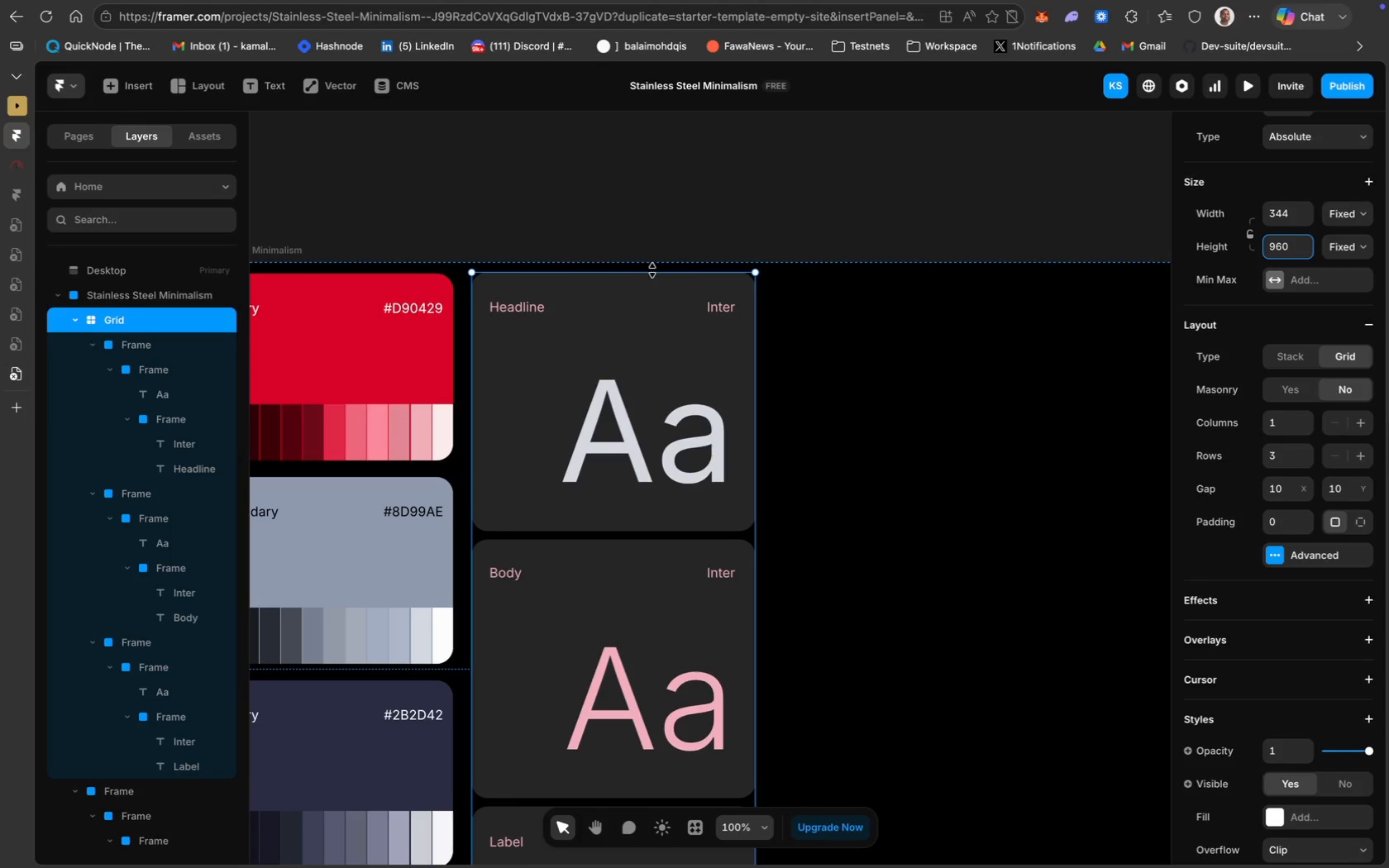 
scroll: coordinate [719, 469], scroll_direction: down, amount: 35.0
 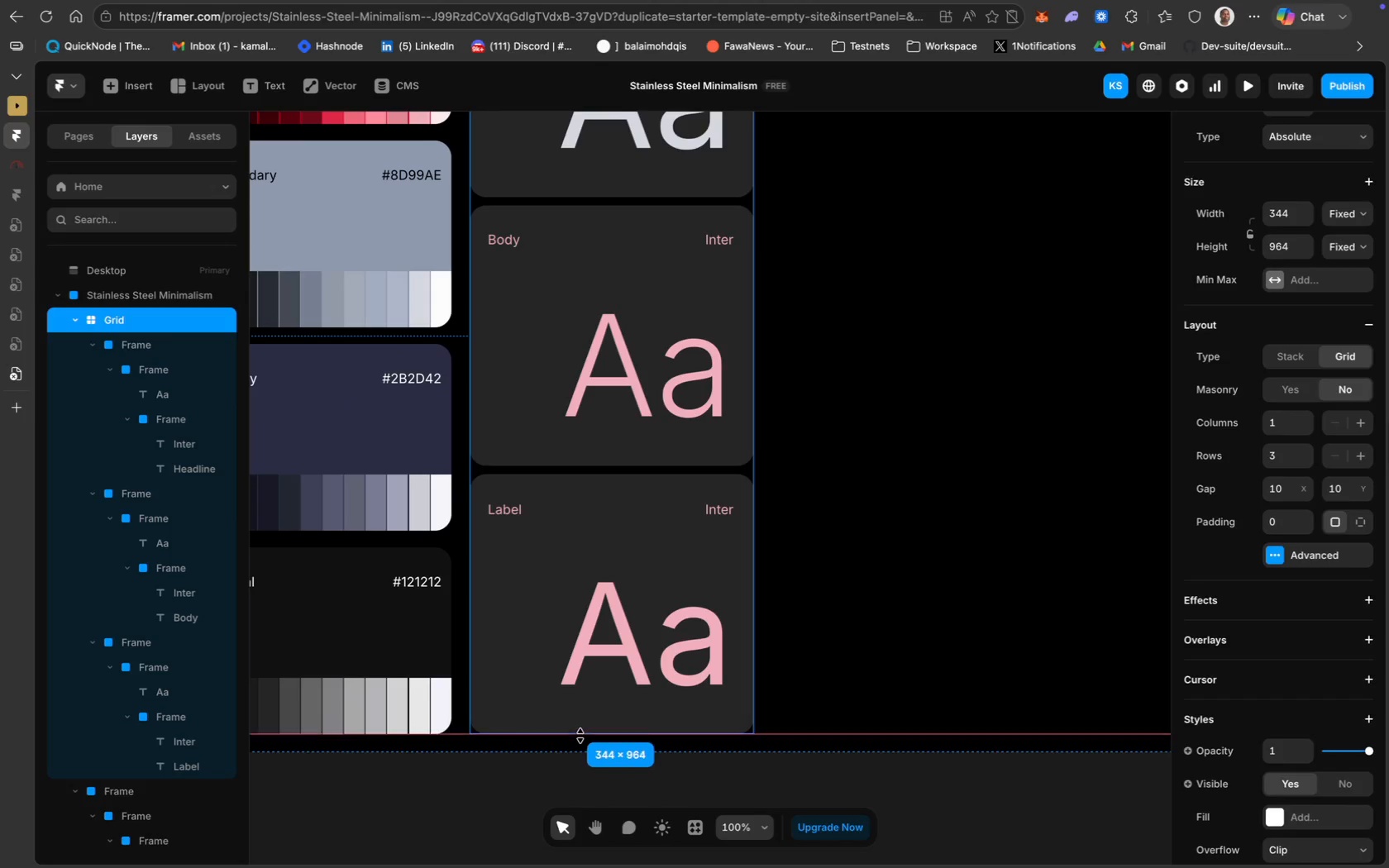 
left_click([923, 551])
 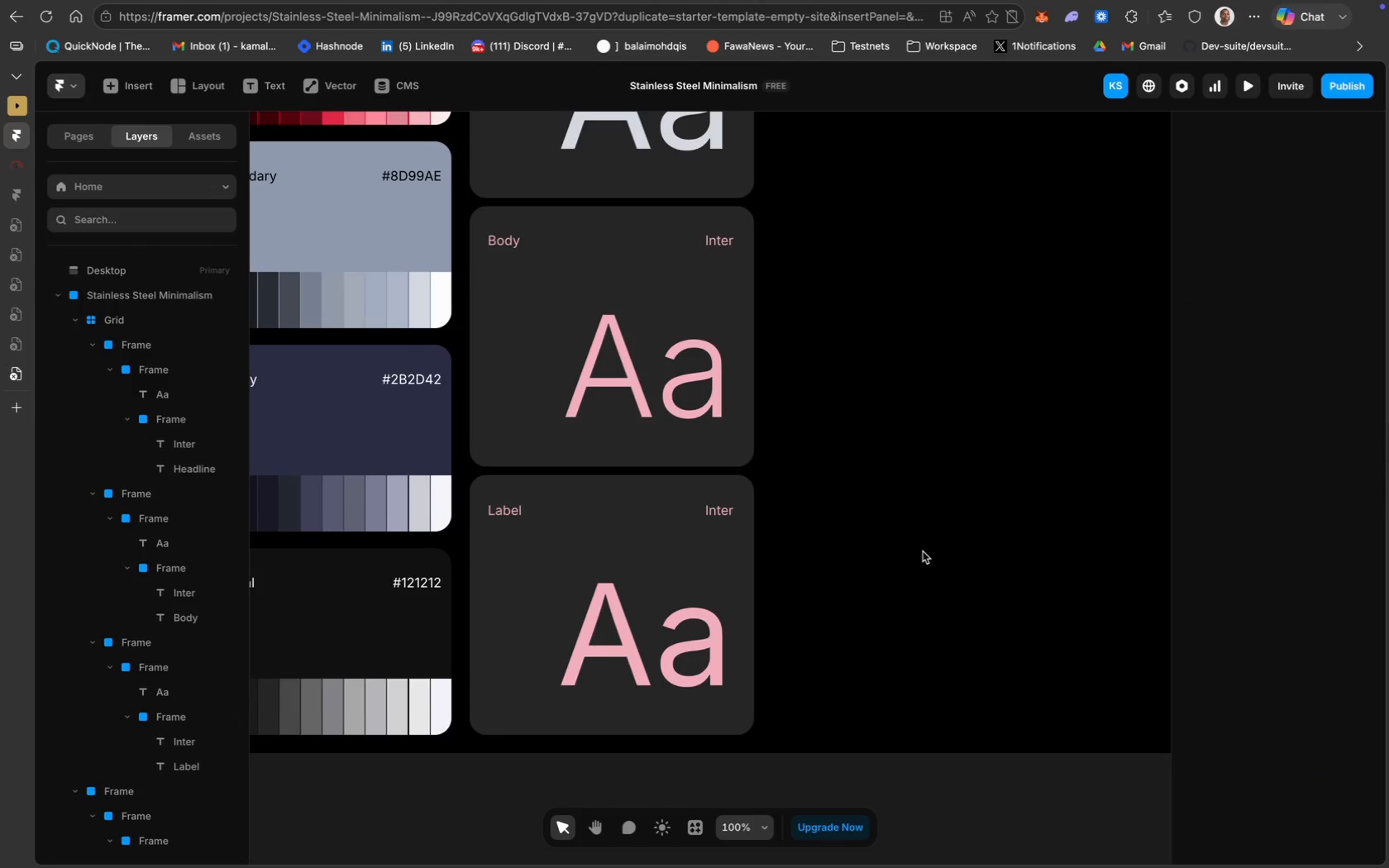 
scroll: coordinate [923, 551], scroll_direction: up, amount: 2.0
 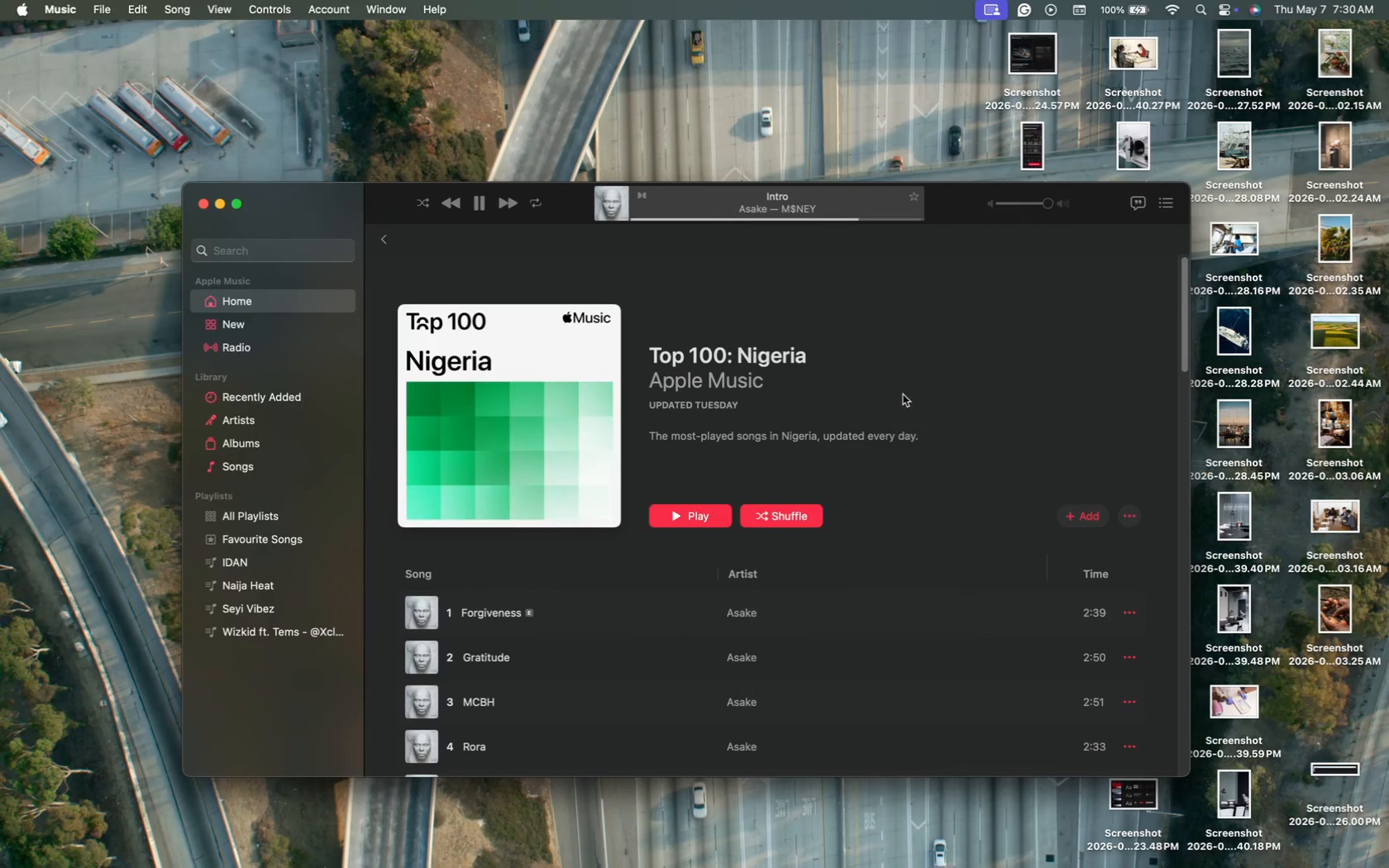 
wait(8.73)
 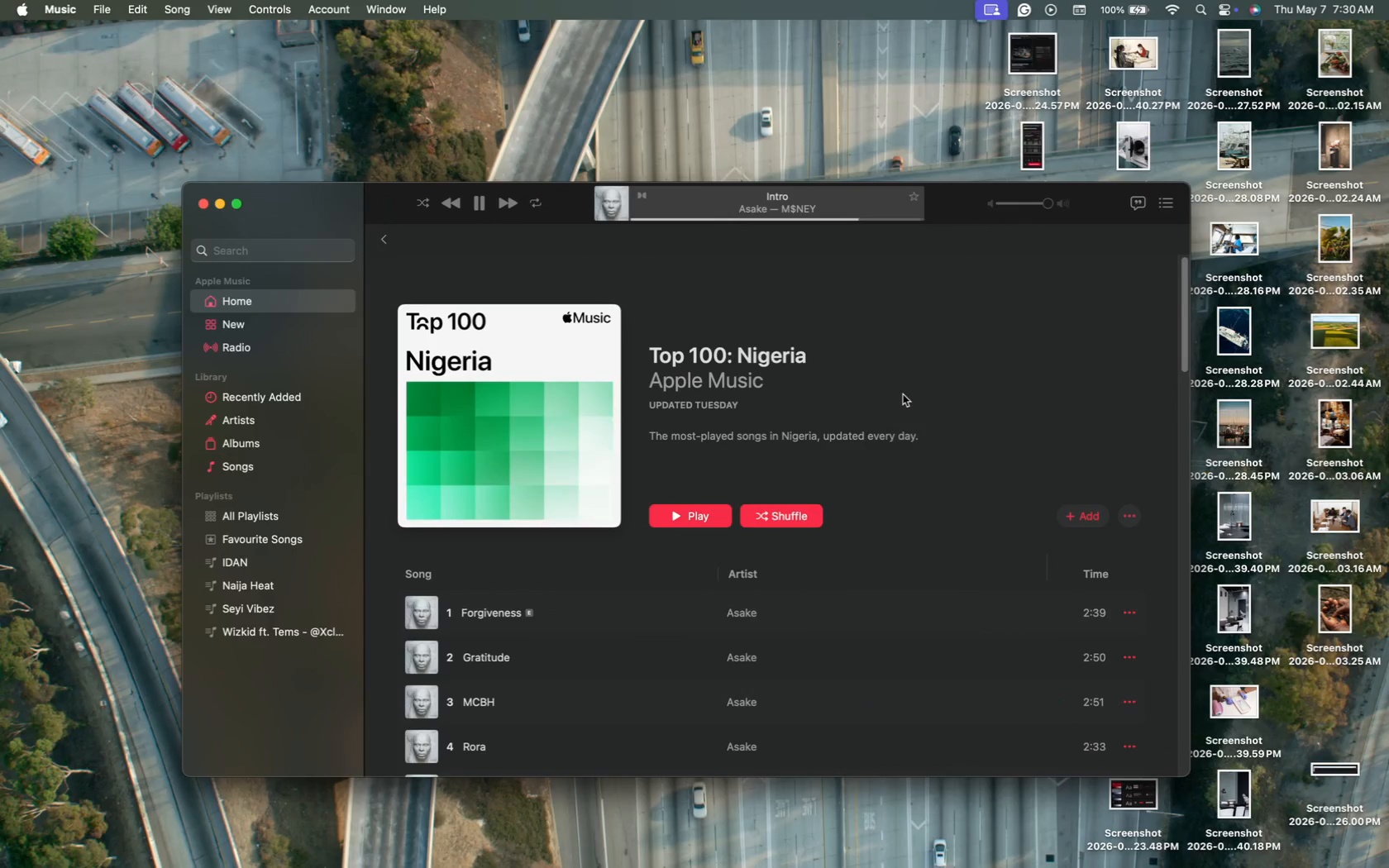 
scroll: coordinate [561, 482], scroll_direction: down, amount: 136.0
 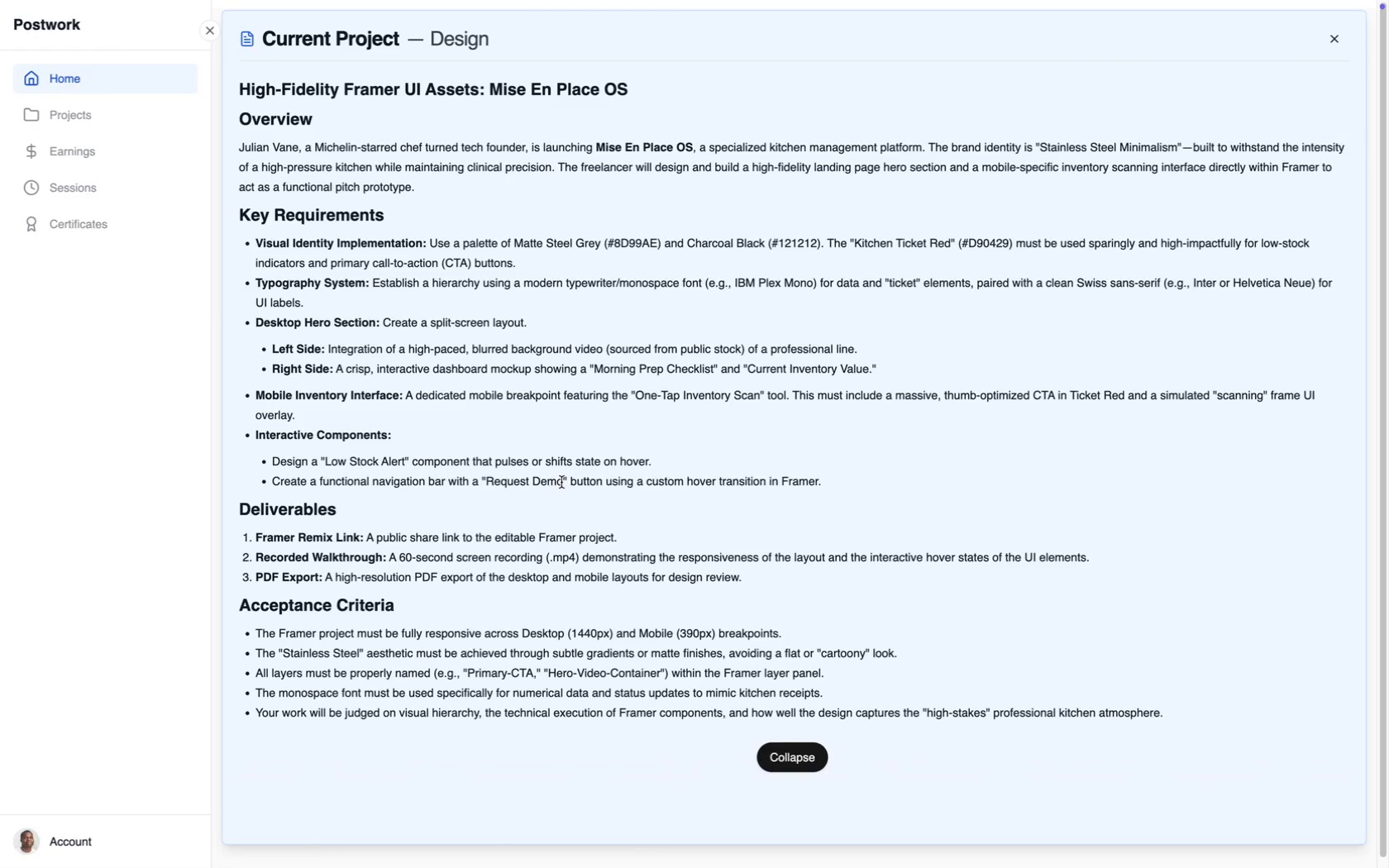 
scroll: coordinate [678, 307], scroll_direction: up, amount: 25.0
 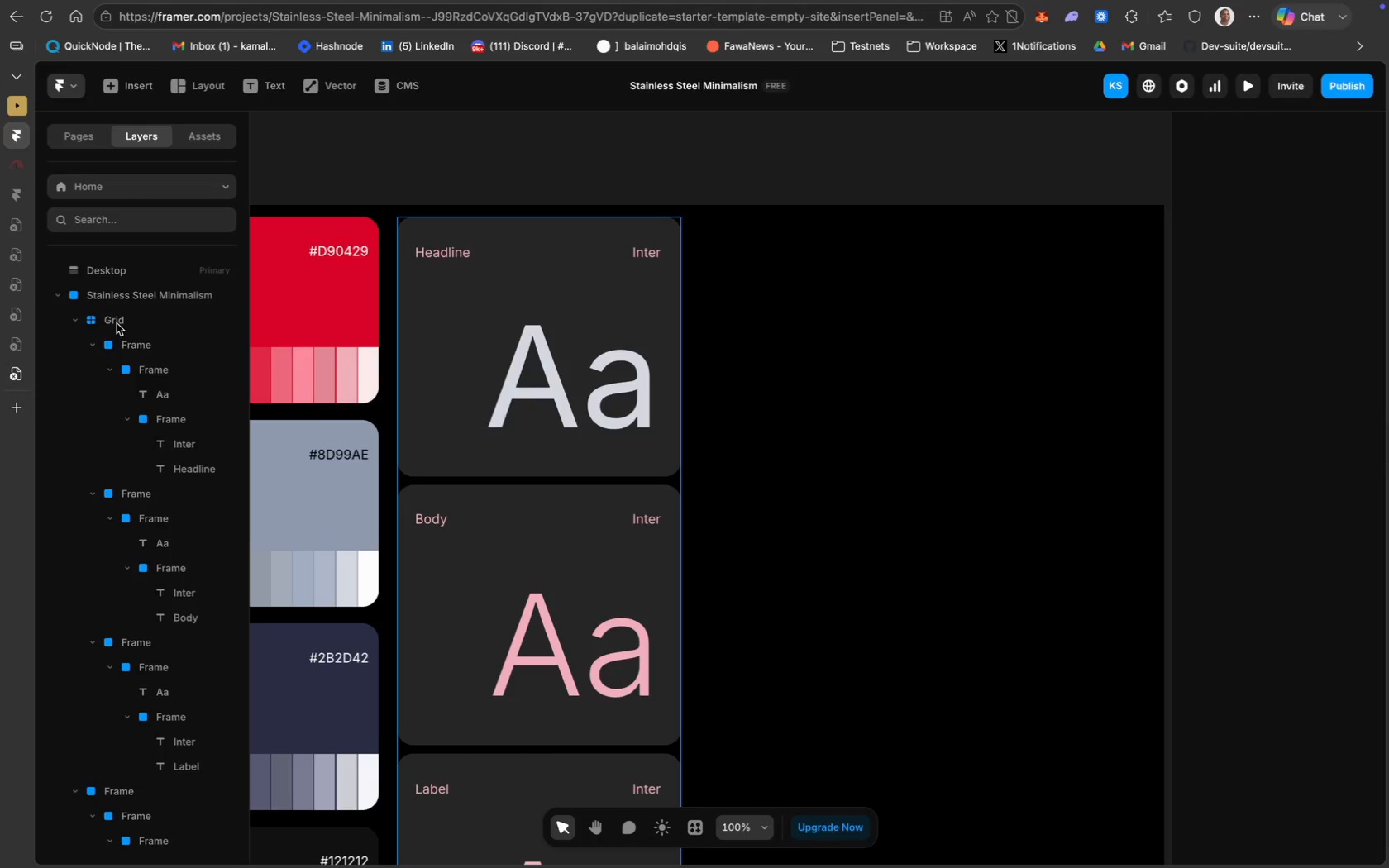 
wait(5.87)
 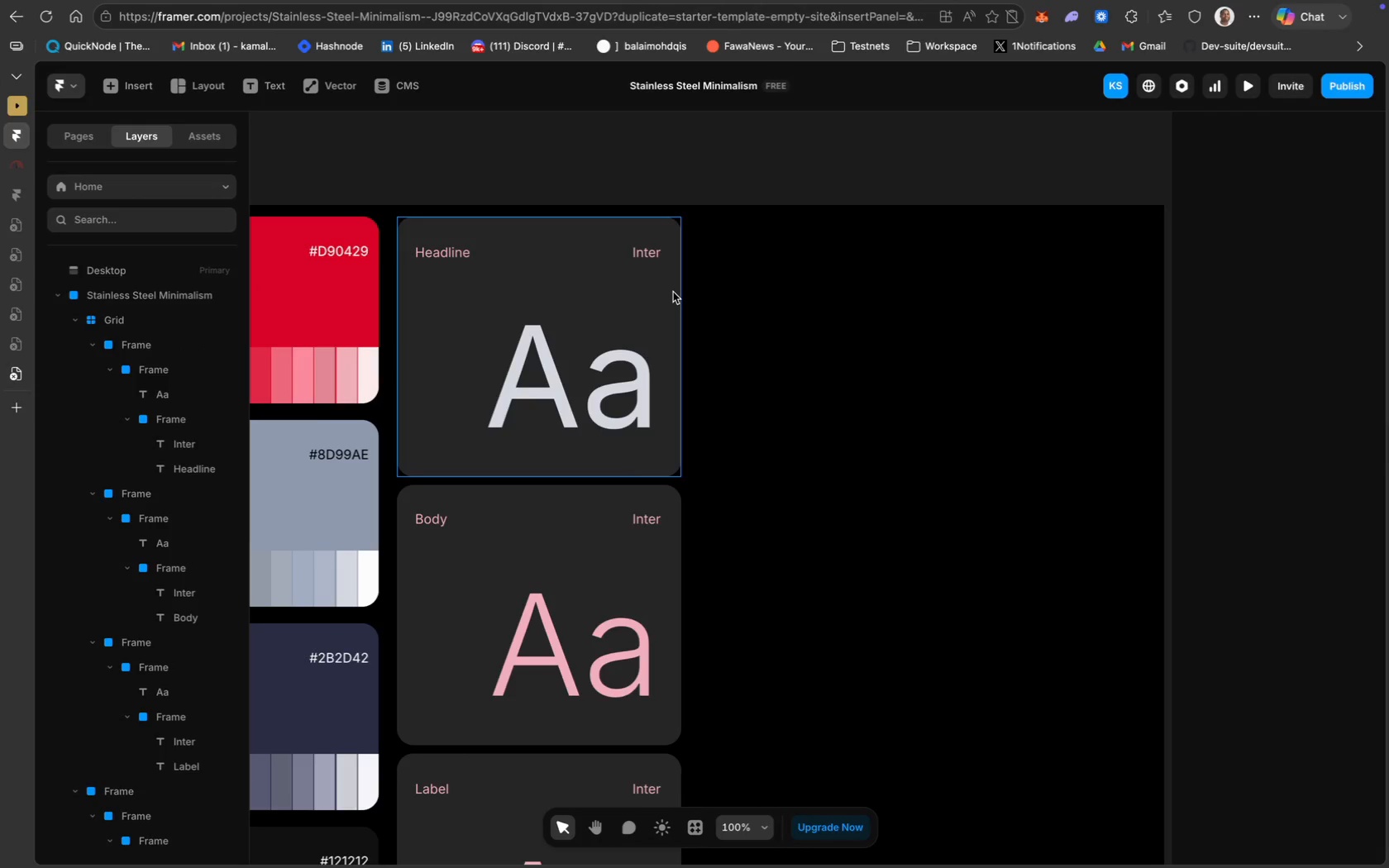 
double_click([117, 323])
 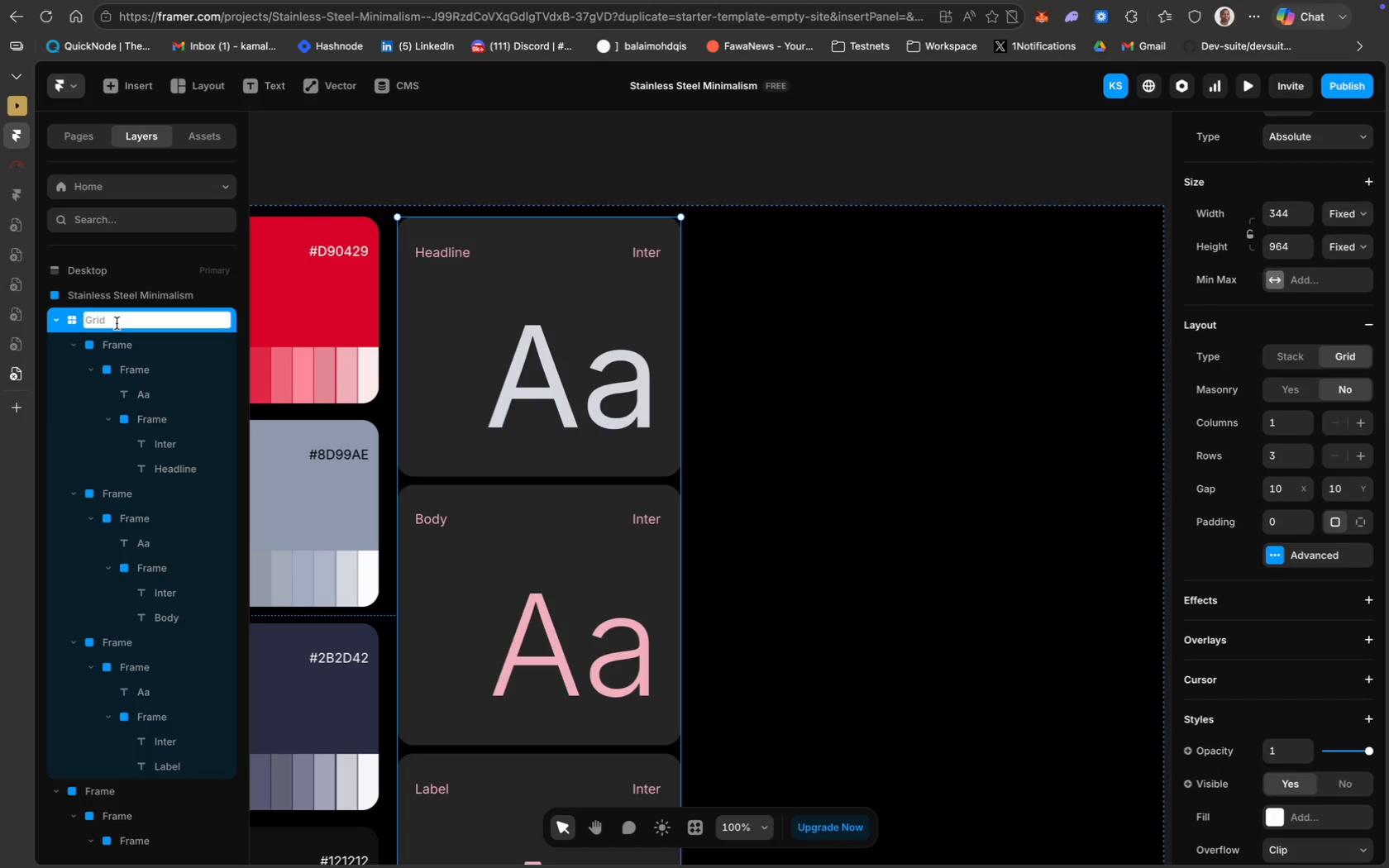 
type(Typography)
 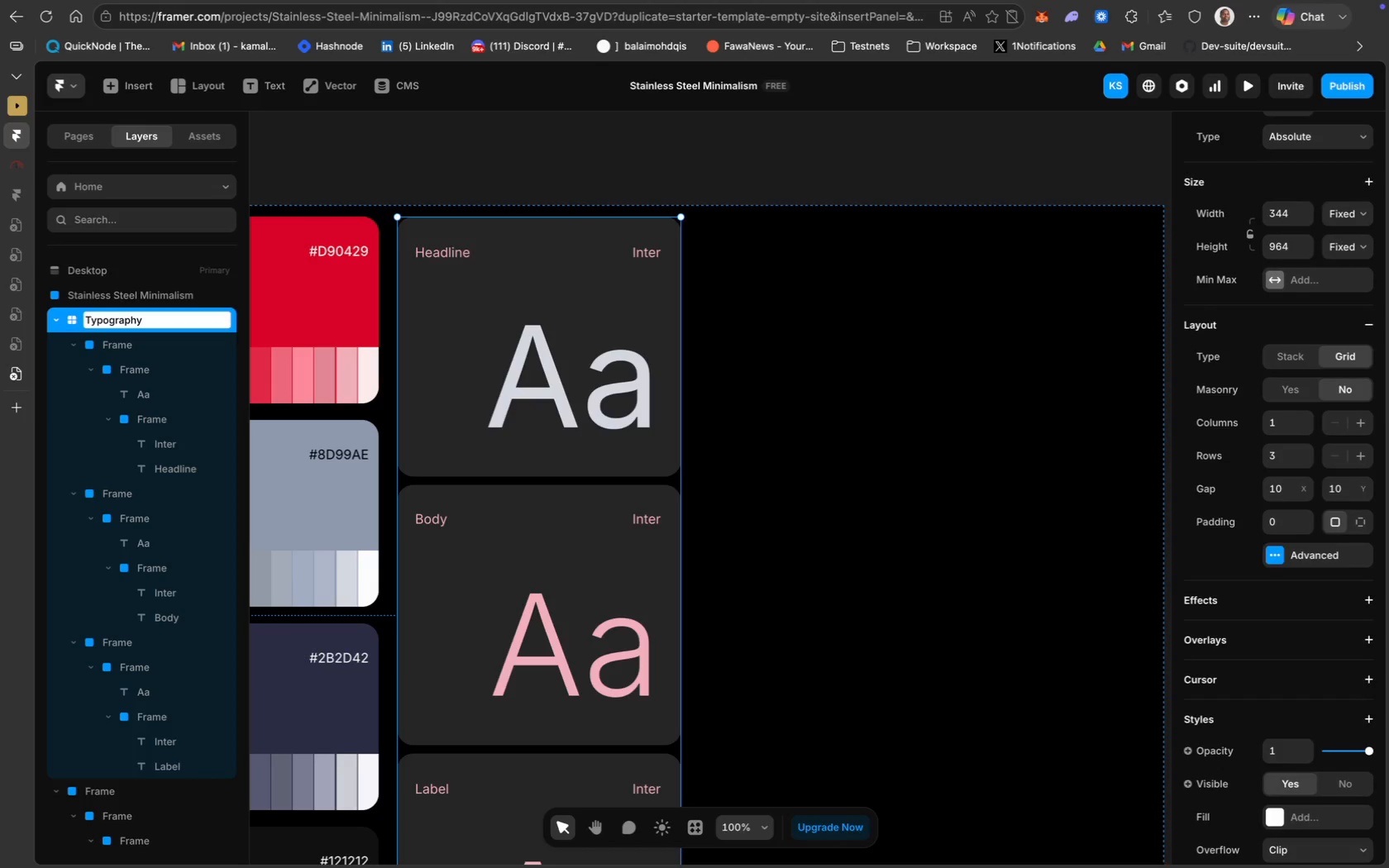 
key(Enter)
 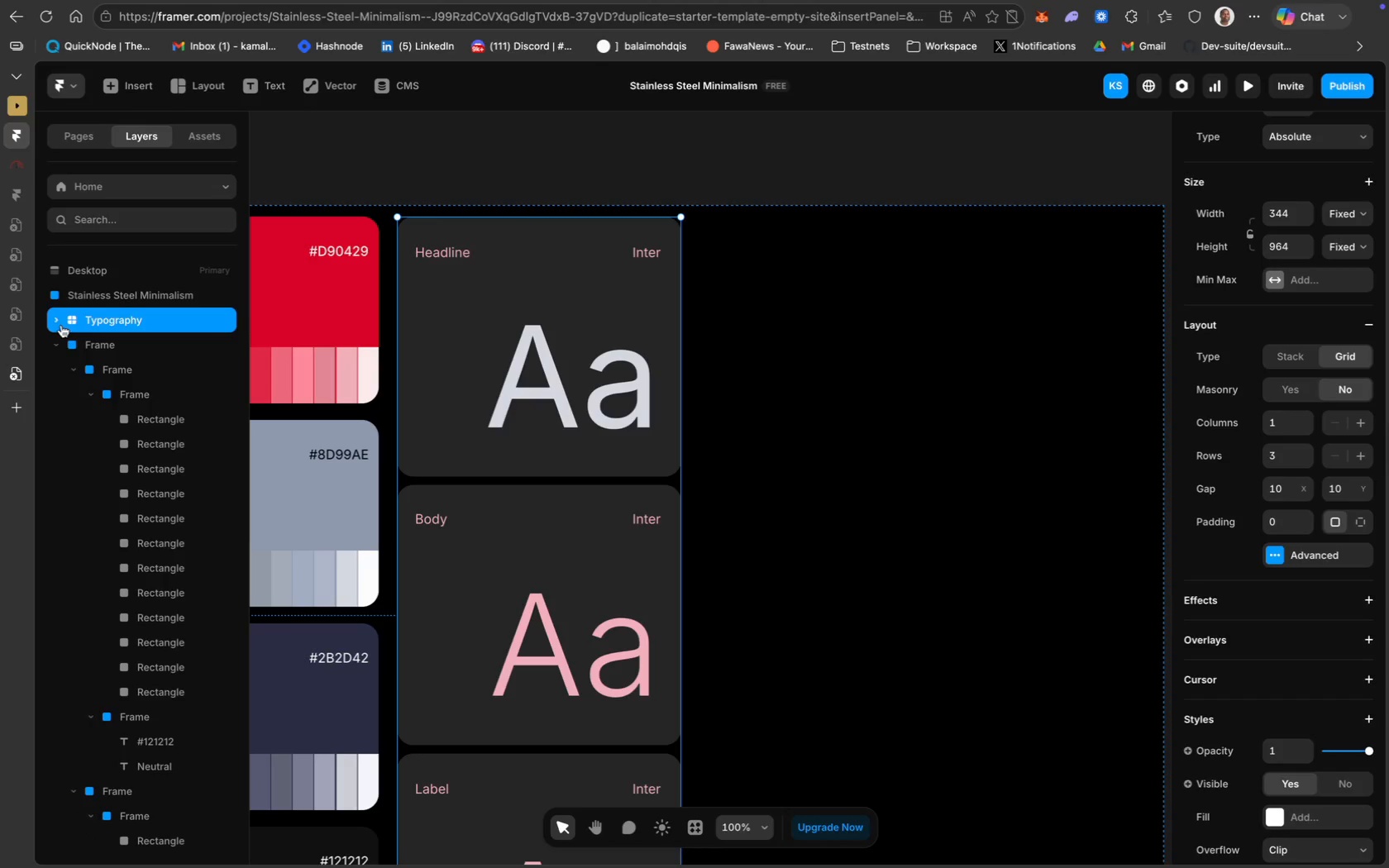 
wait(6.75)
 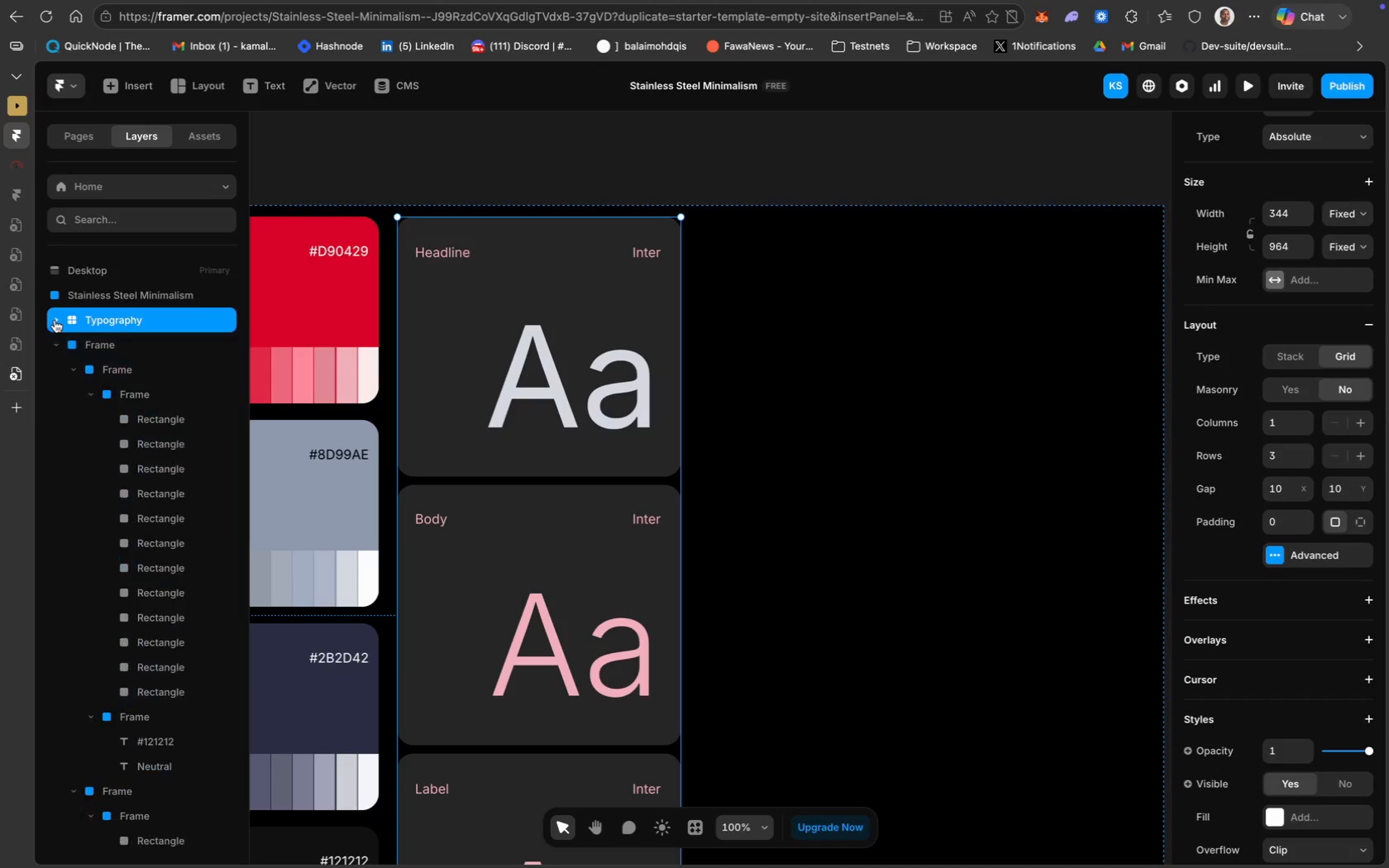 
double_click([98, 346])
 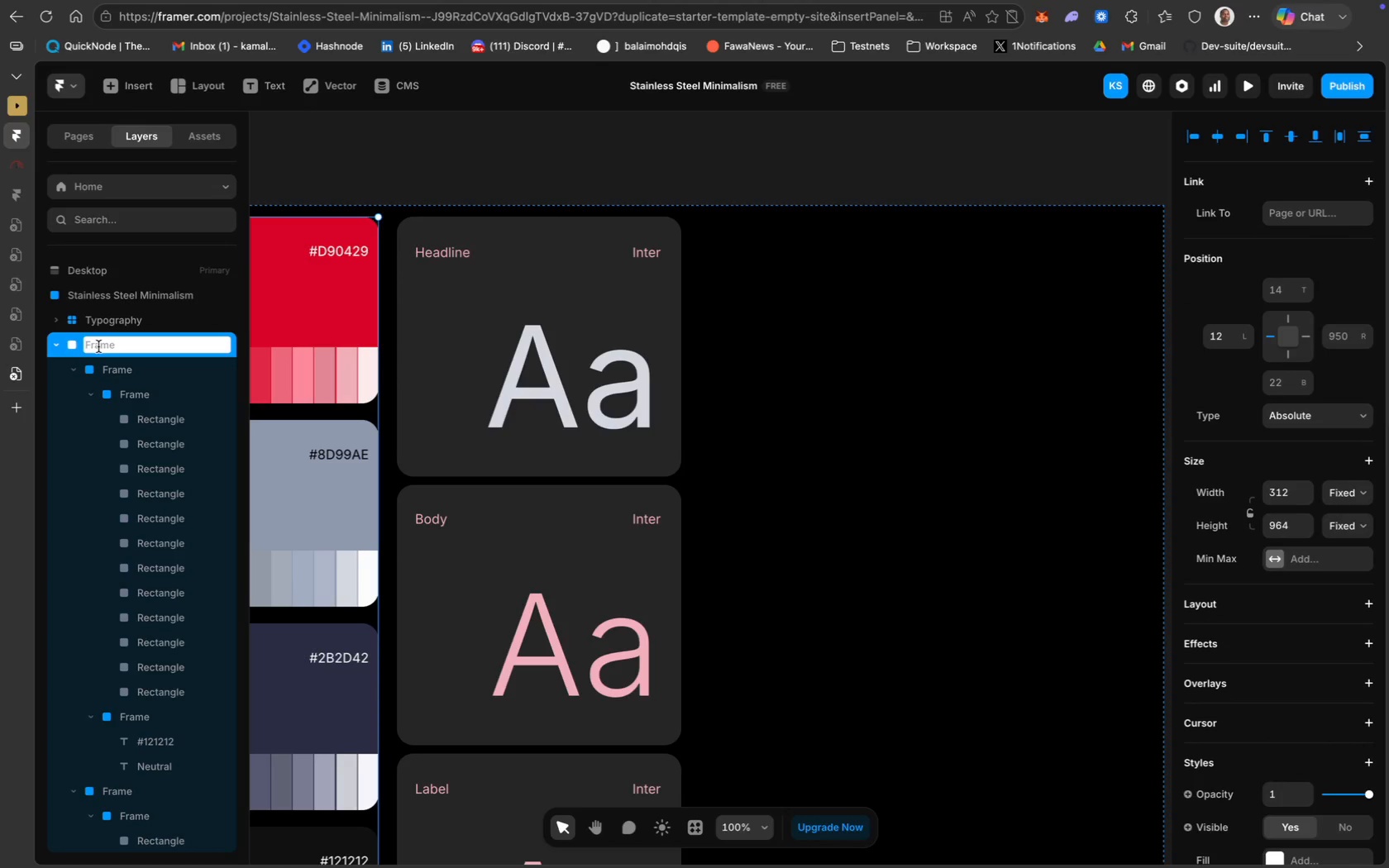 
type(Color Pallete)
key(Backspace)
 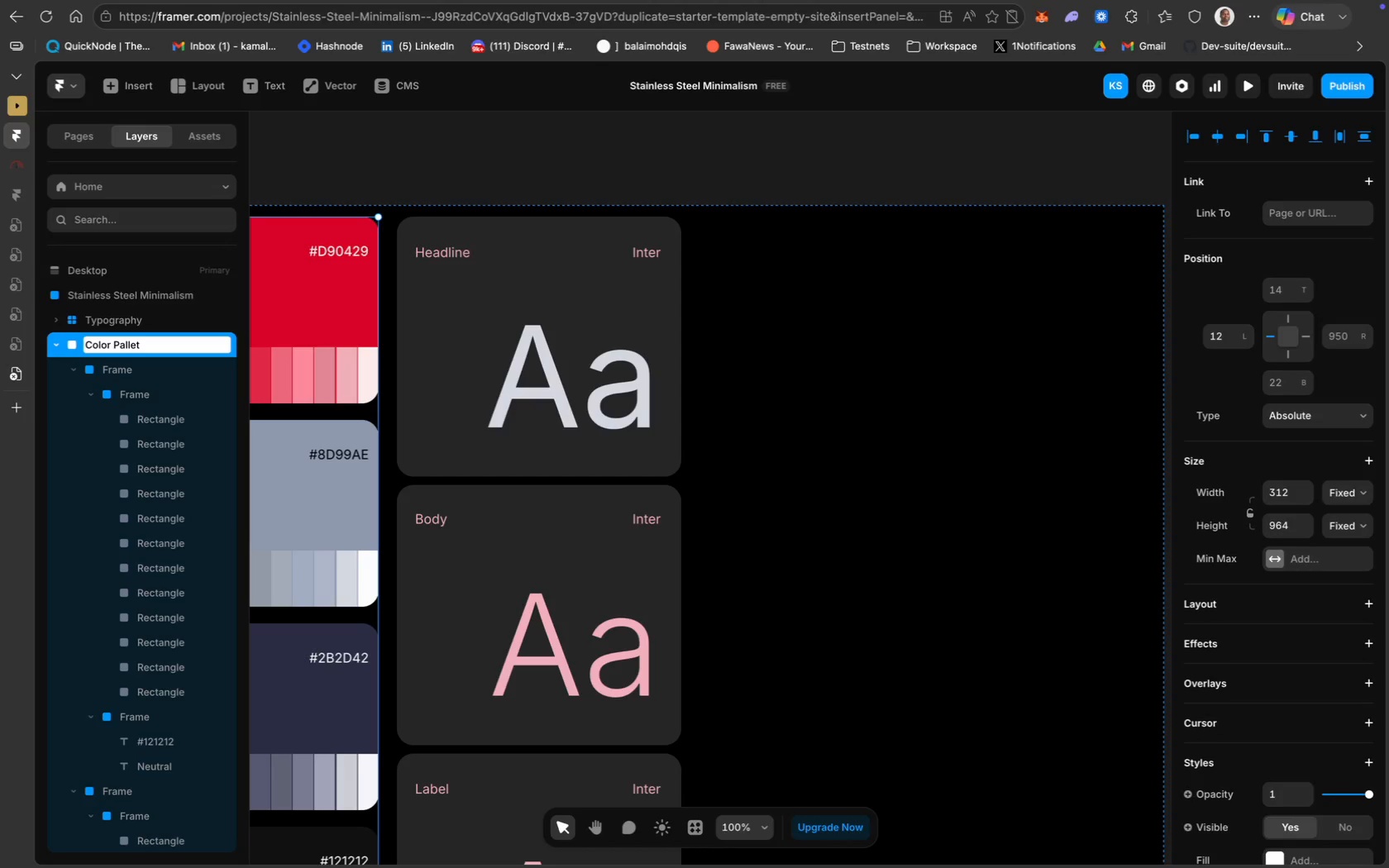 
wait(30.91)
 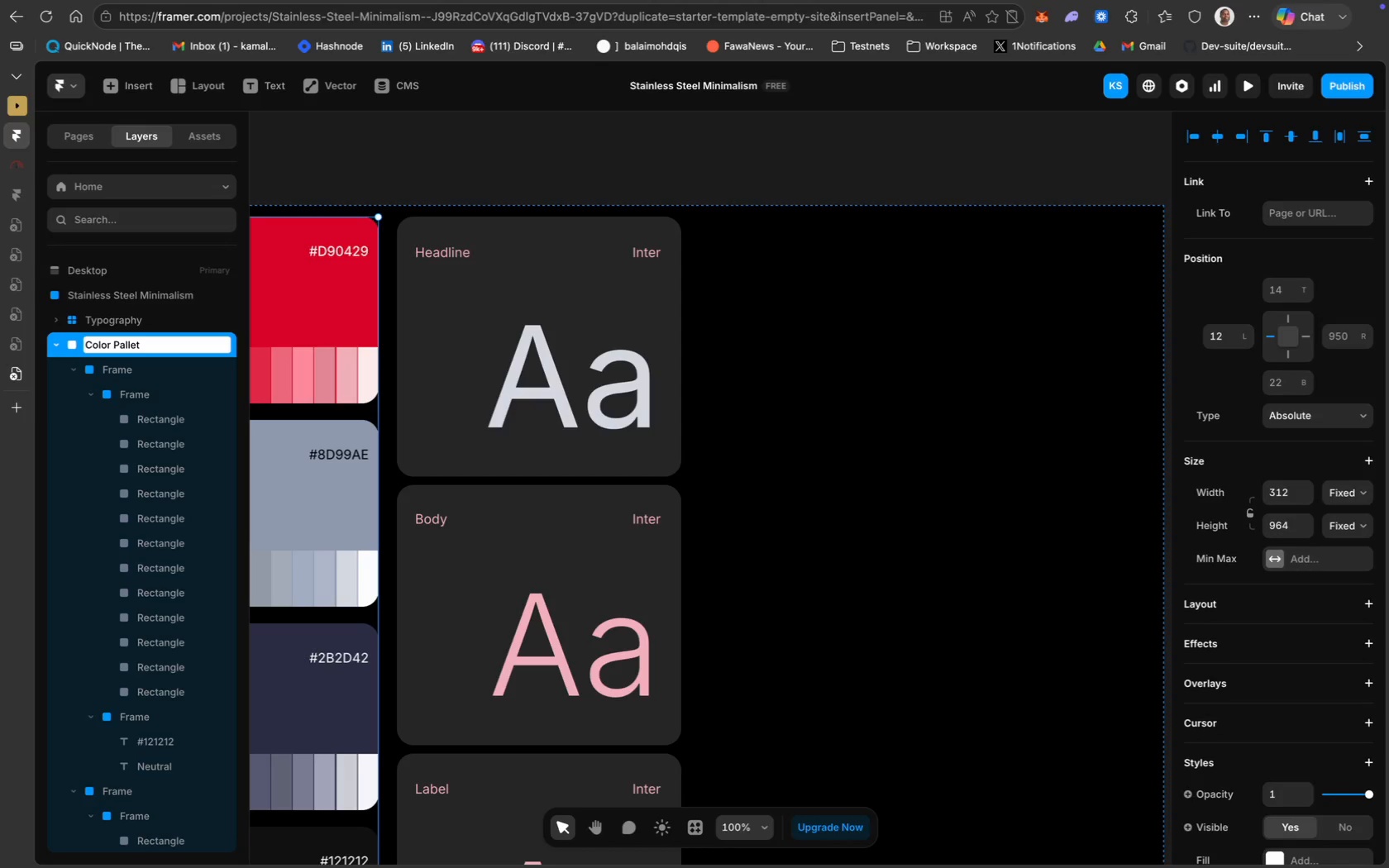 
key(Backspace)
 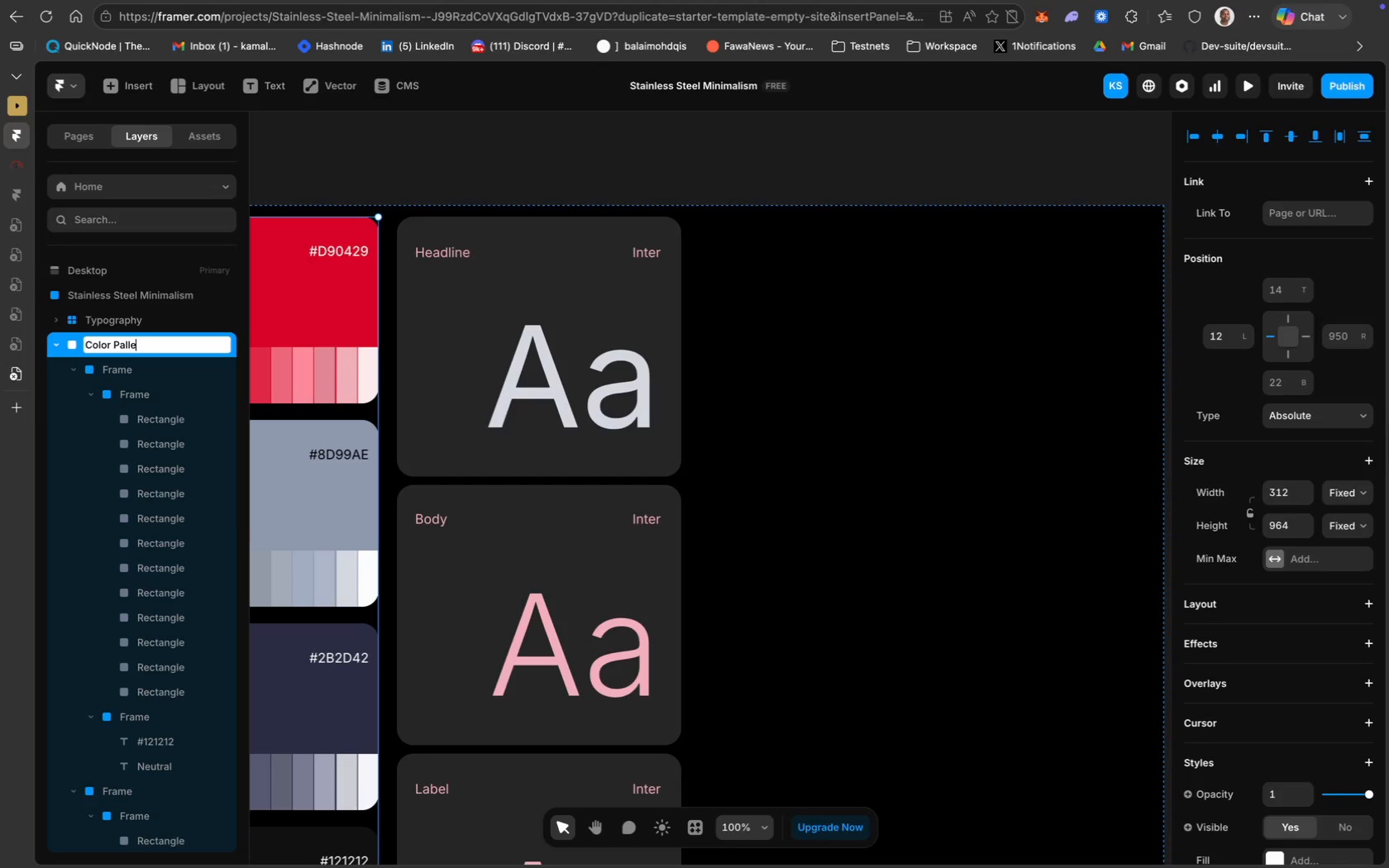 
key(Backspace)
 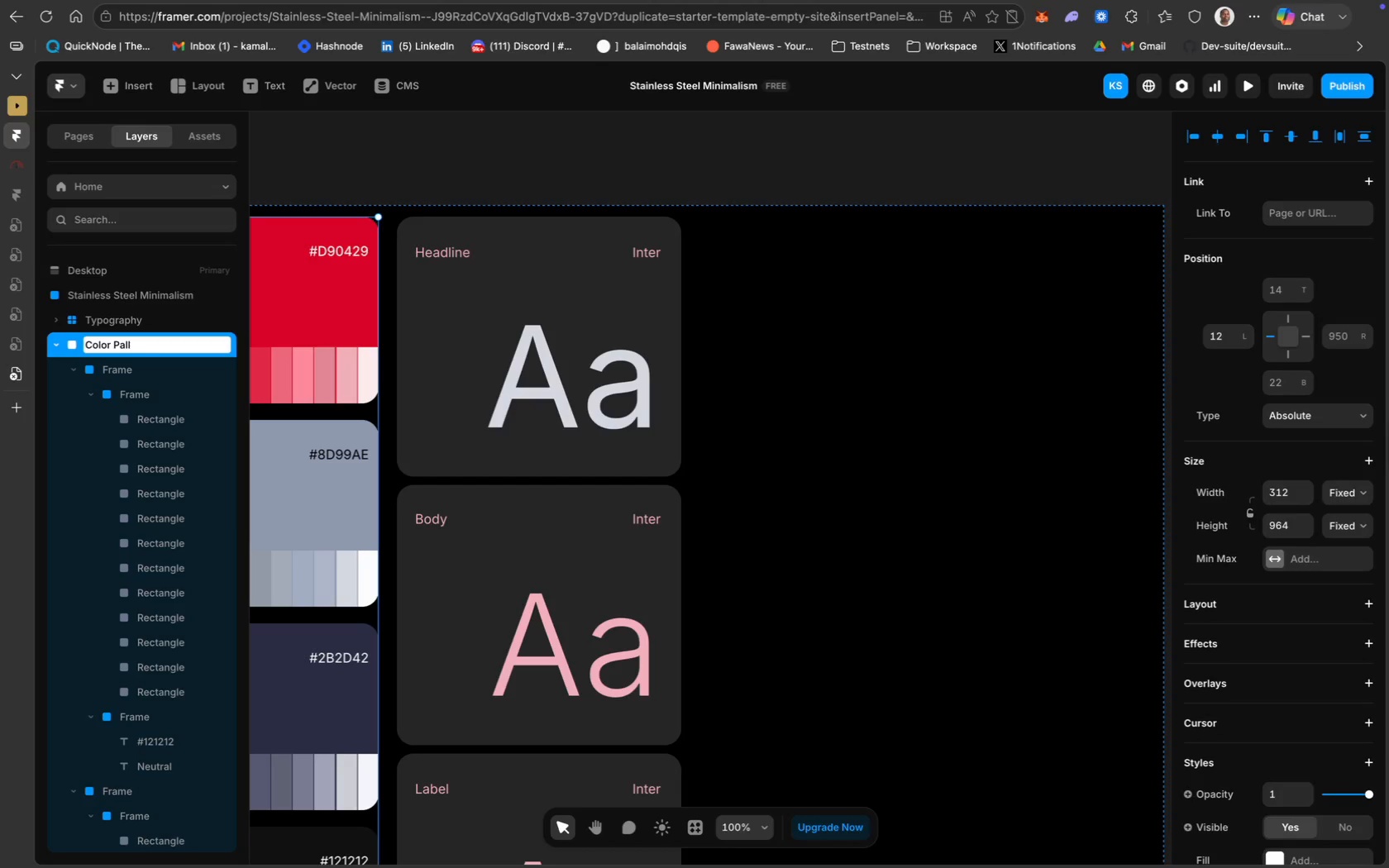 
key(Backspace)
 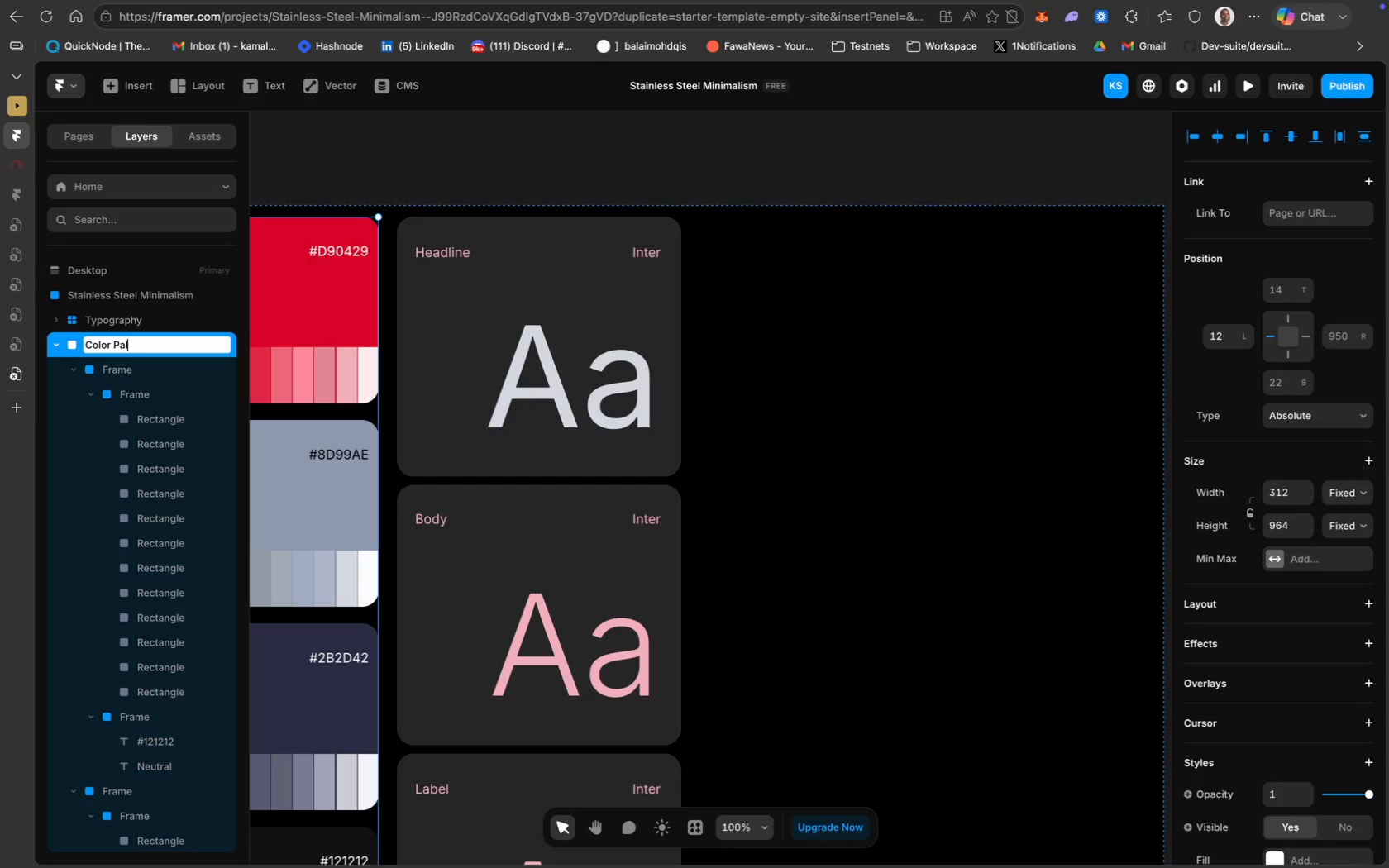 
key(Backspace)
 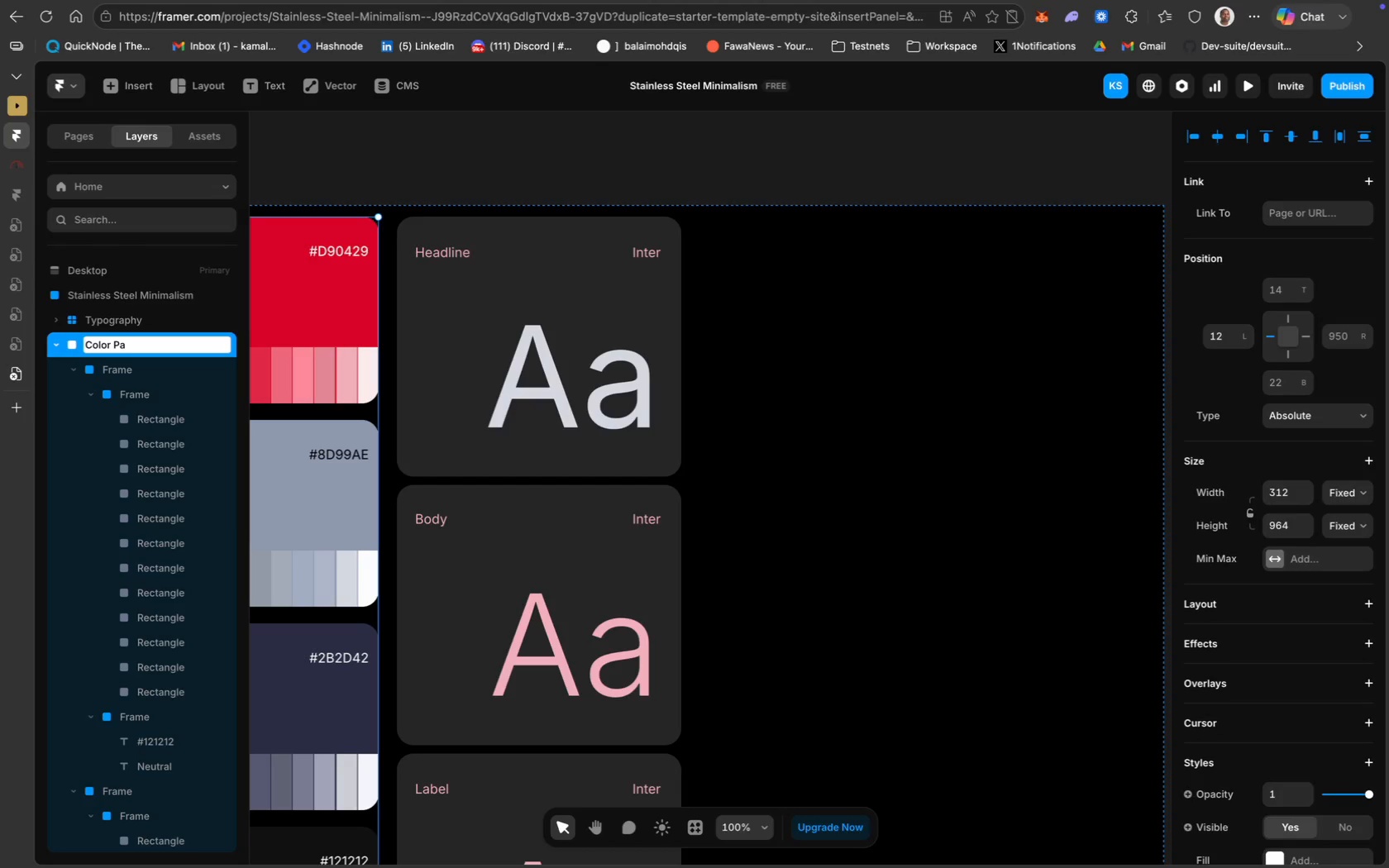 
key(Backspace)
 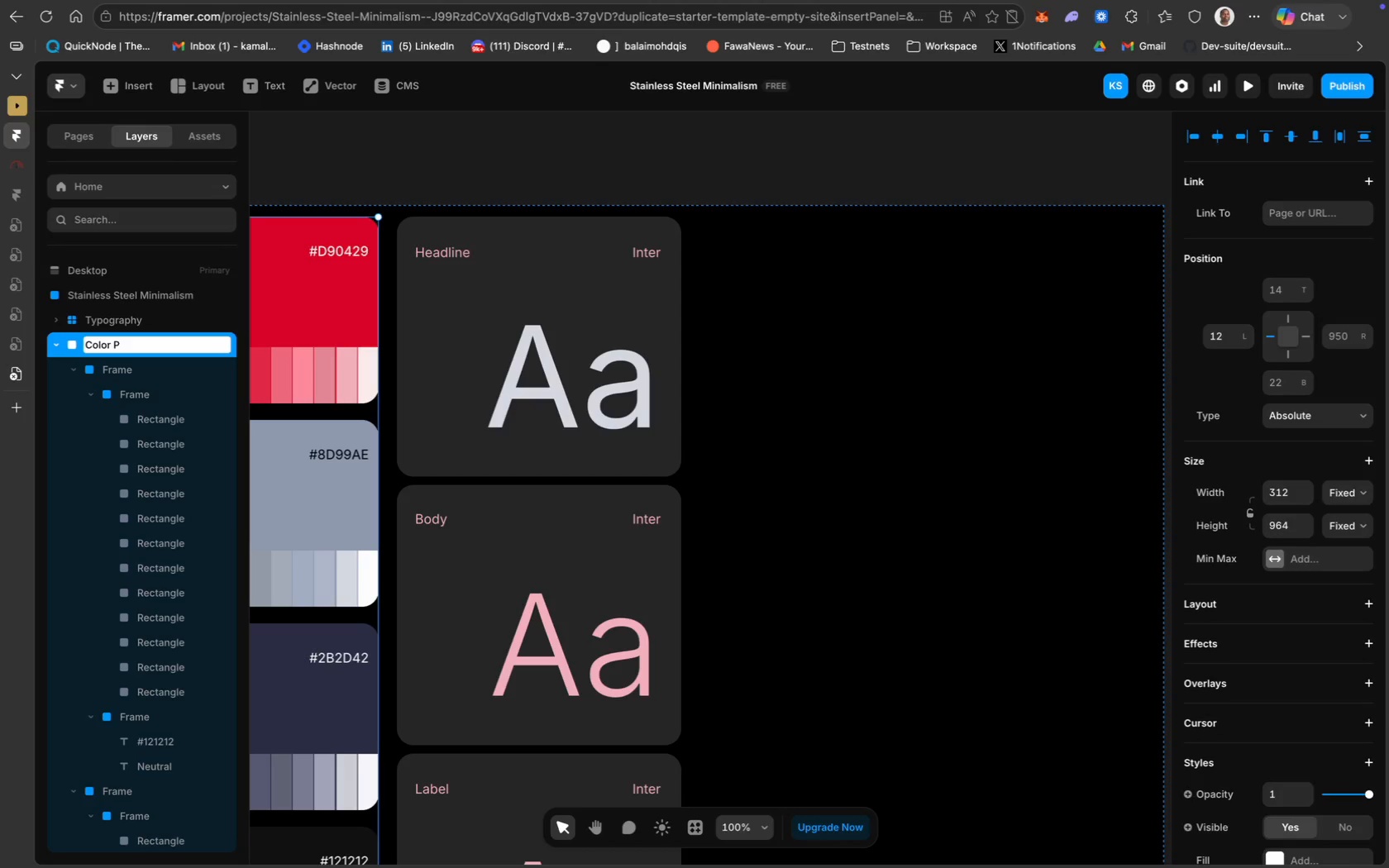 
key(Backspace)
 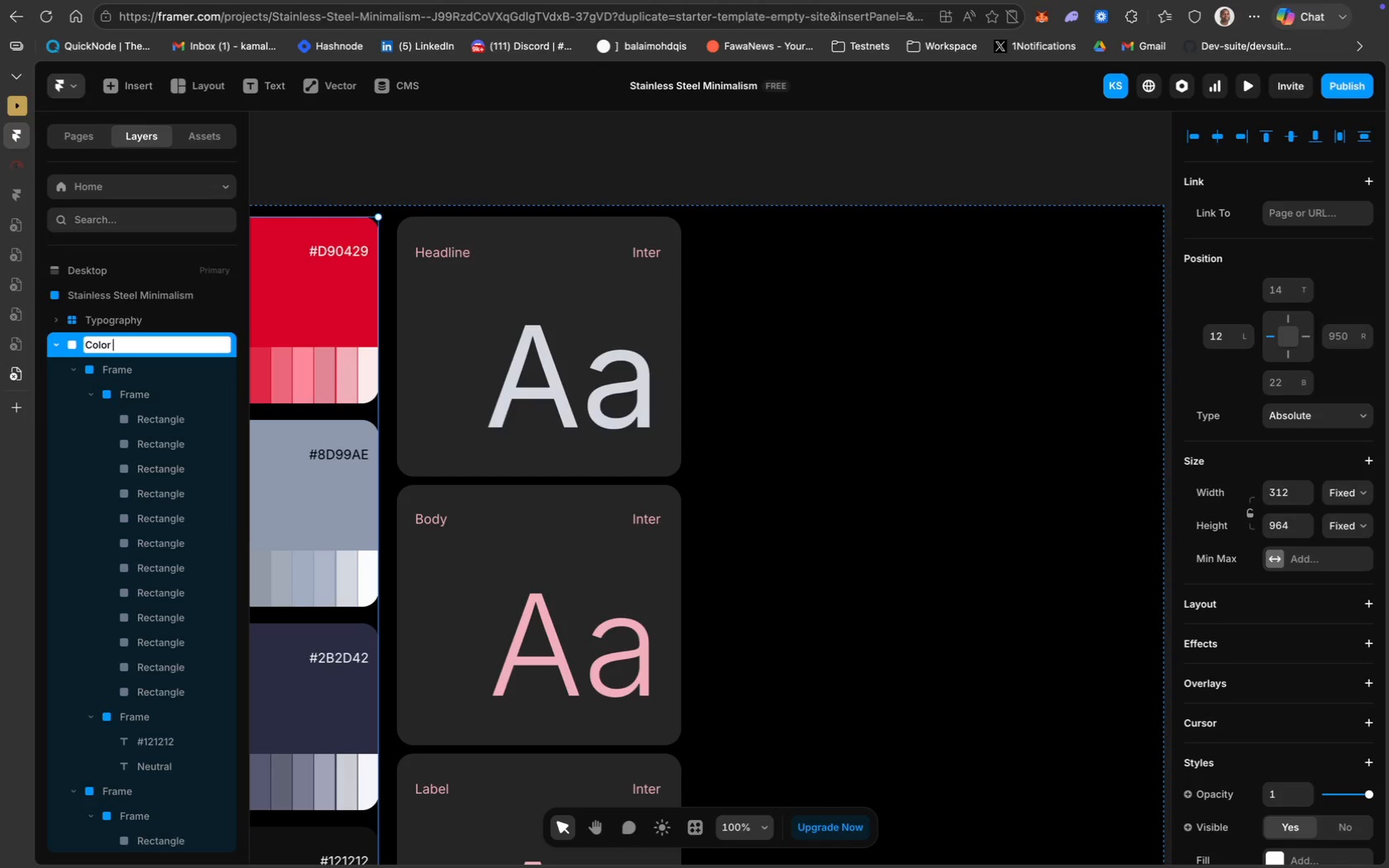 
key(Backspace)
 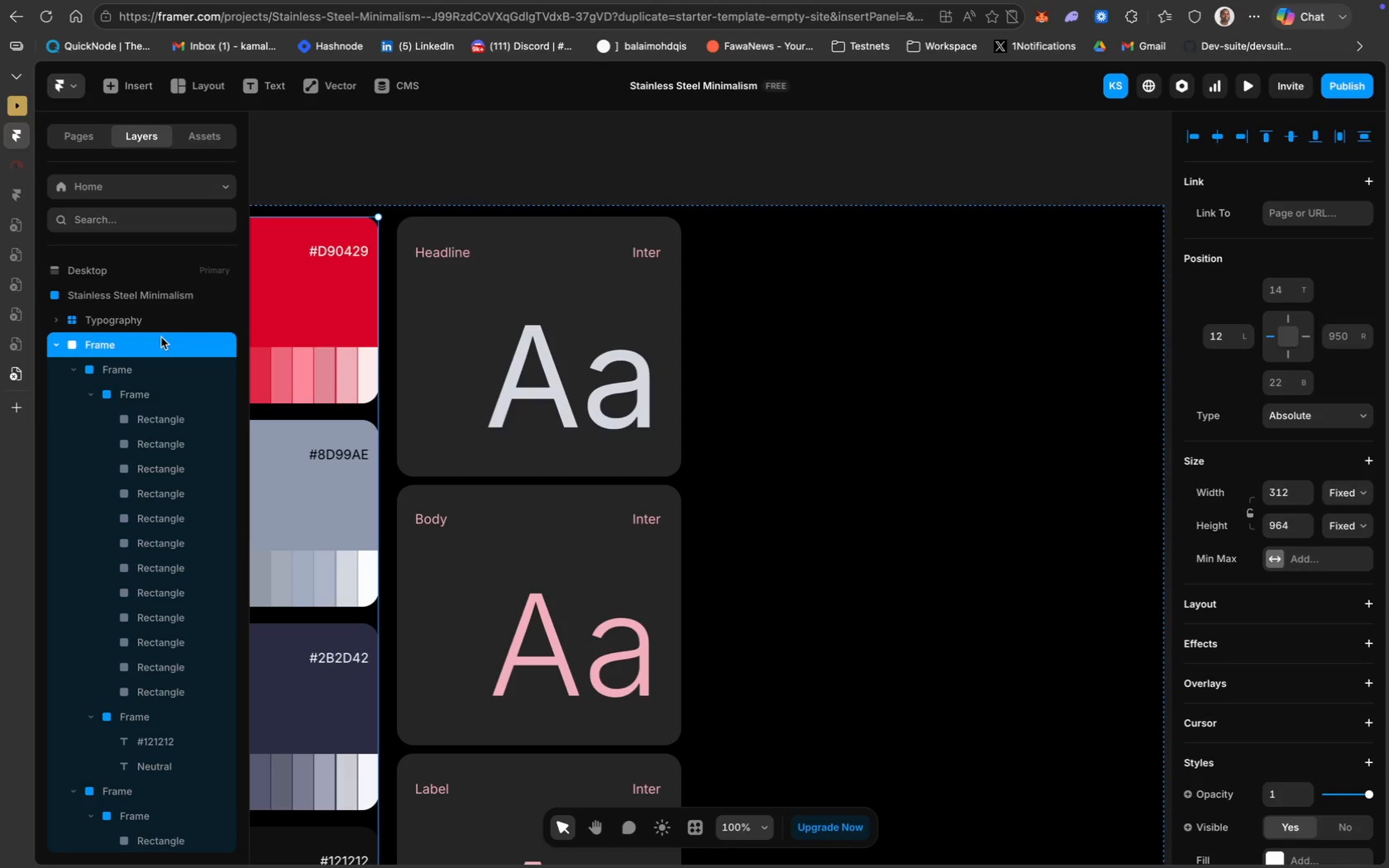 
key(Enter)
 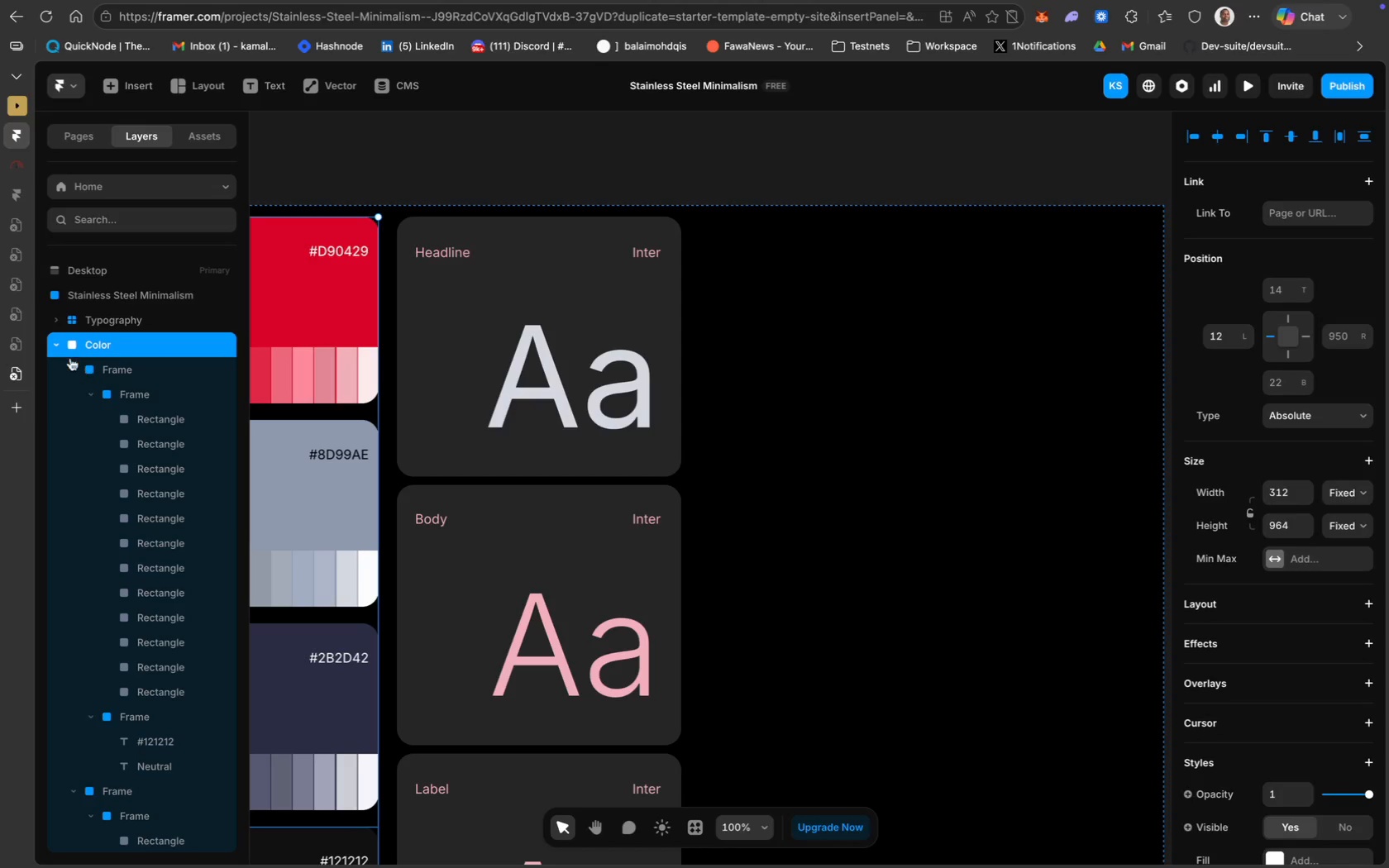 
left_click([61, 347])
 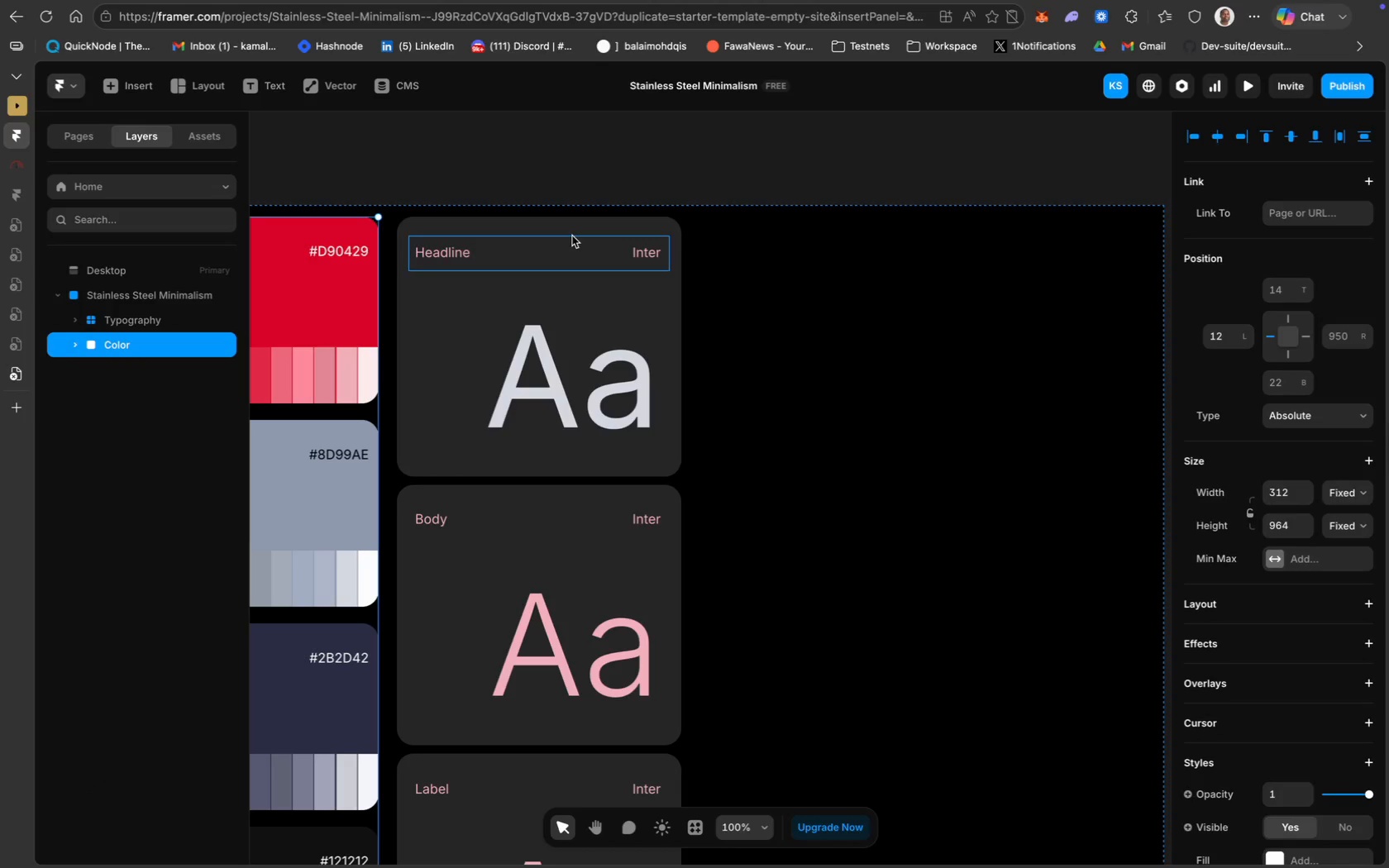 
wait(5.15)
 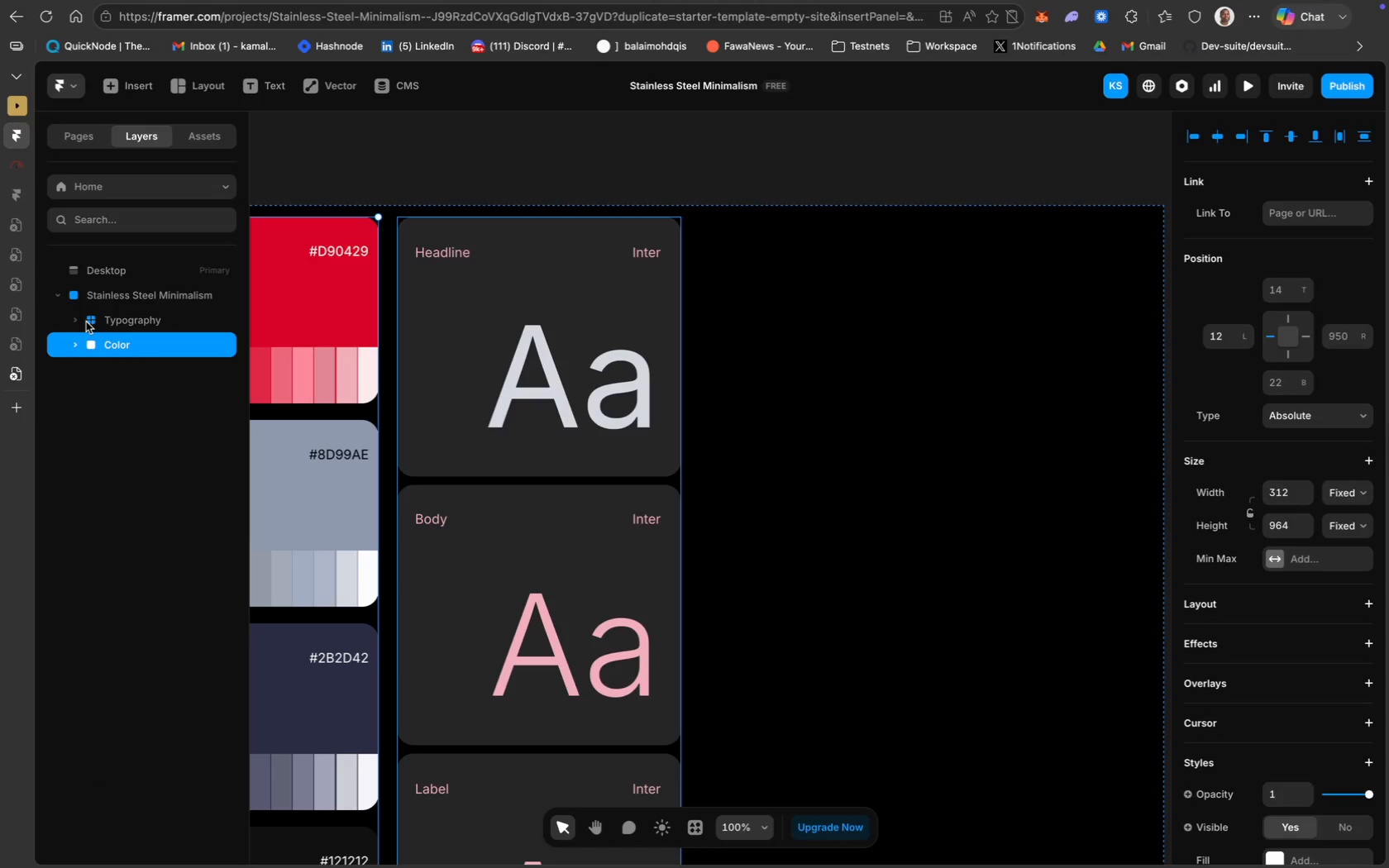 
mouse_move([127, 322])
 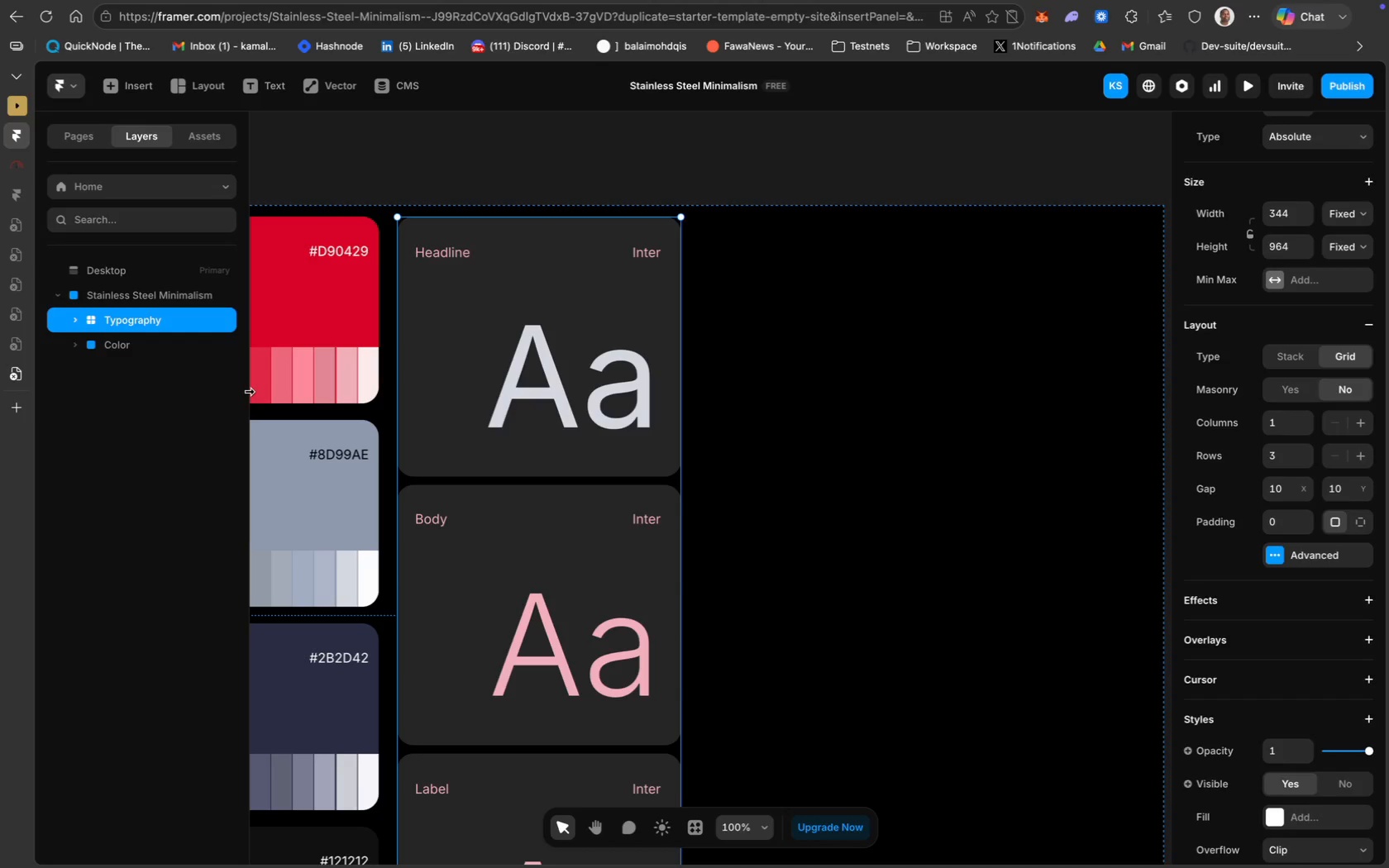 
wait(8.78)
 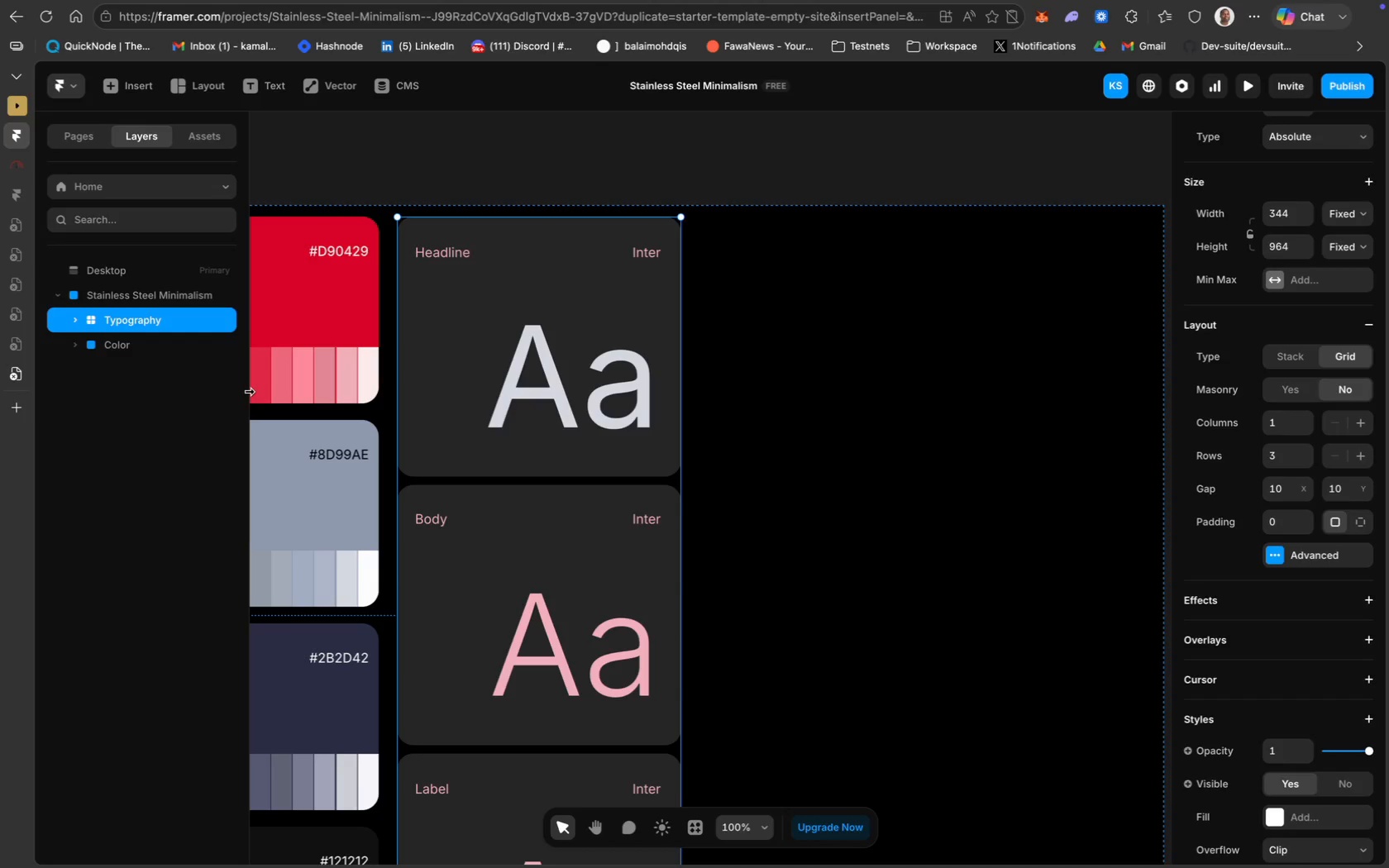 
key(Meta+D)
 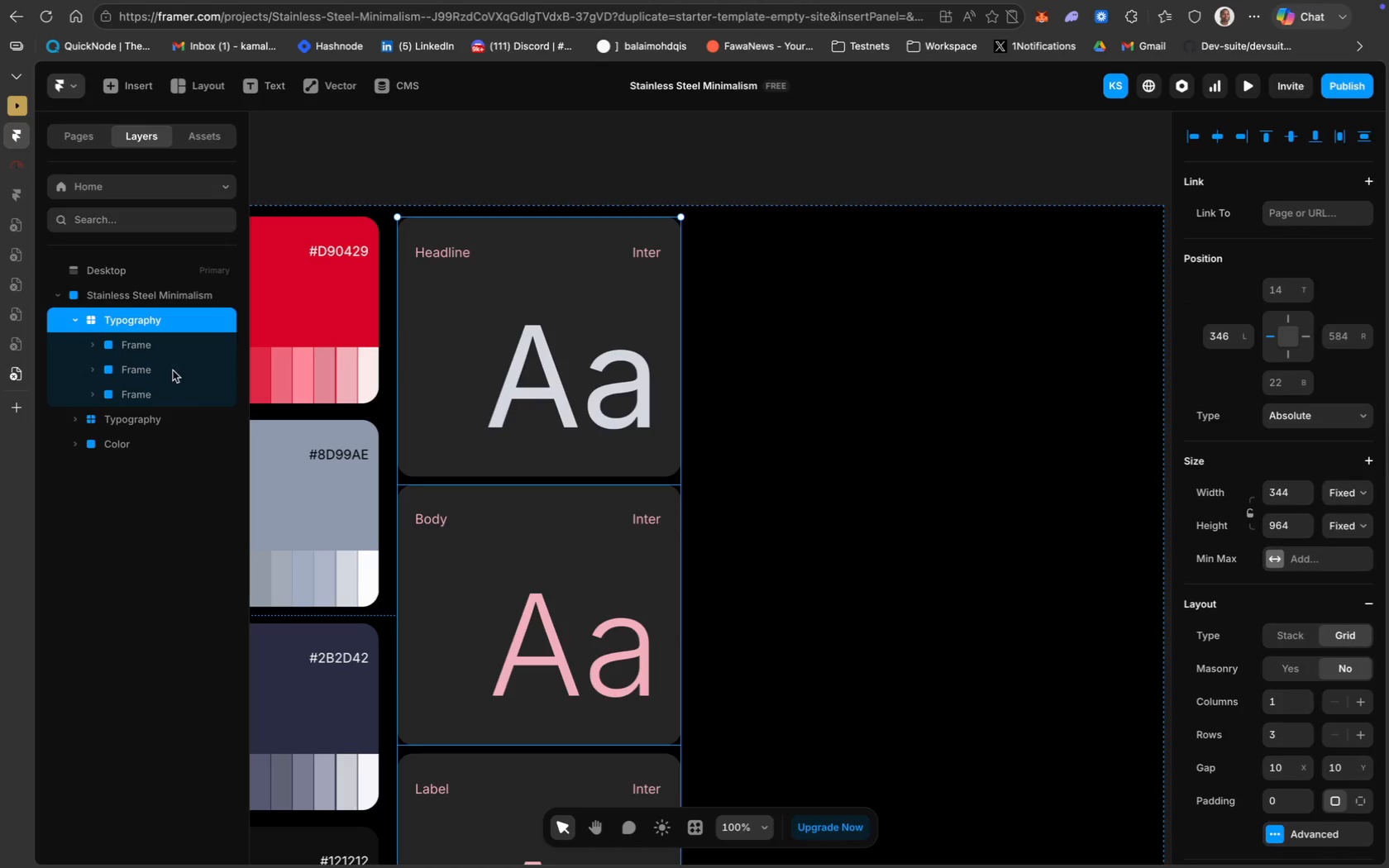 
left_click_drag(start_coordinate=[460, 327], to_coordinate=[761, 327])
 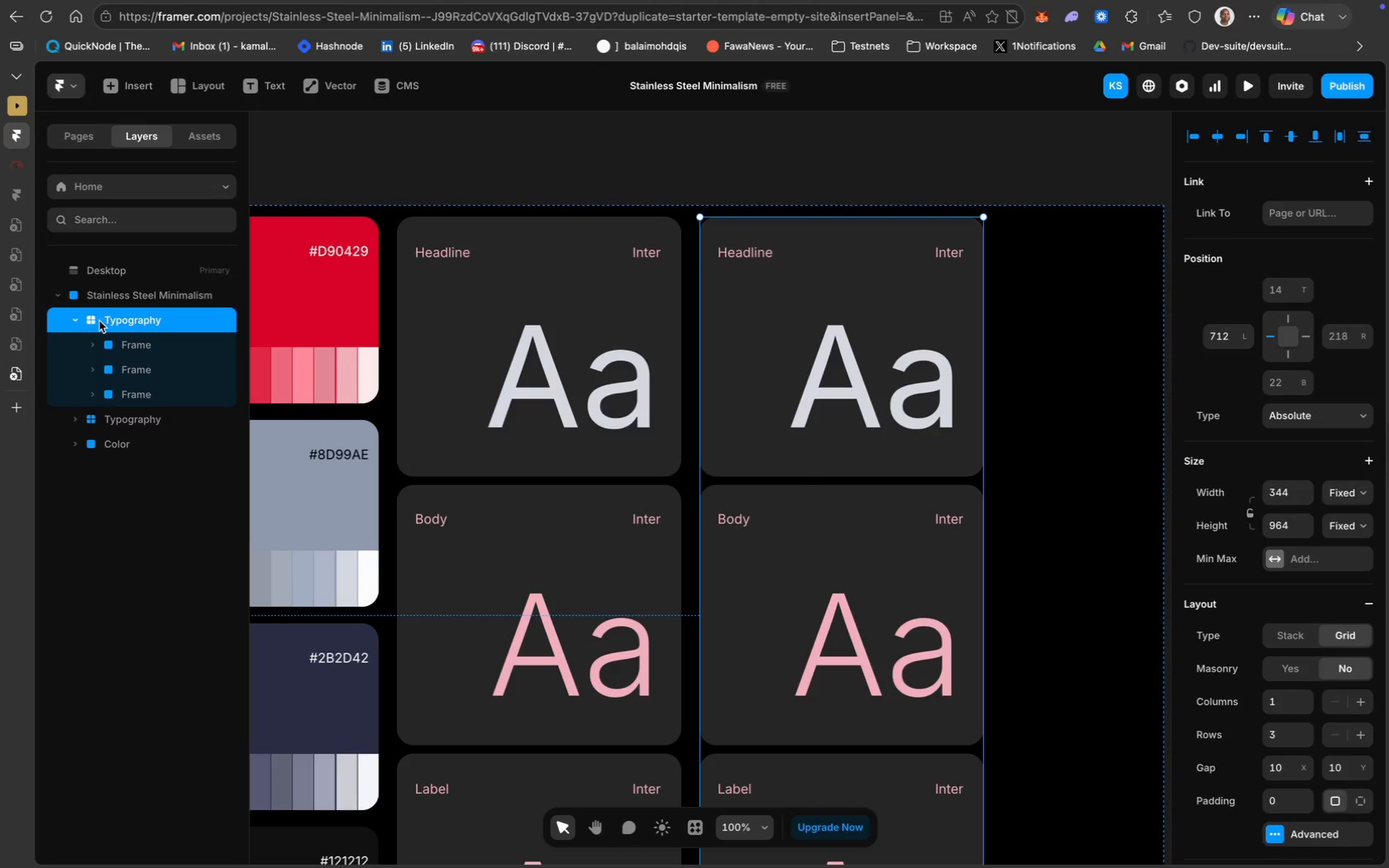 
double_click([118, 318])
 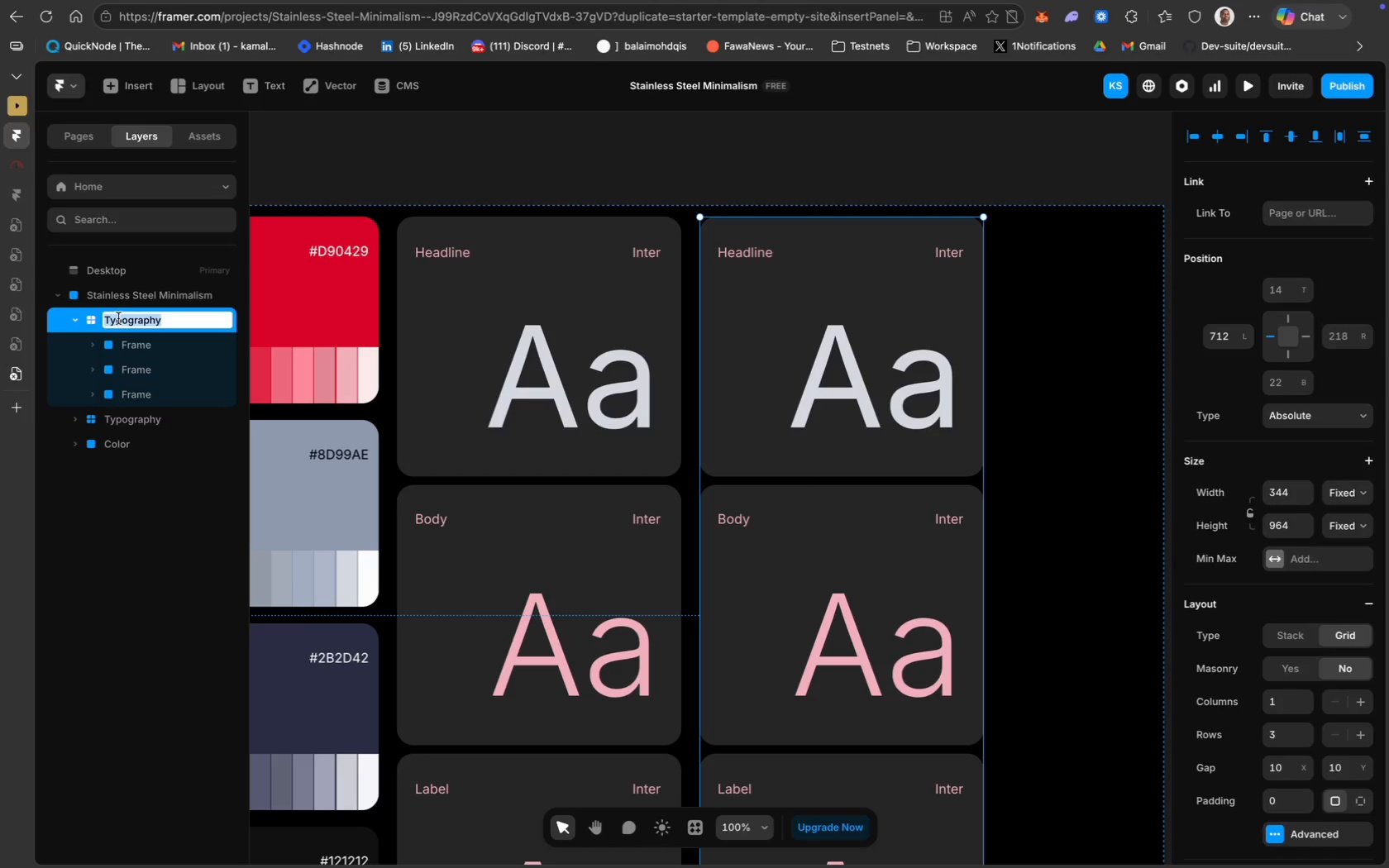 
type(Button)
 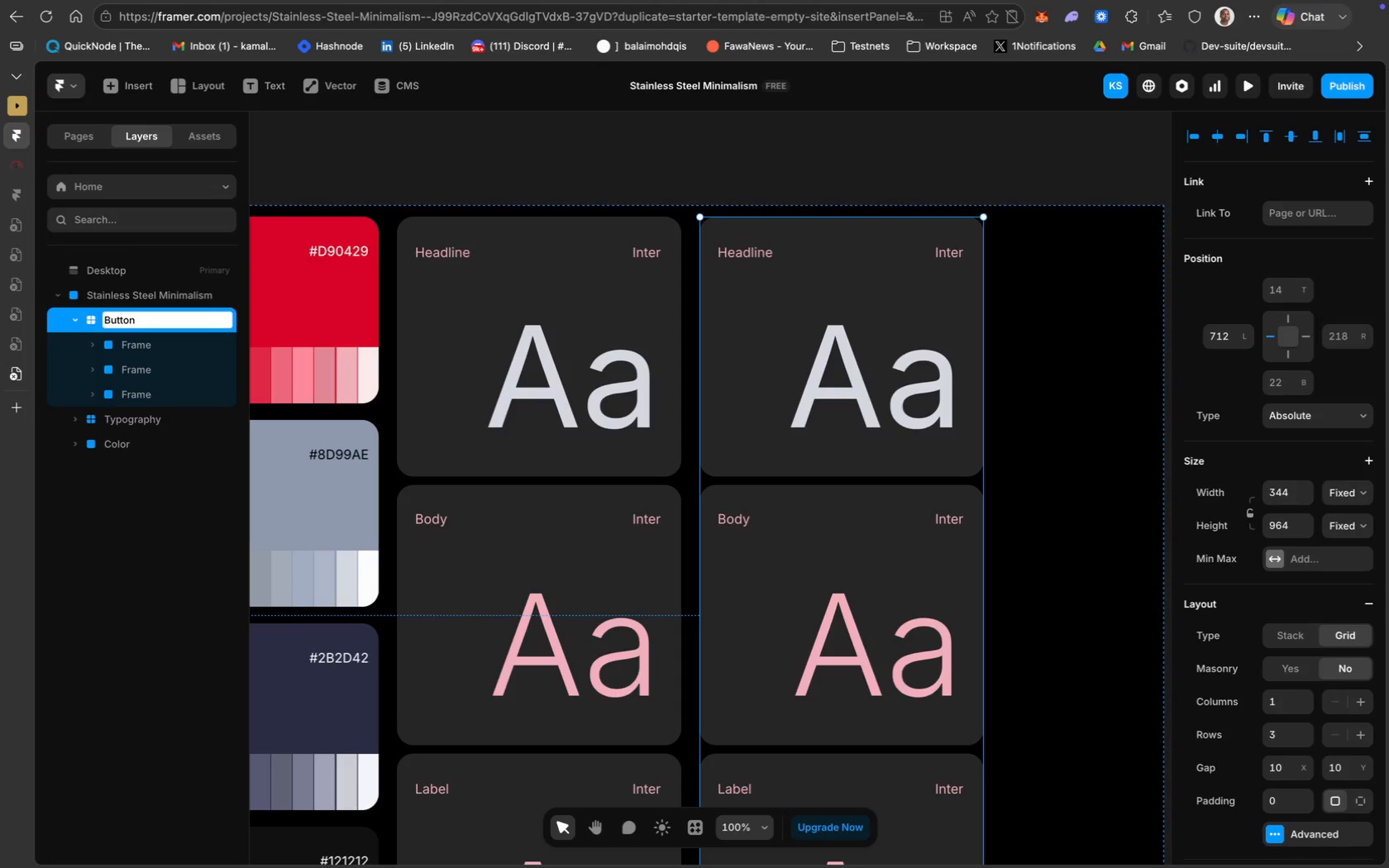 
key(Enter)
 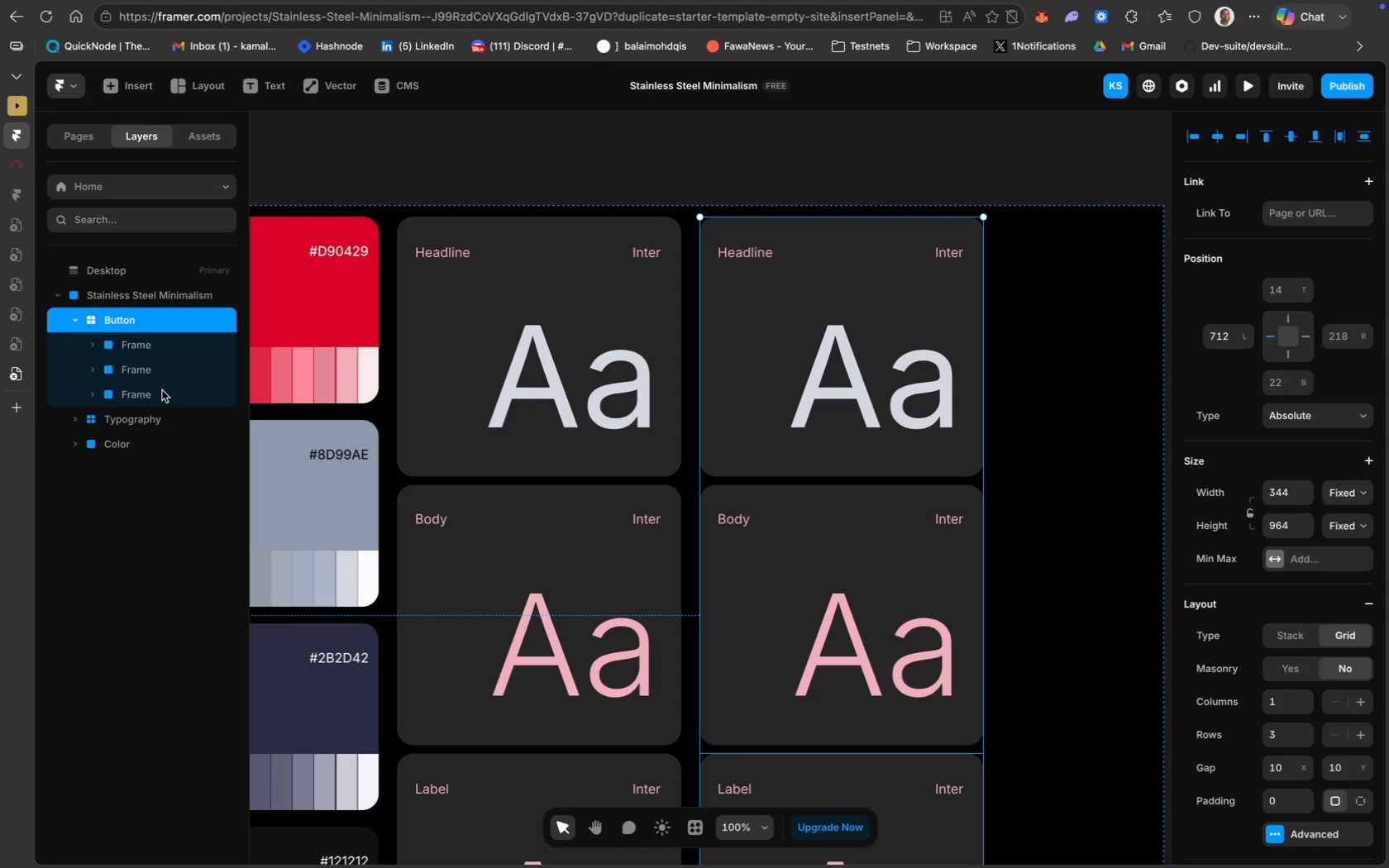 
scroll: coordinate [373, 451], scroll_direction: down, amount: 17.0
 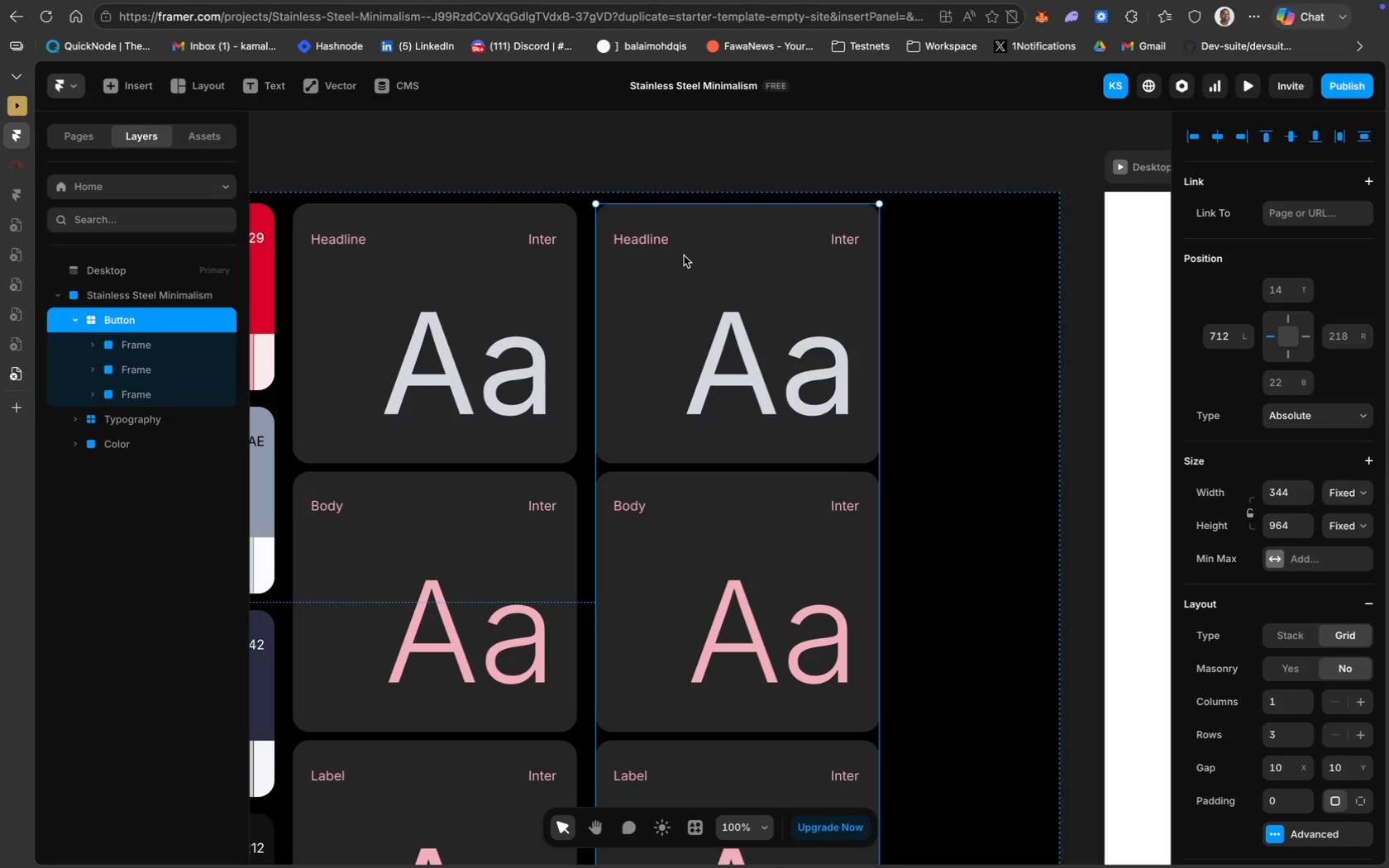 
left_click([711, 250])
 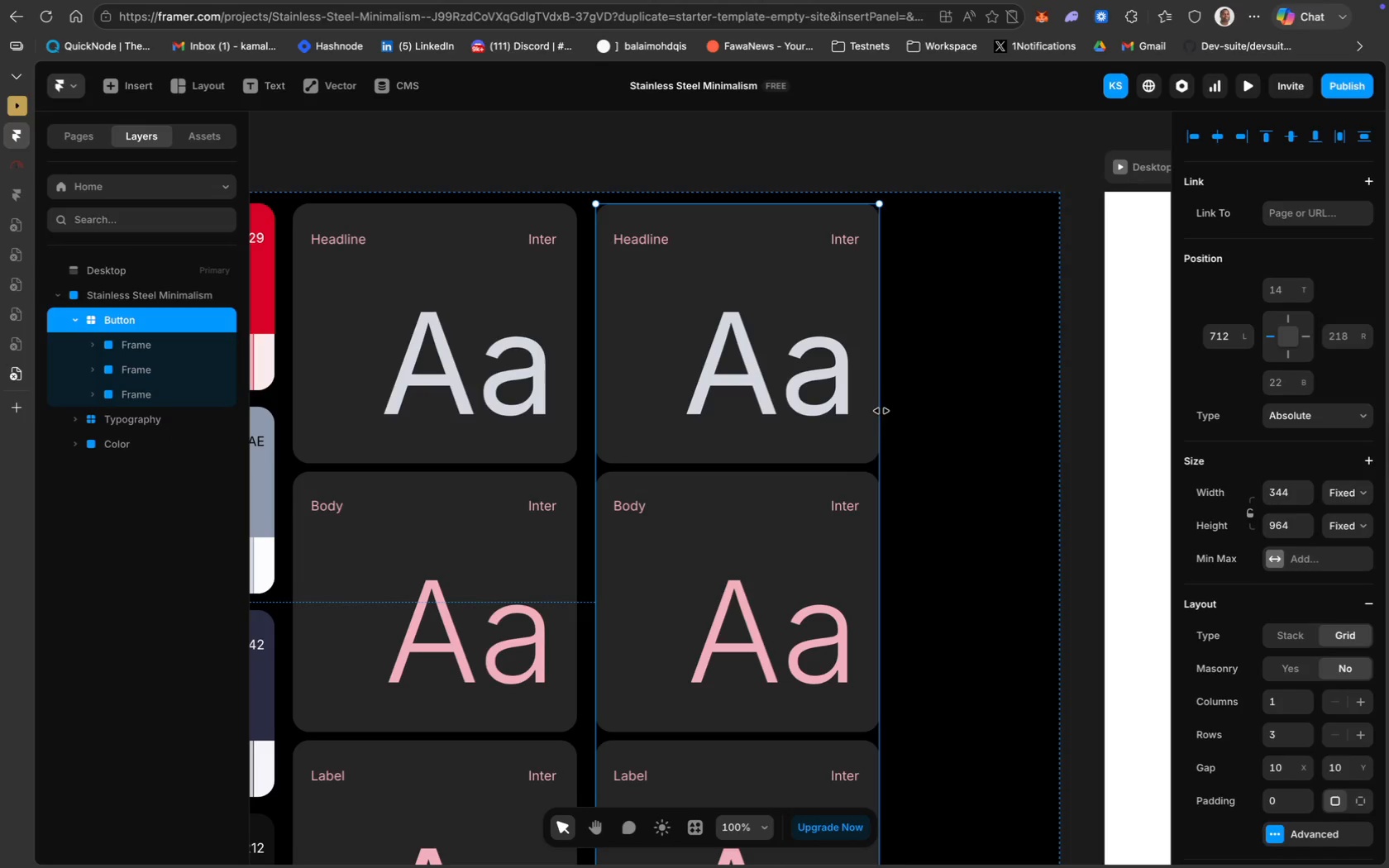 
left_click([928, 414])
 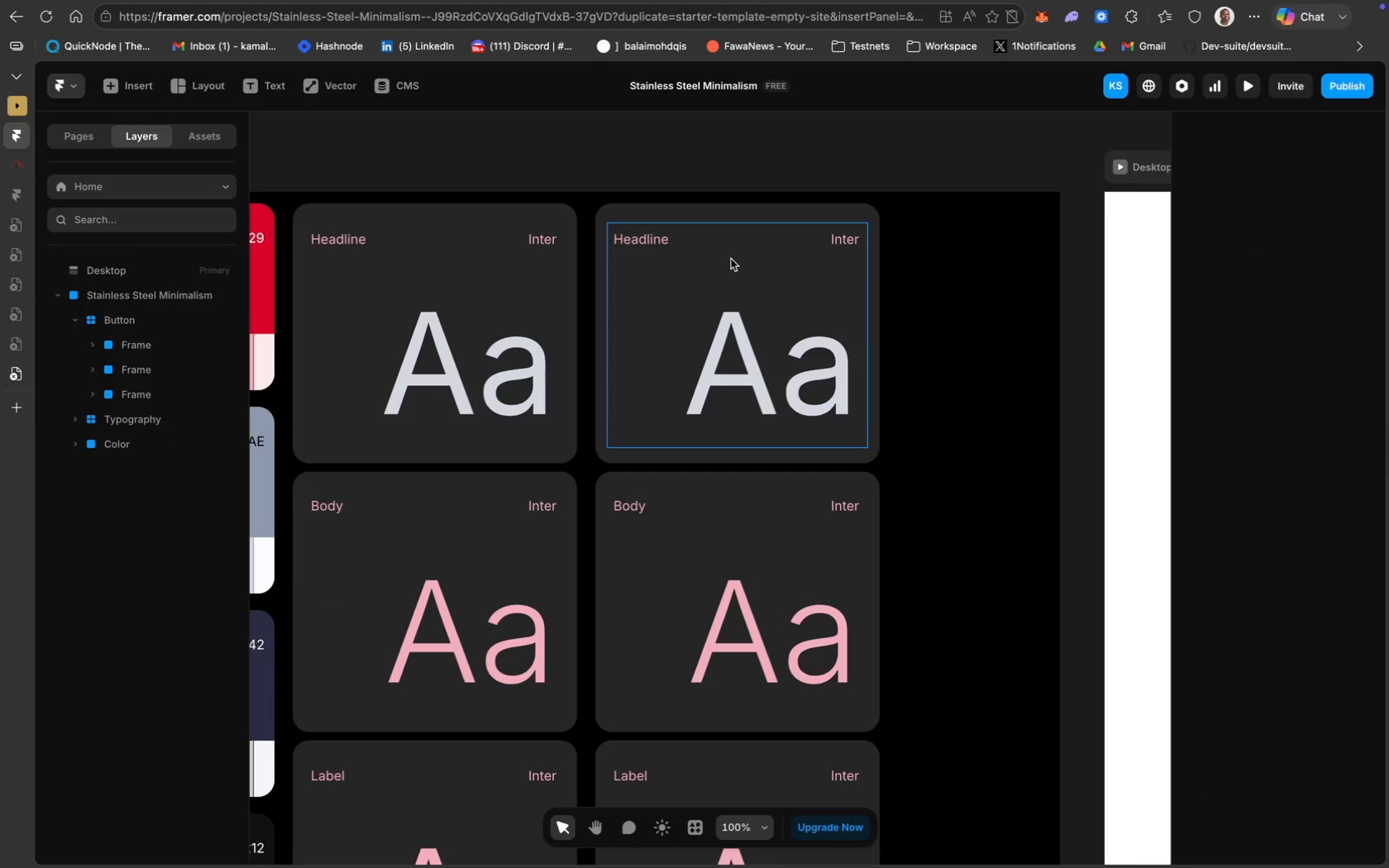 
left_click([748, 271])
 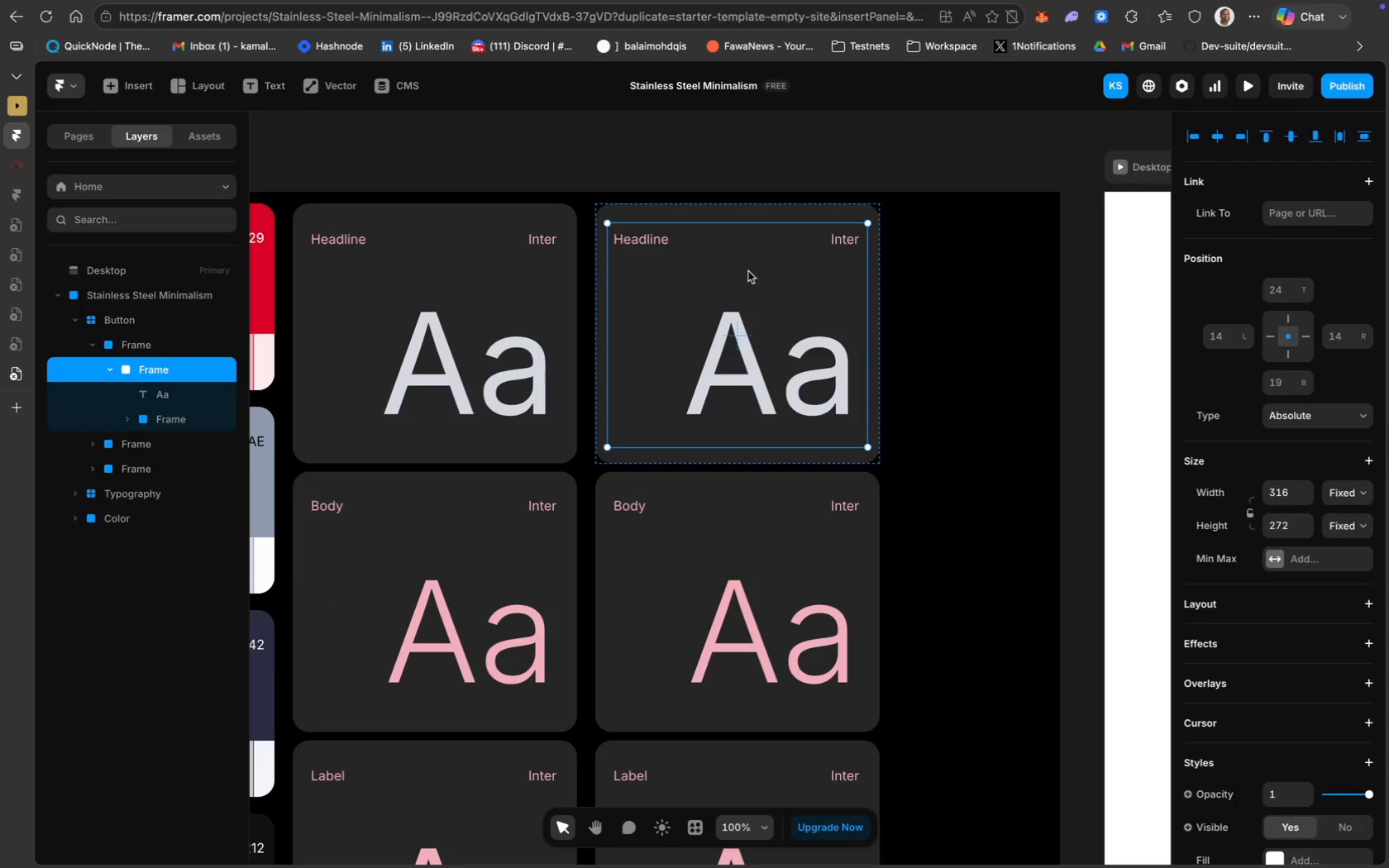 
key(Backspace)
 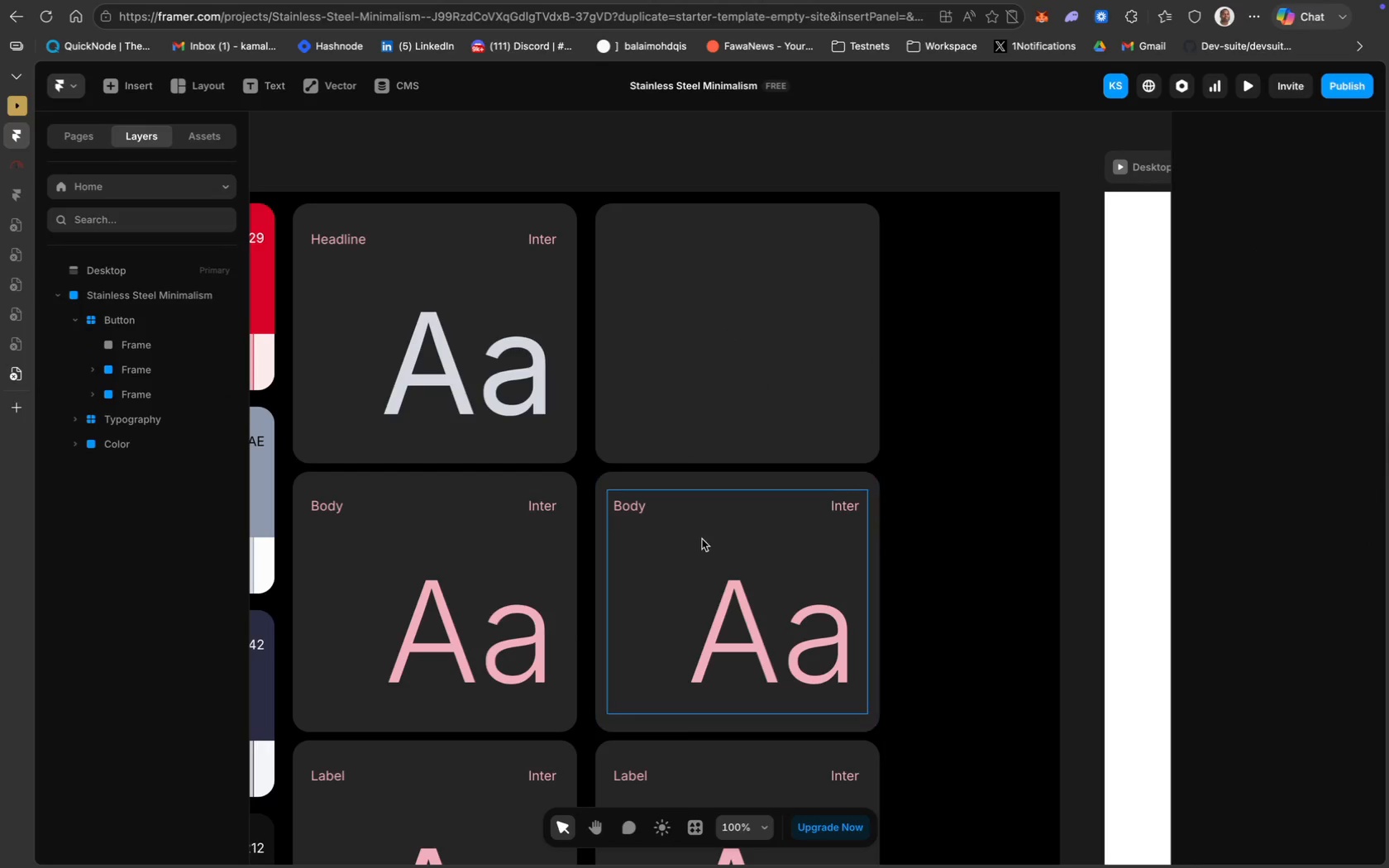 
left_click([701, 541])
 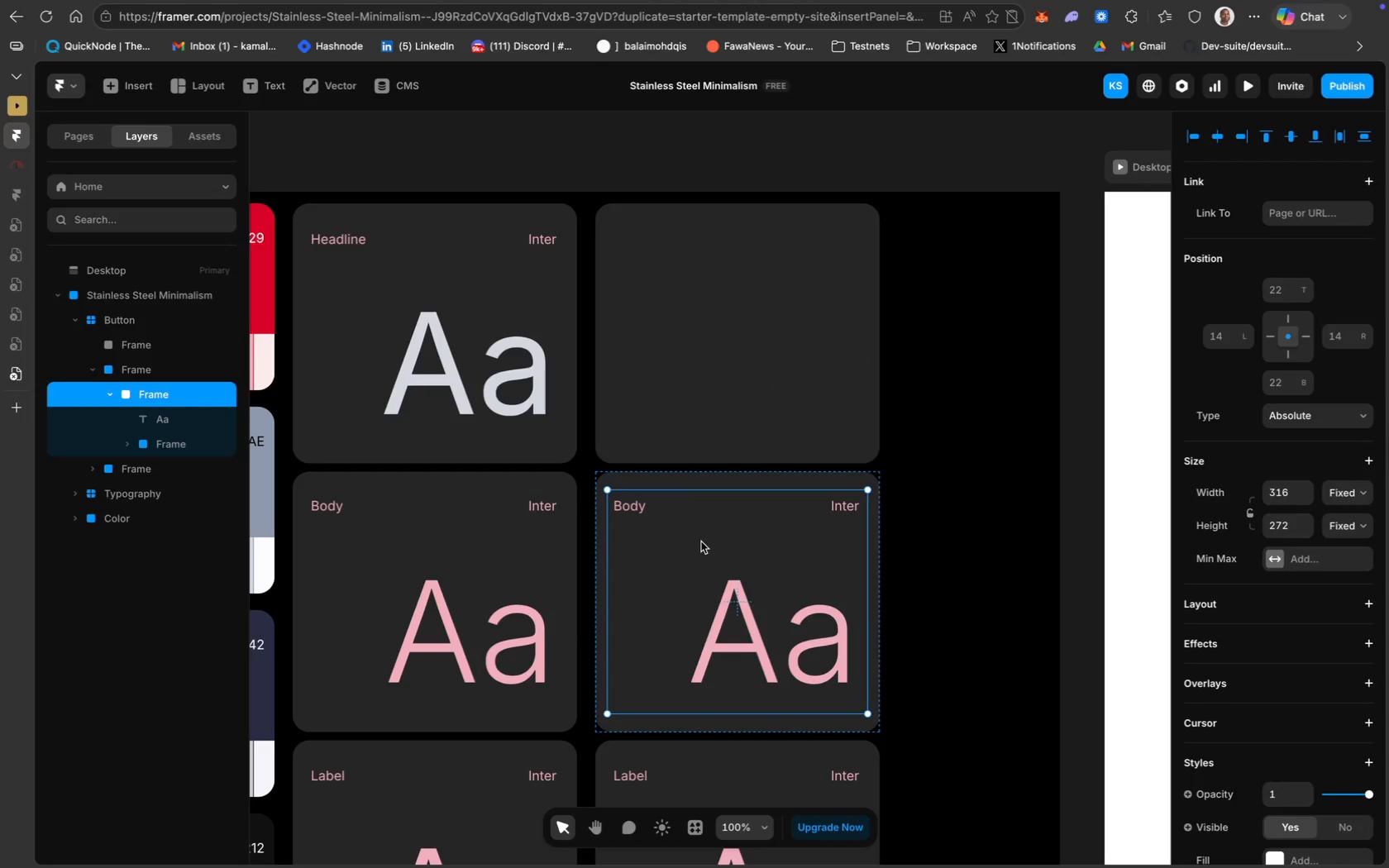 
key(Backspace)
 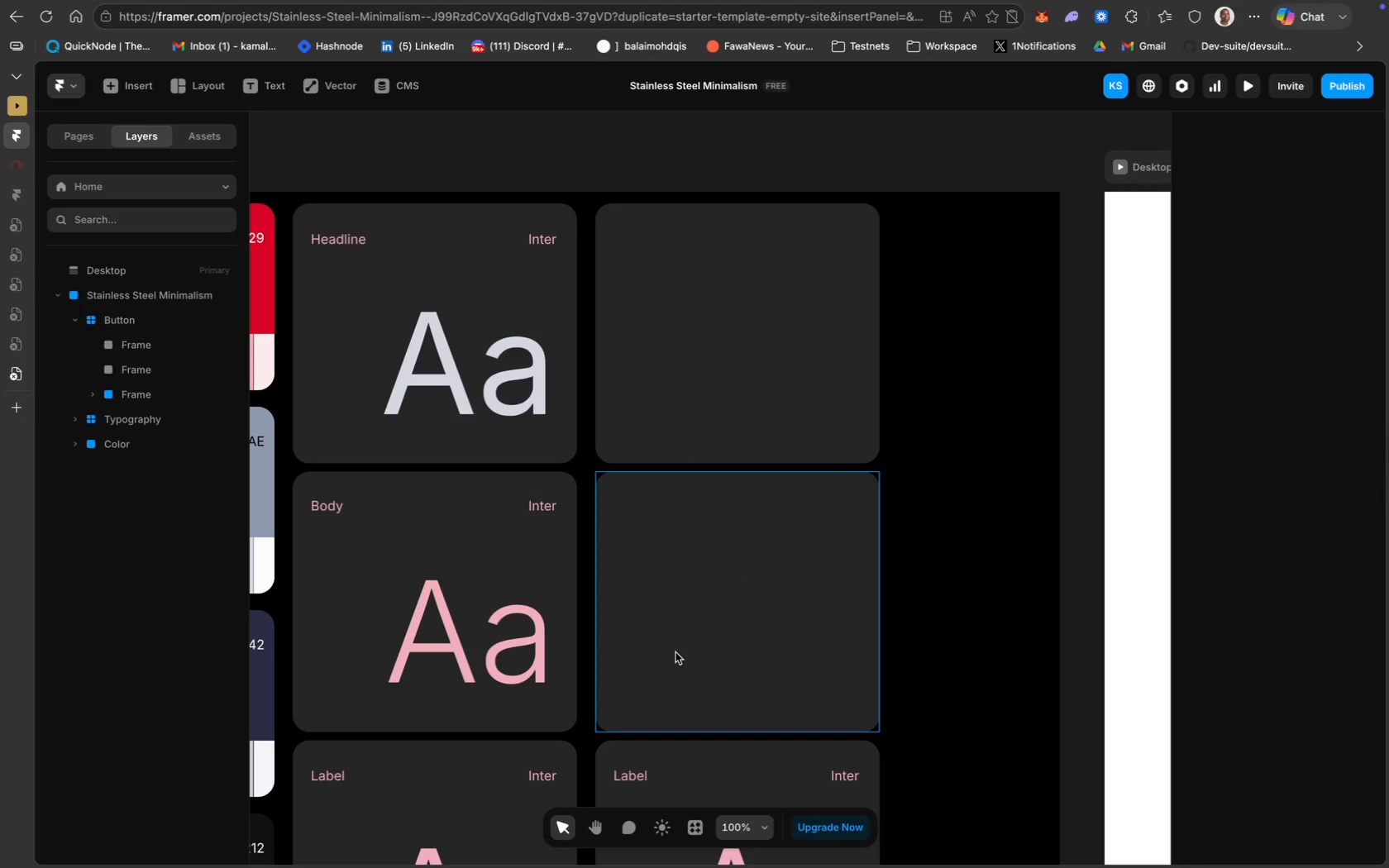 
scroll: coordinate [675, 652], scroll_direction: down, amount: 14.0
 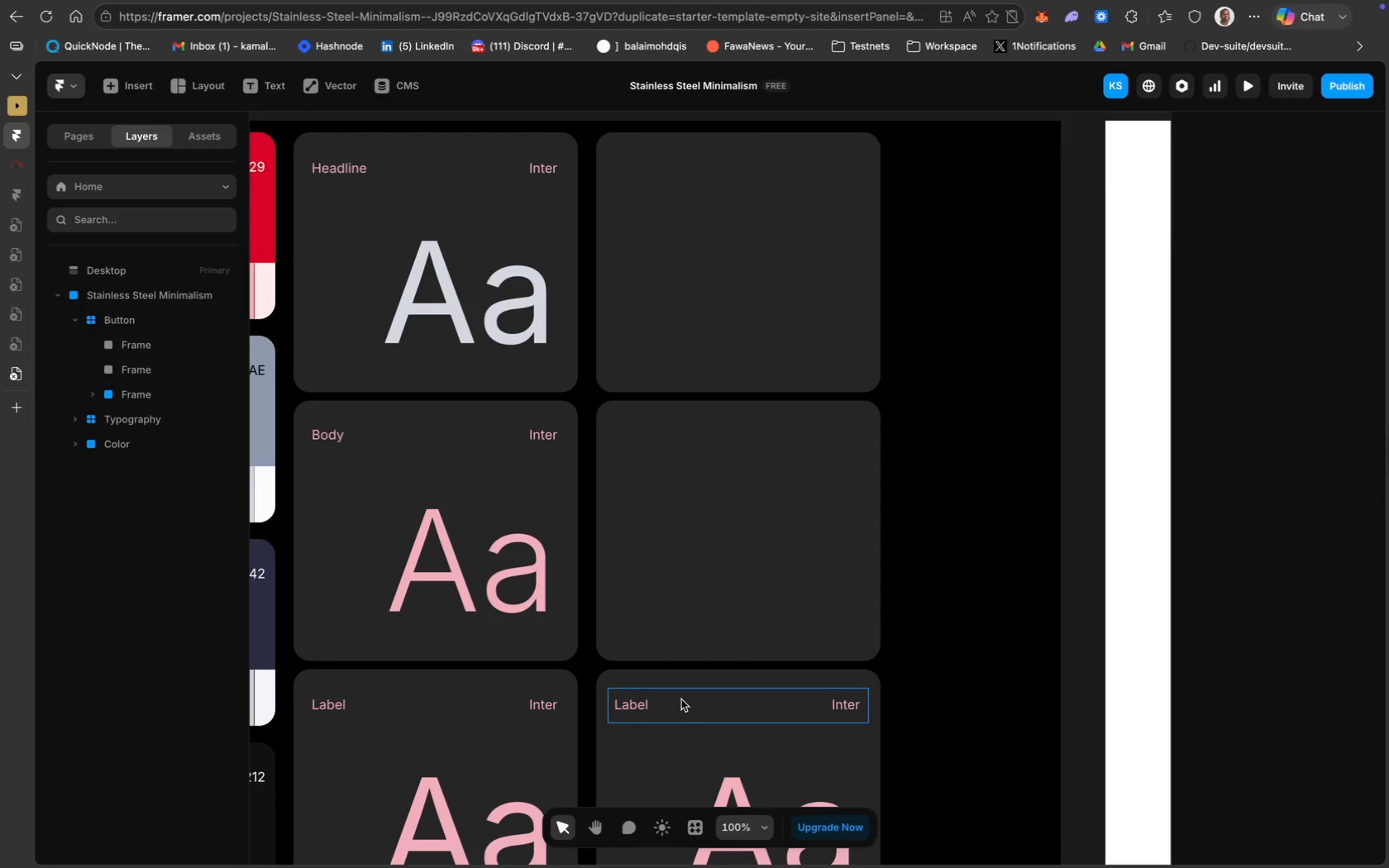 
left_click([683, 708])
 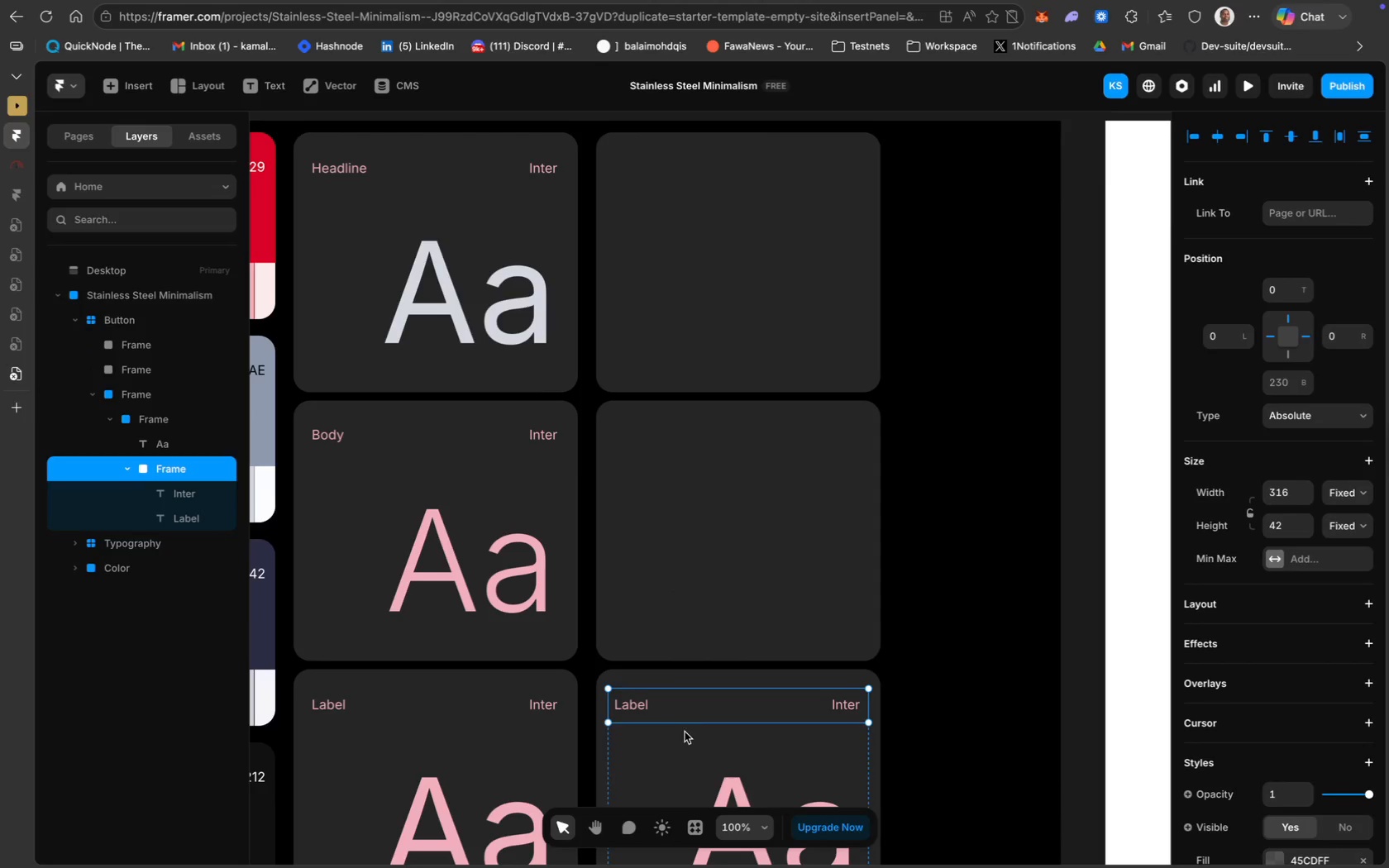 
left_click([685, 735])
 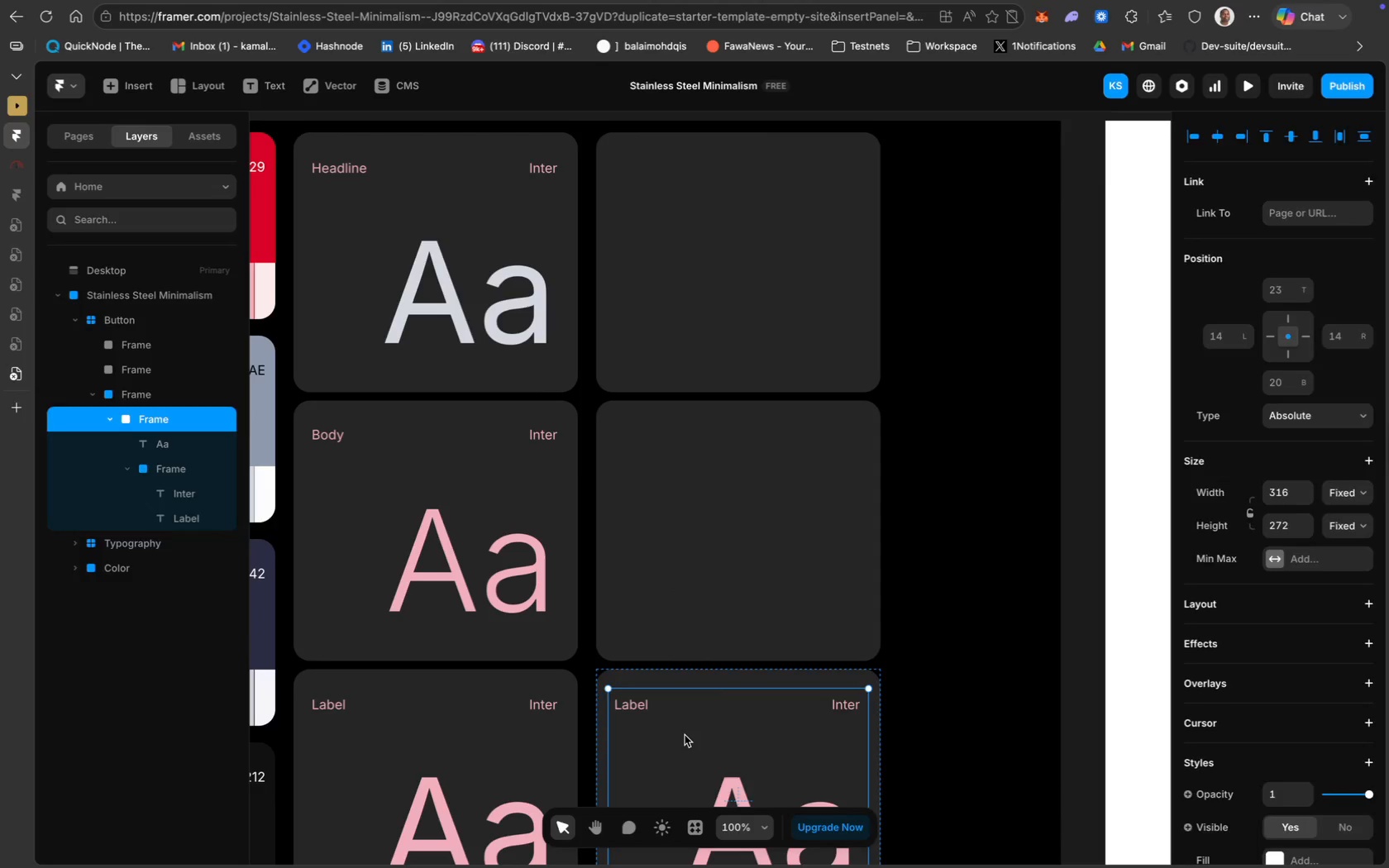 
key(Backspace)
 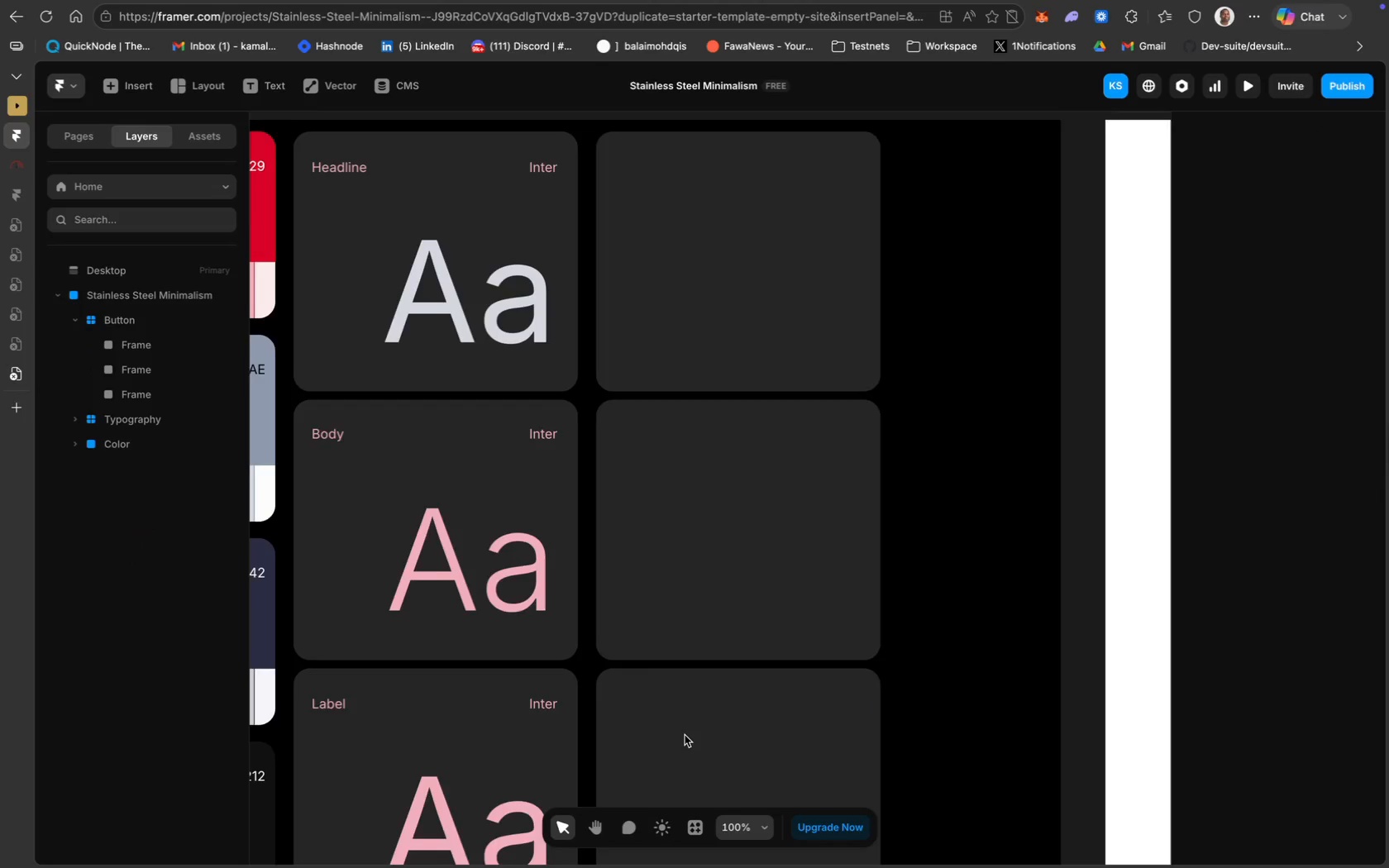 
left_click([725, 689])
 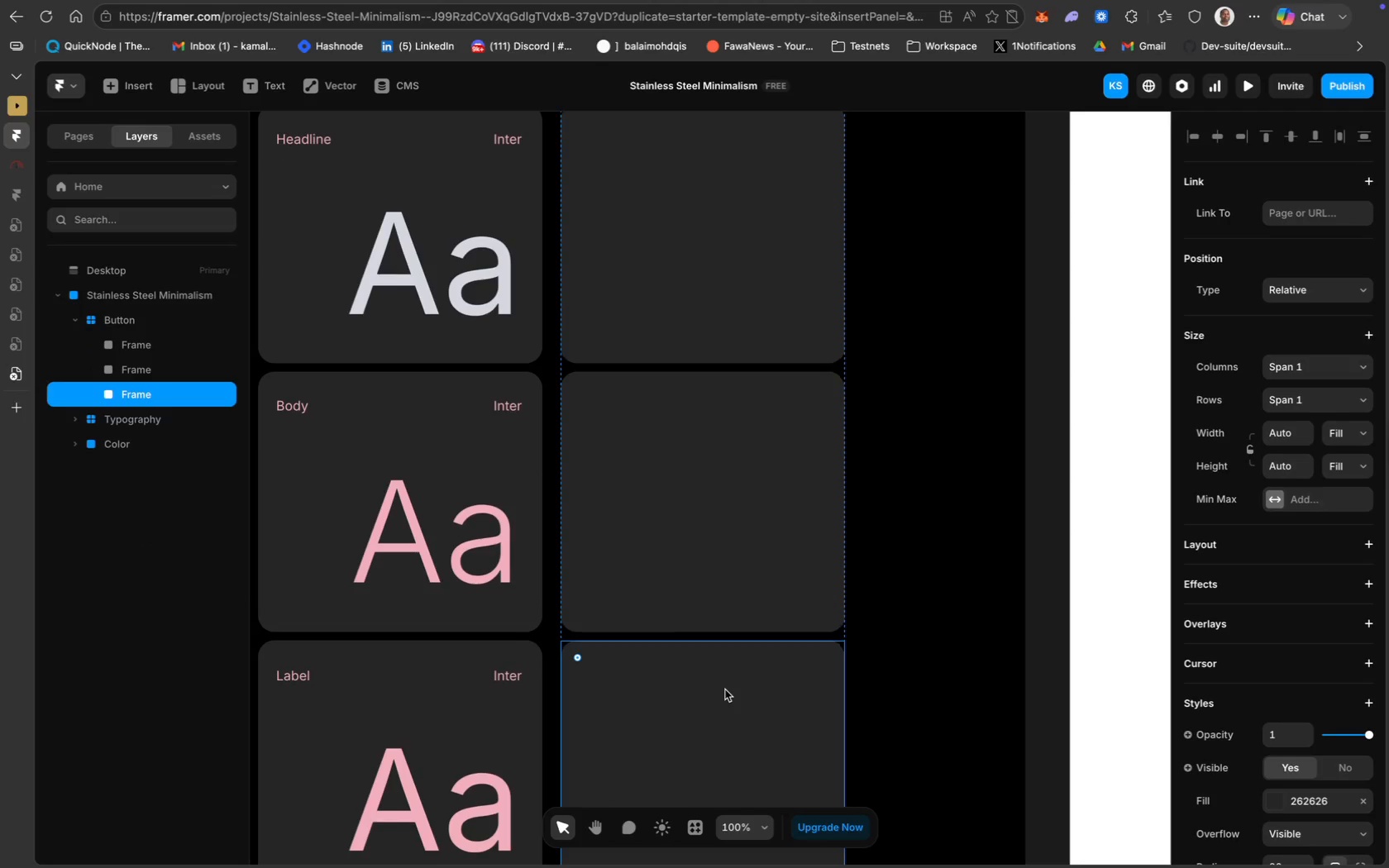 
scroll: coordinate [725, 689], scroll_direction: down, amount: 21.0
 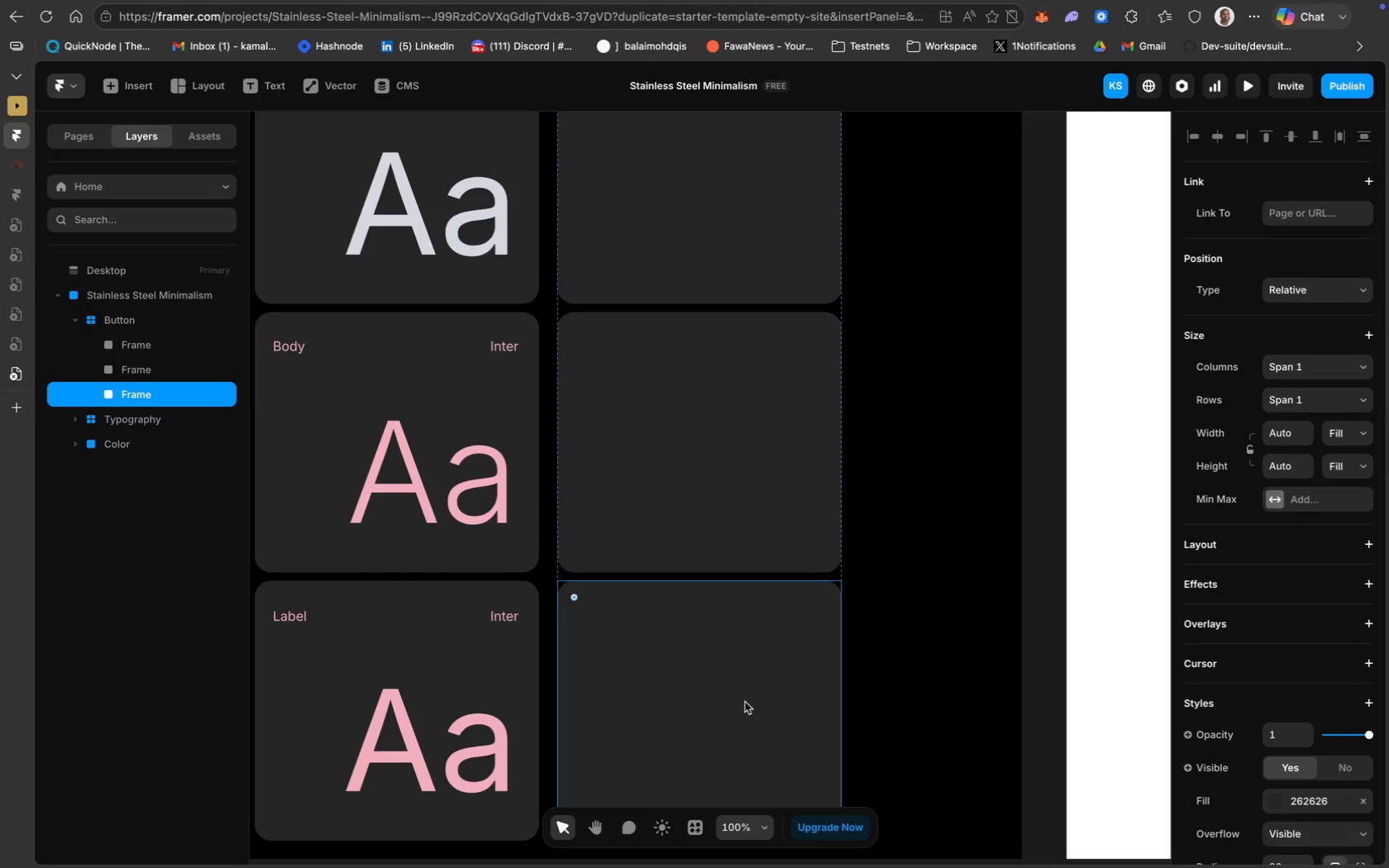 
left_click([745, 703])
 